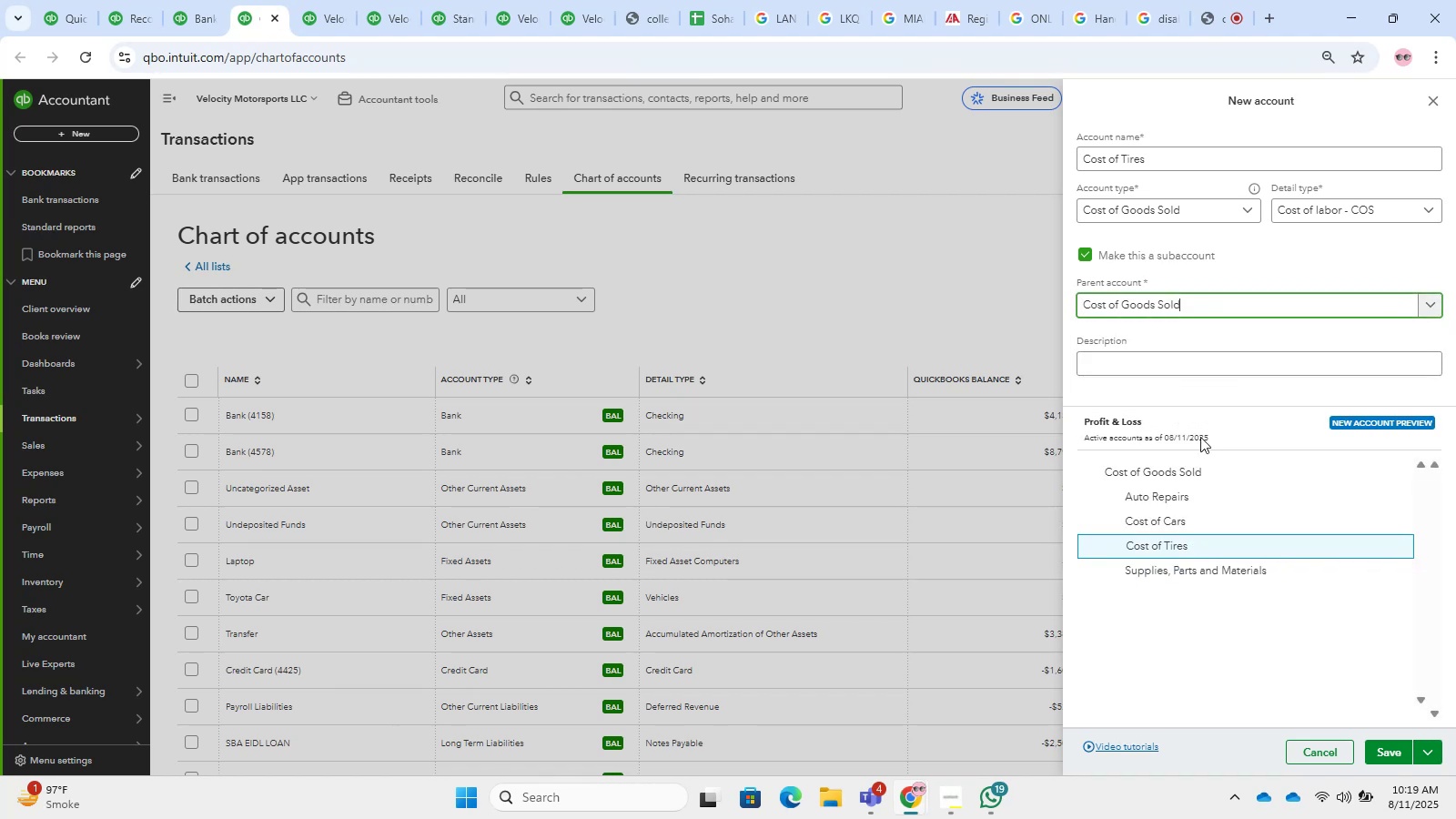 
left_click_drag(start_coordinate=[1340, 710], to_coordinate=[1357, 720])
 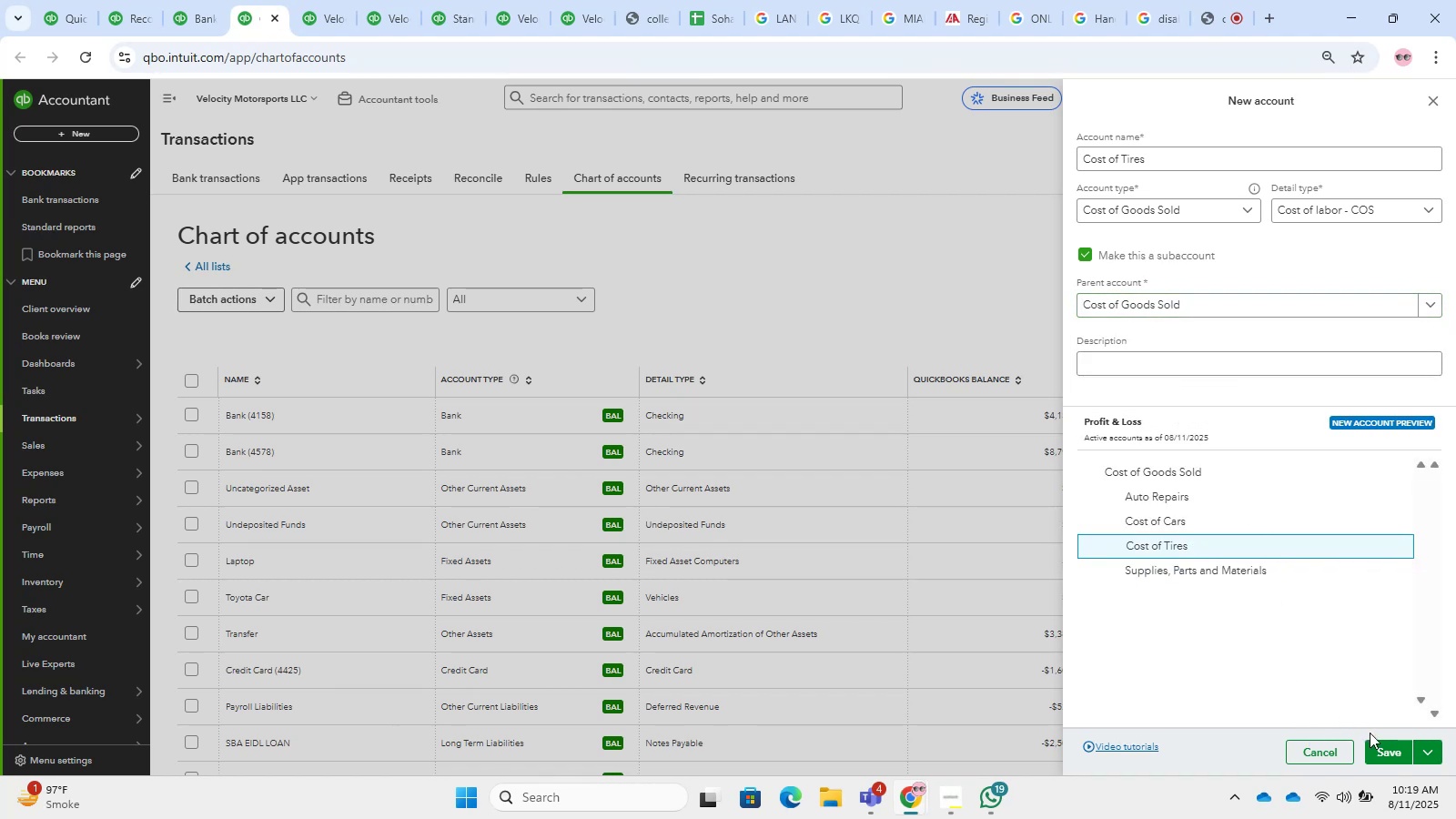 
left_click_drag(start_coordinate=[1381, 757], to_coordinate=[1386, 763])
 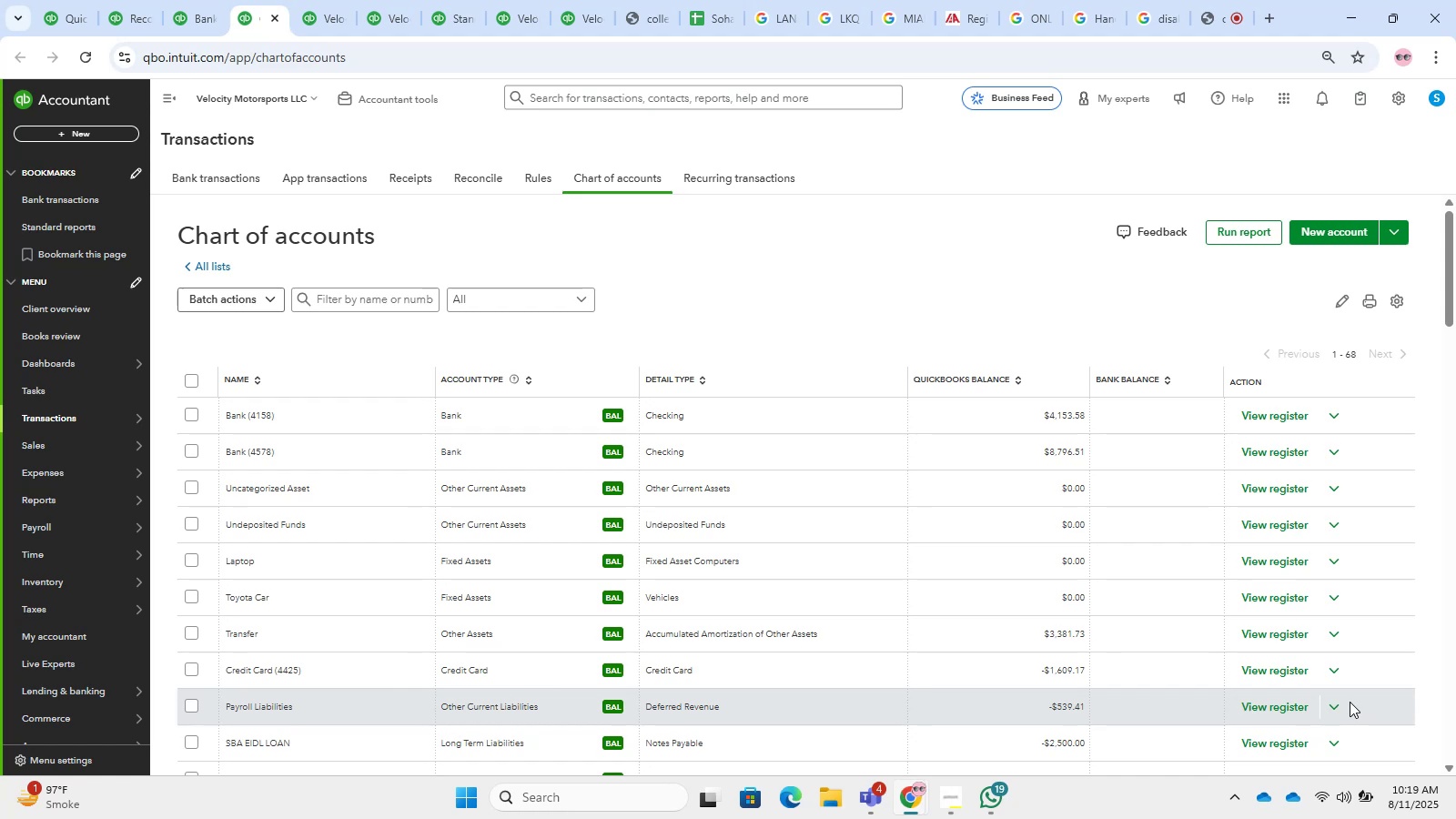 
wait(22.83)
 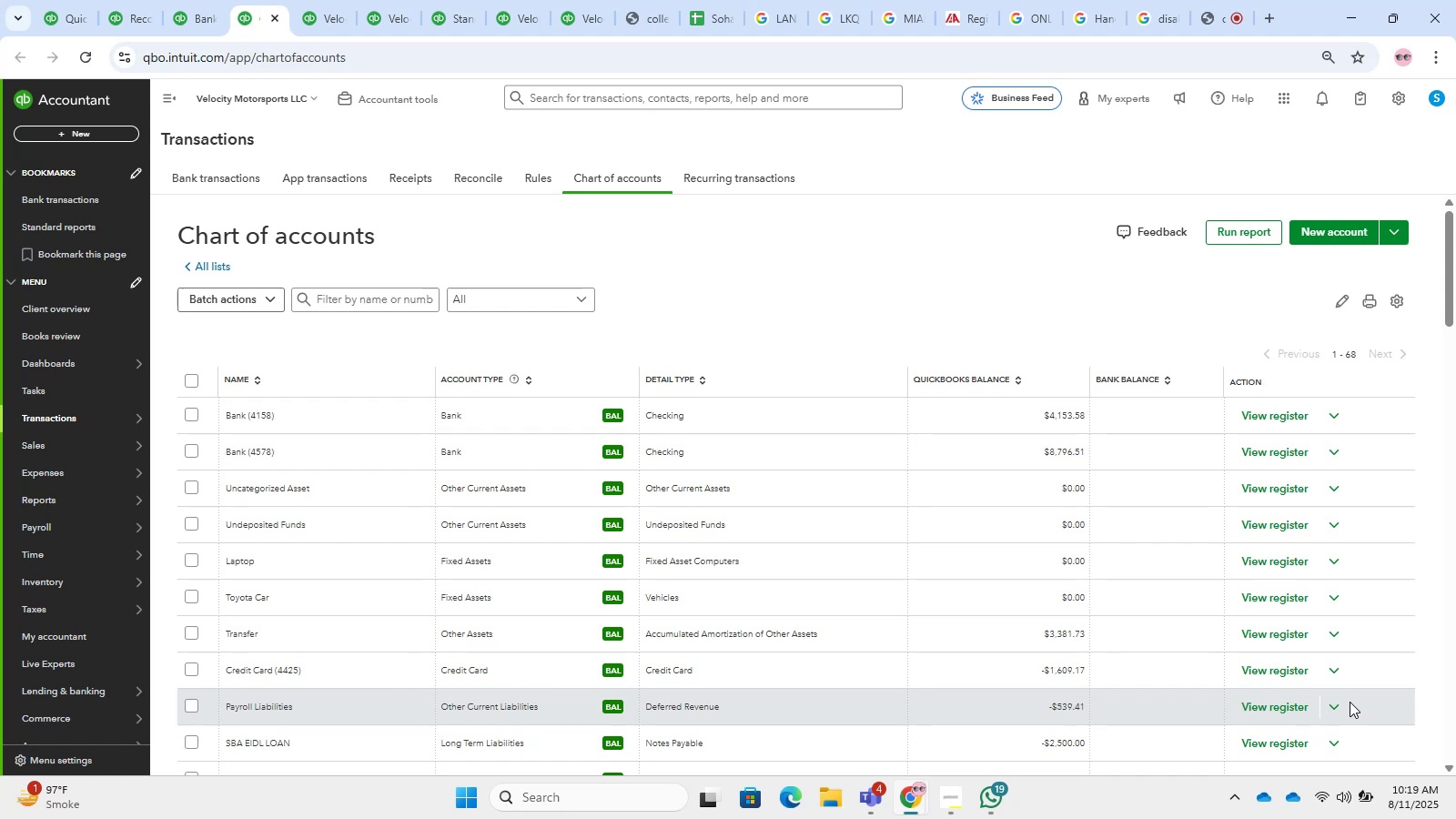 
left_click([141, 0])
 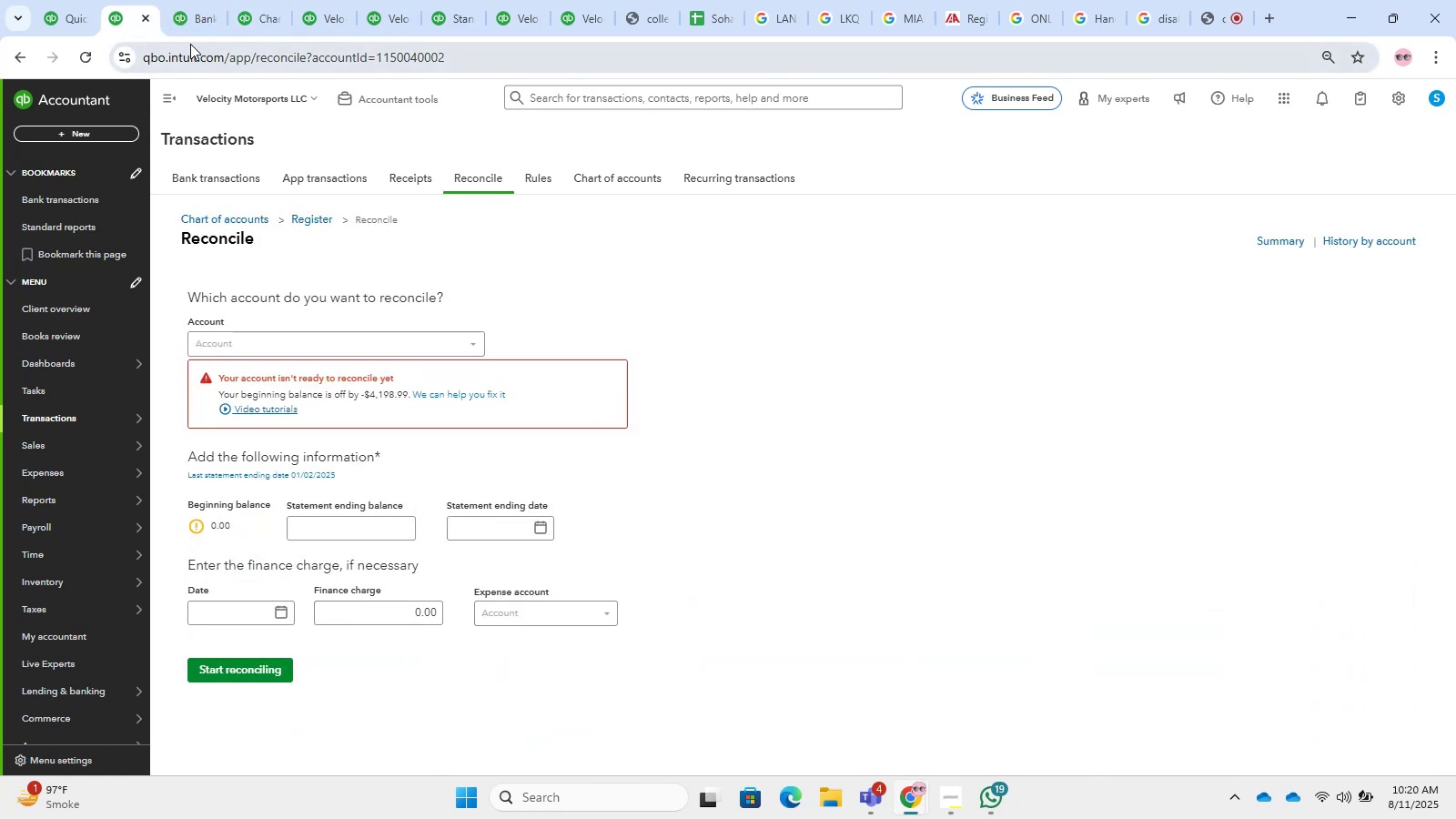 
left_click([200, 11])
 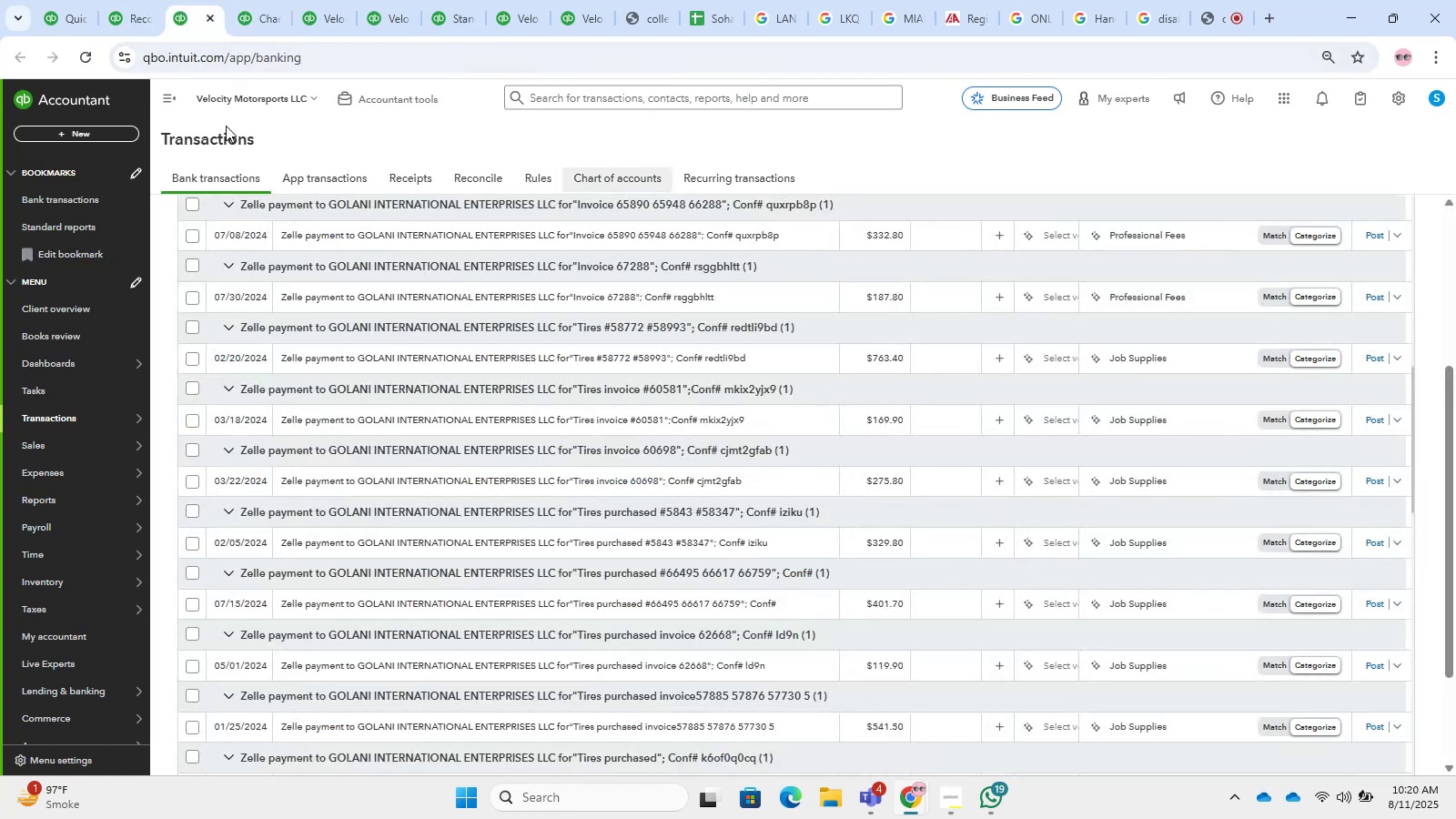 
scroll: coordinate [571, 375], scroll_direction: up, amount: 30.0
 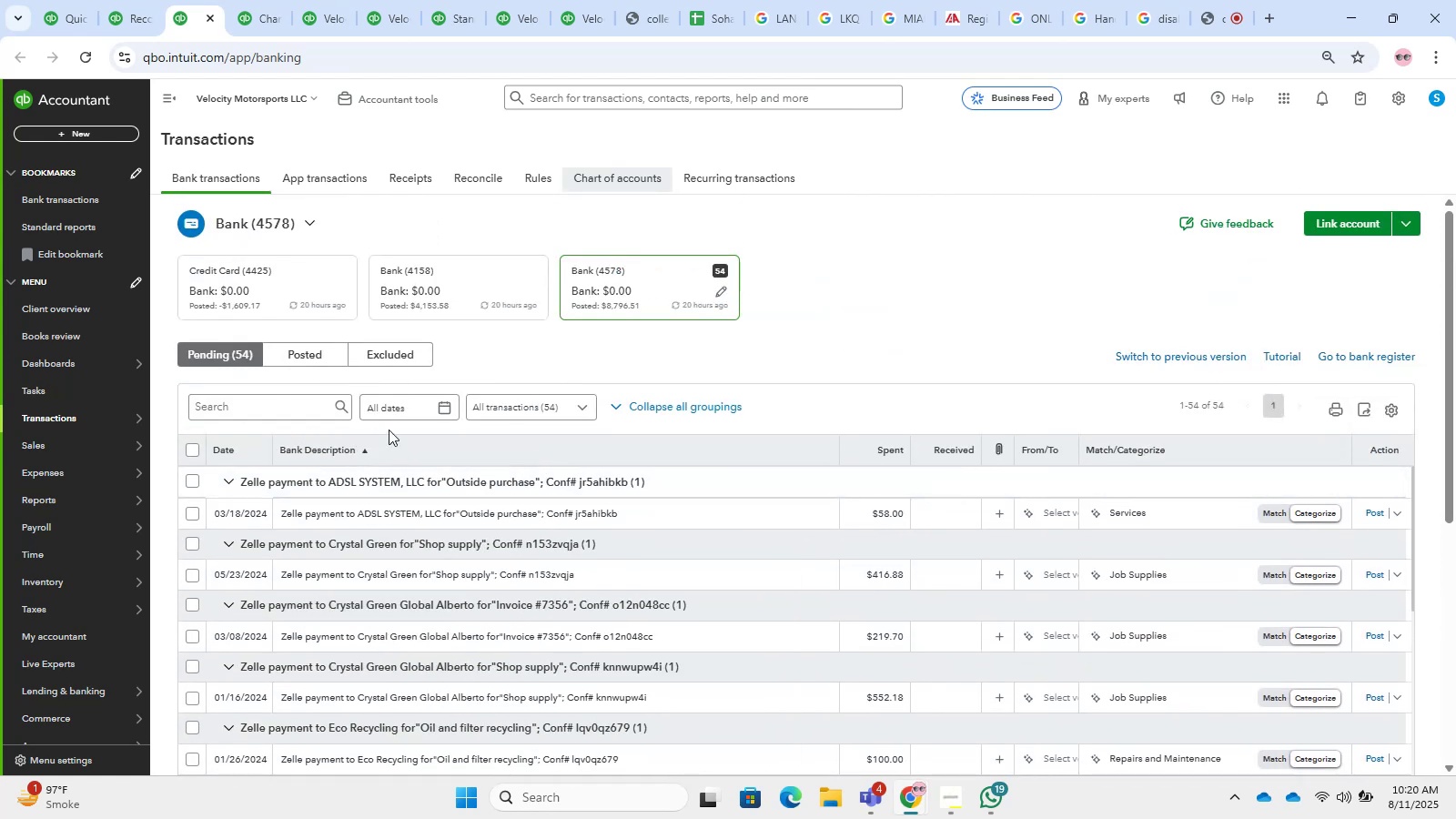 
left_click([268, 410])
 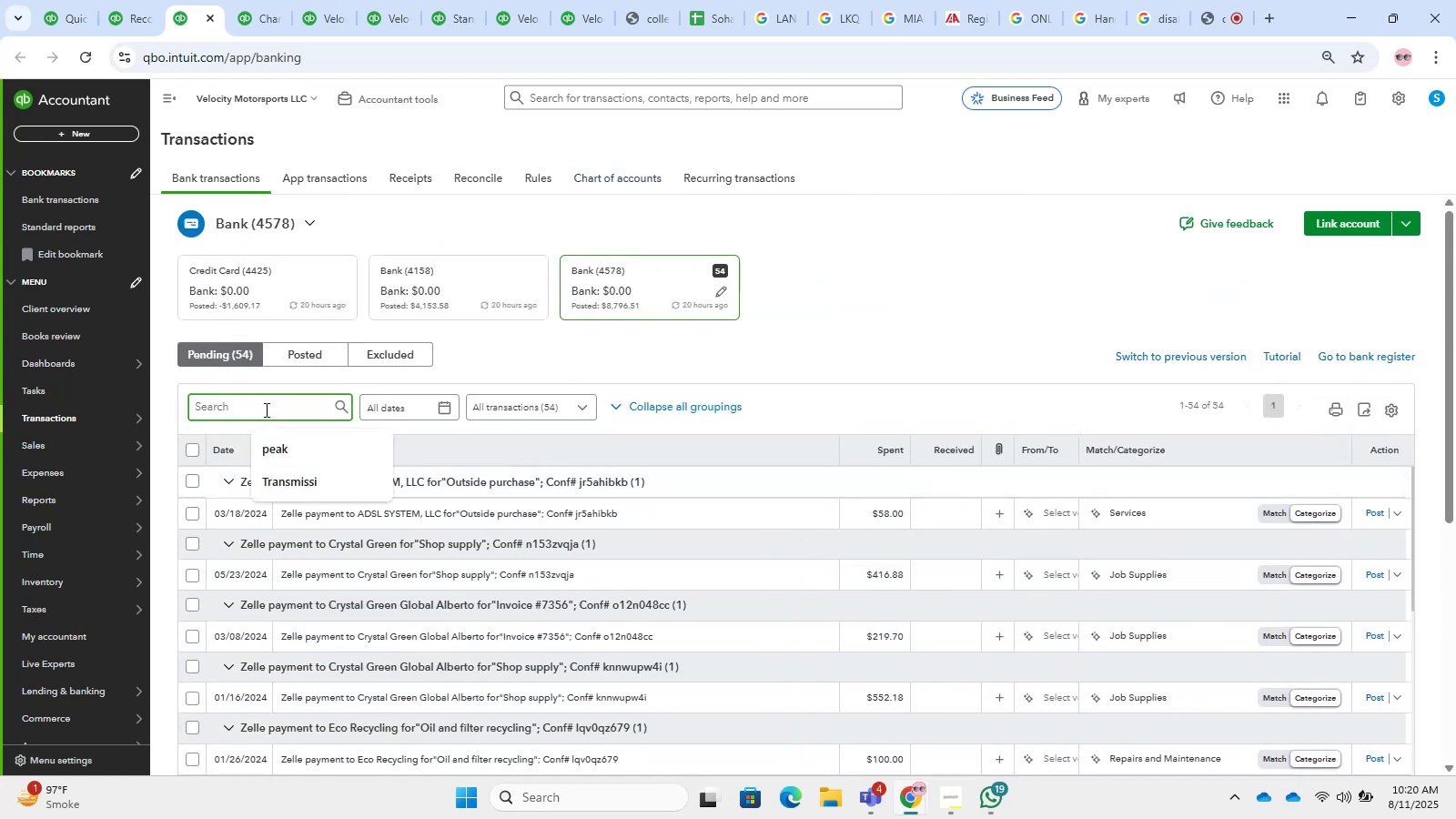 
type(tires)
 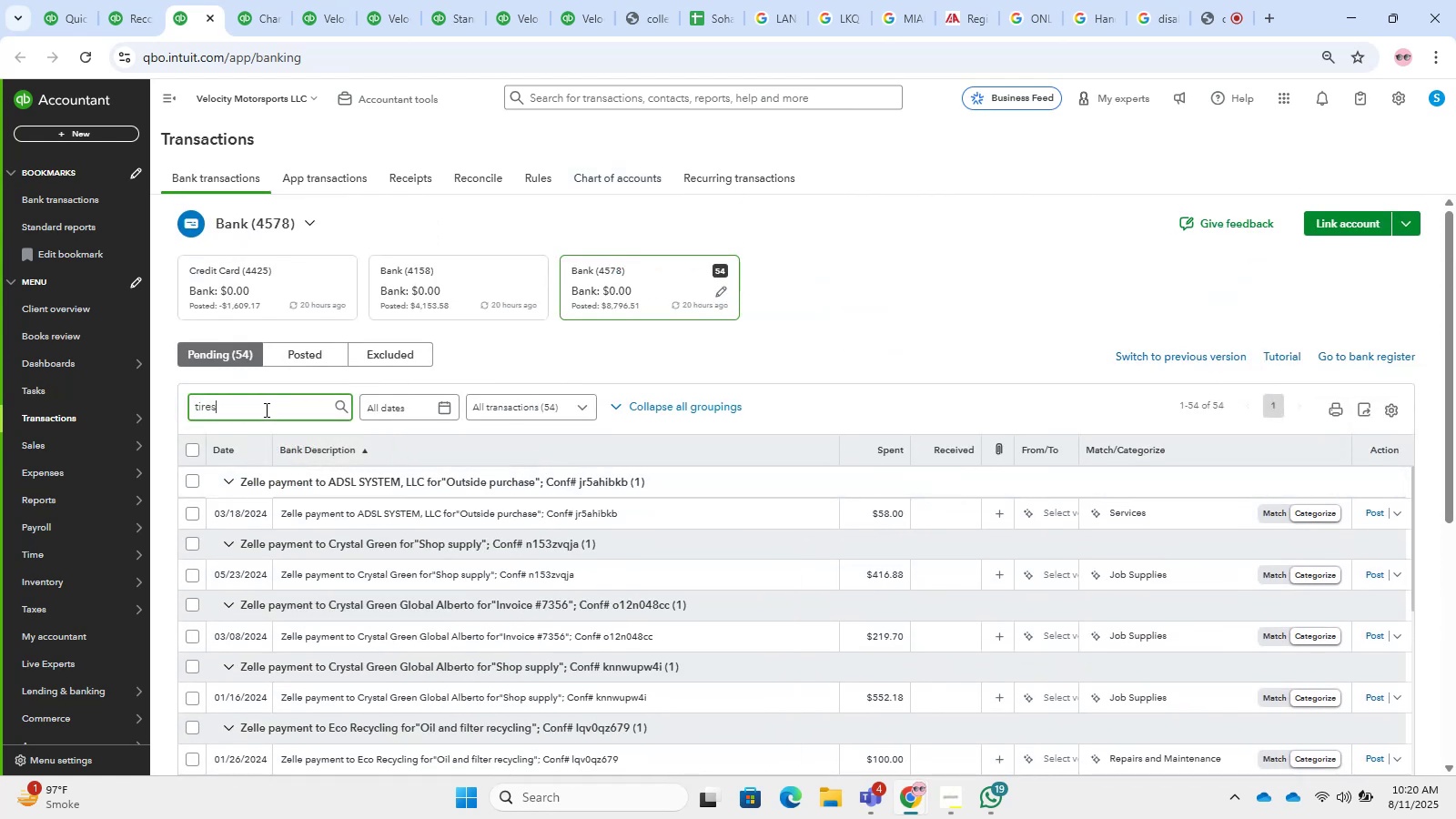 
key(Enter)
 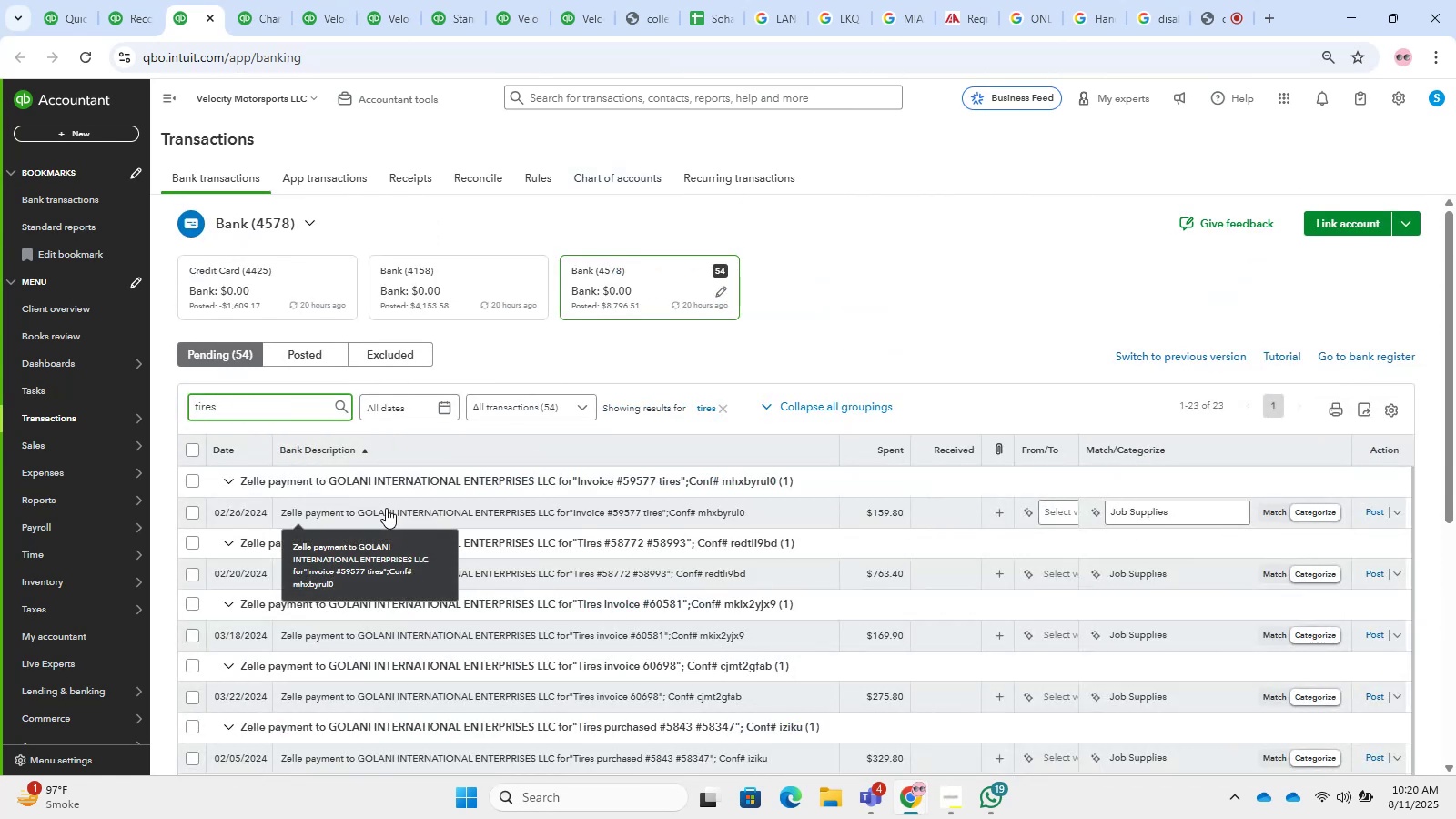 
left_click([191, 448])
 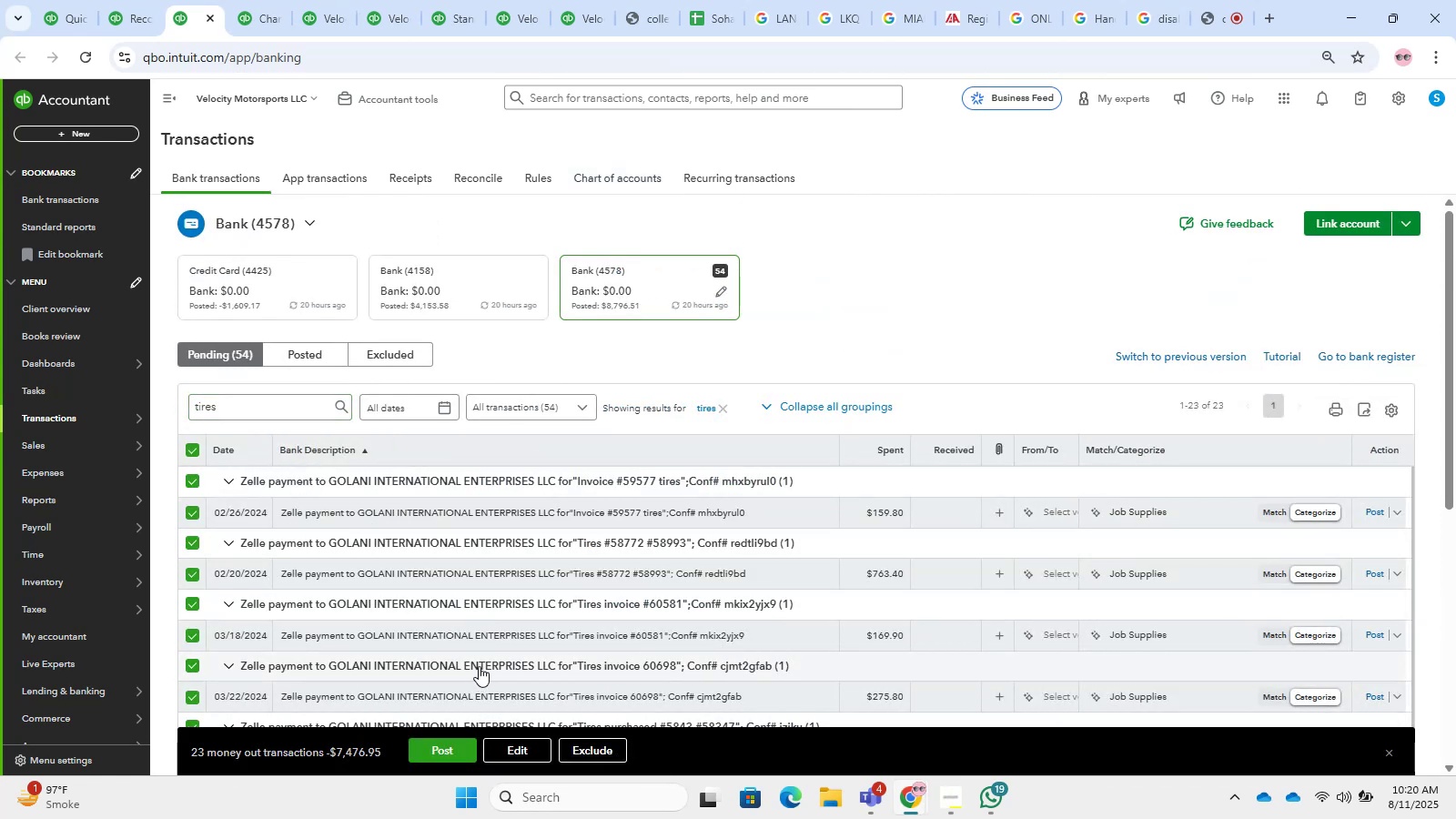 
left_click_drag(start_coordinate=[533, 665], to_coordinate=[331, 677])
 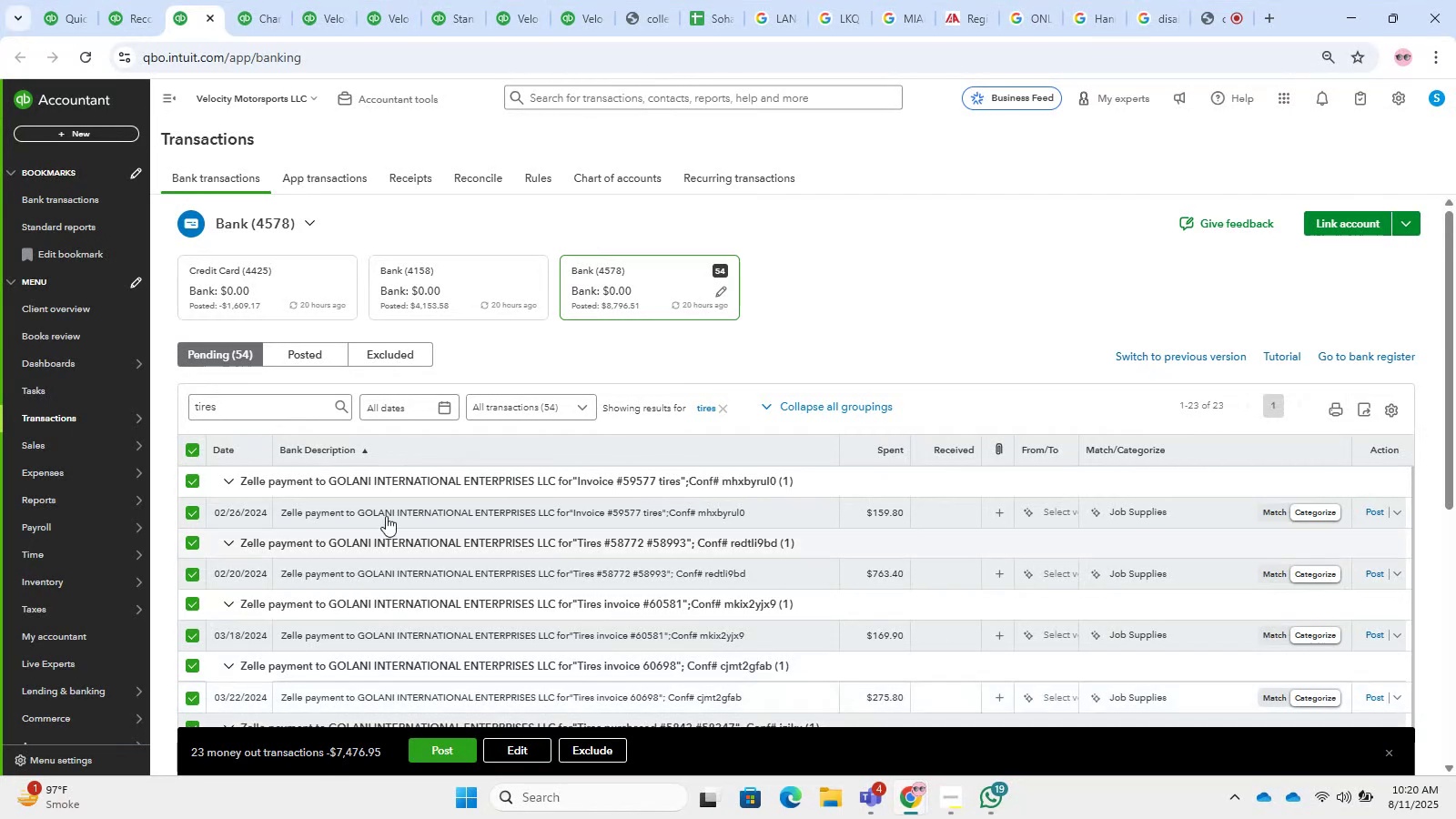 
left_click([390, 494])
 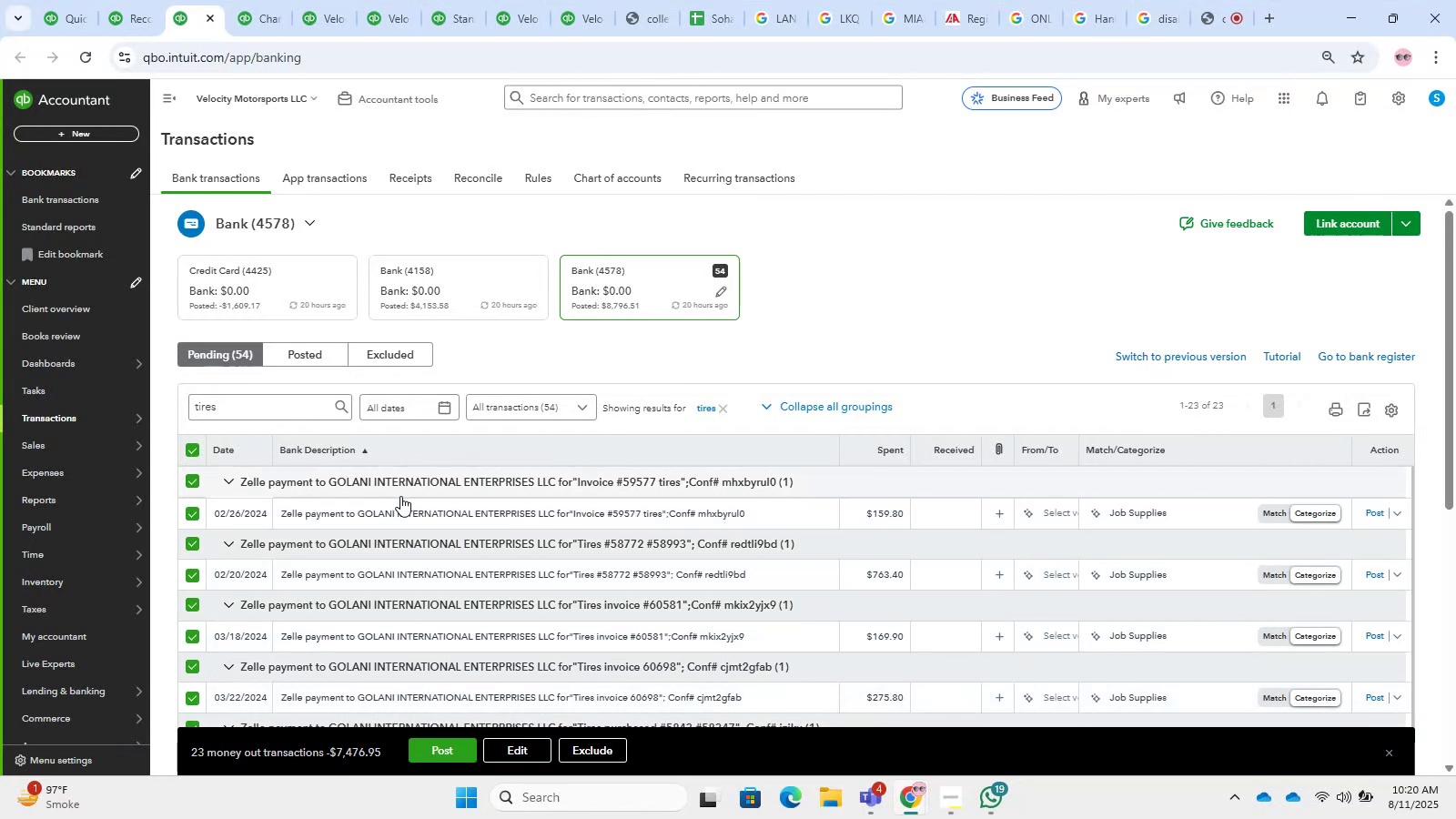 
left_click([407, 506])
 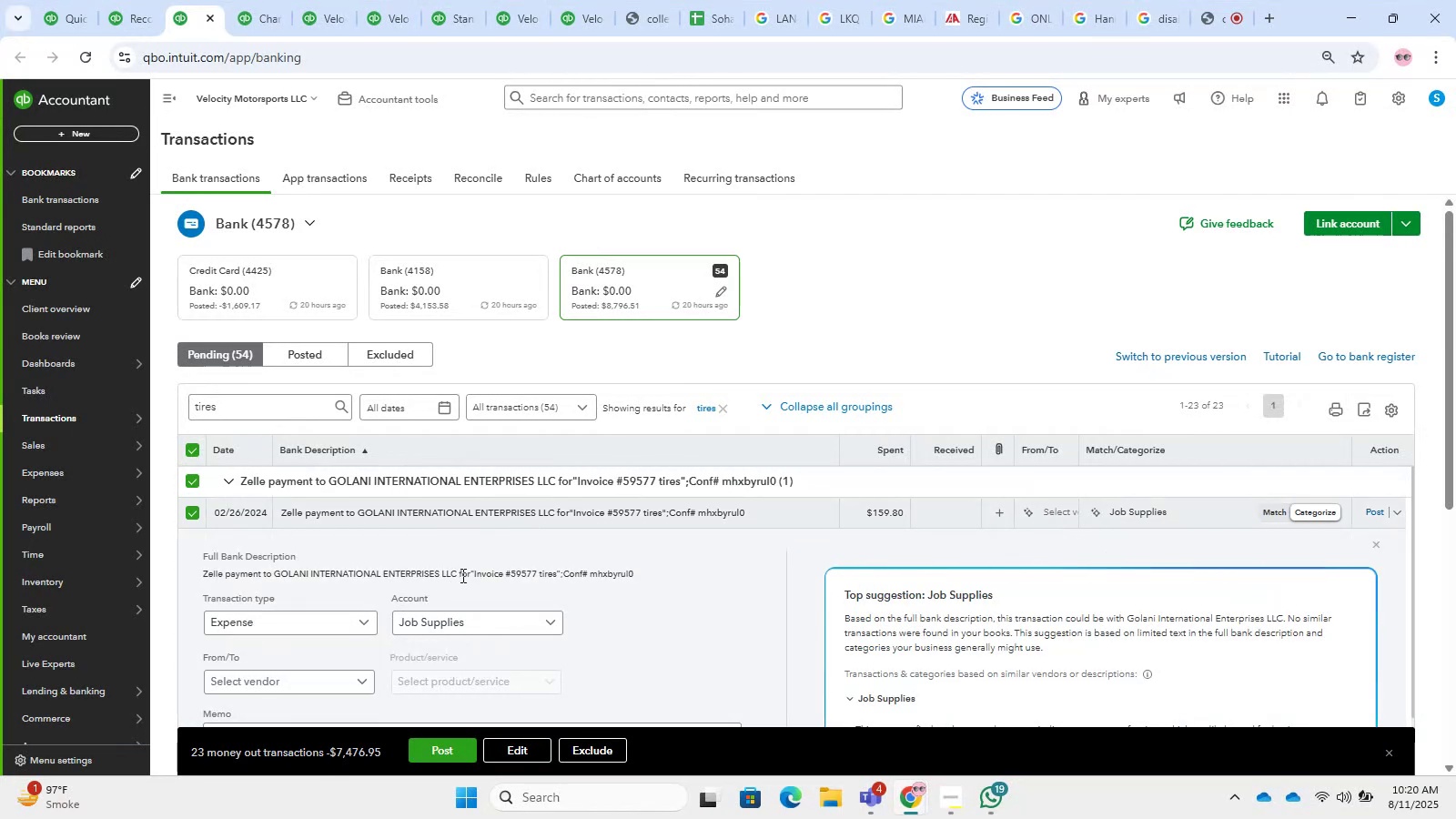 
left_click_drag(start_coordinate=[458, 576], to_coordinate=[275, 581])
 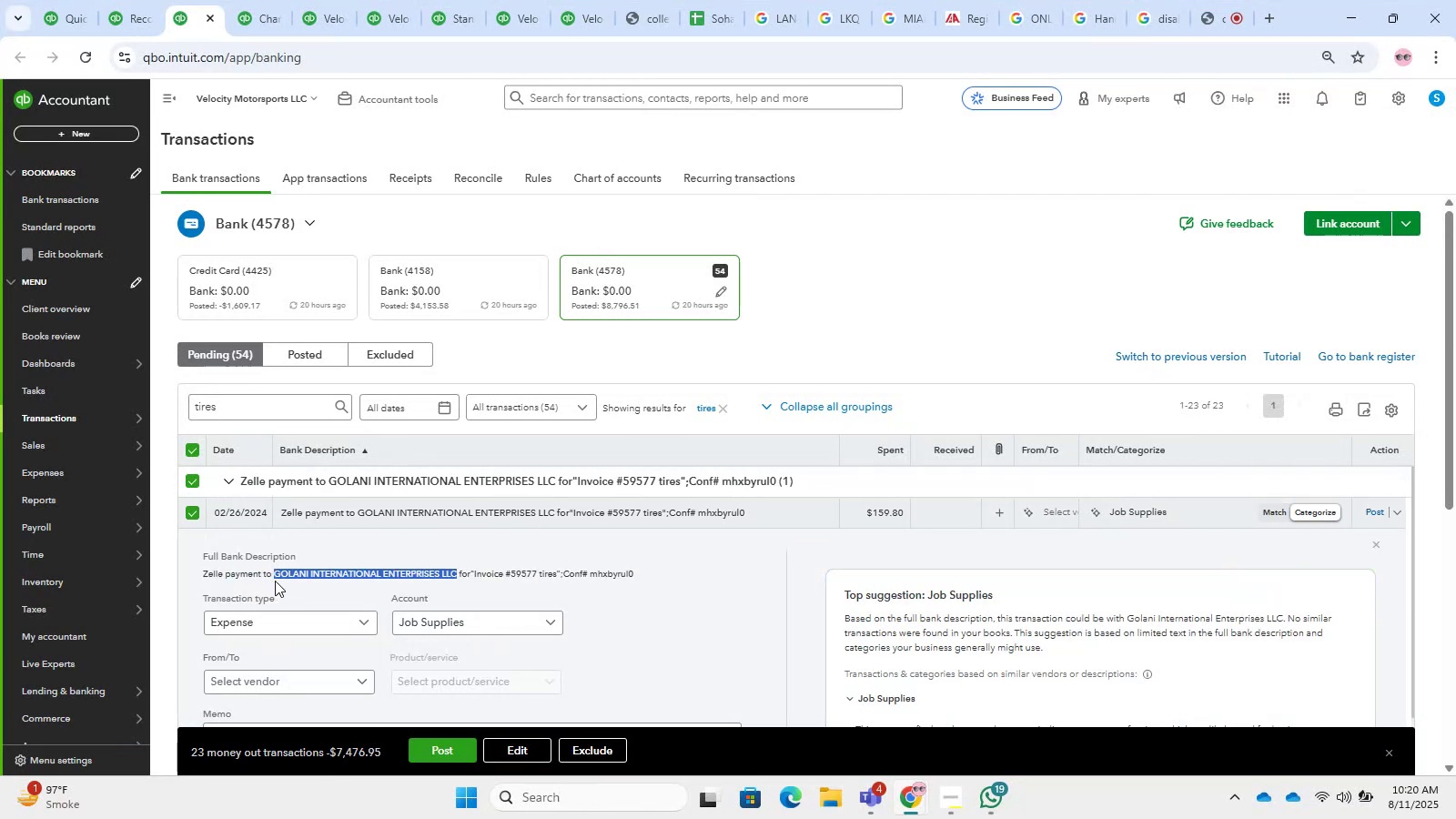 
key(Control+C)
 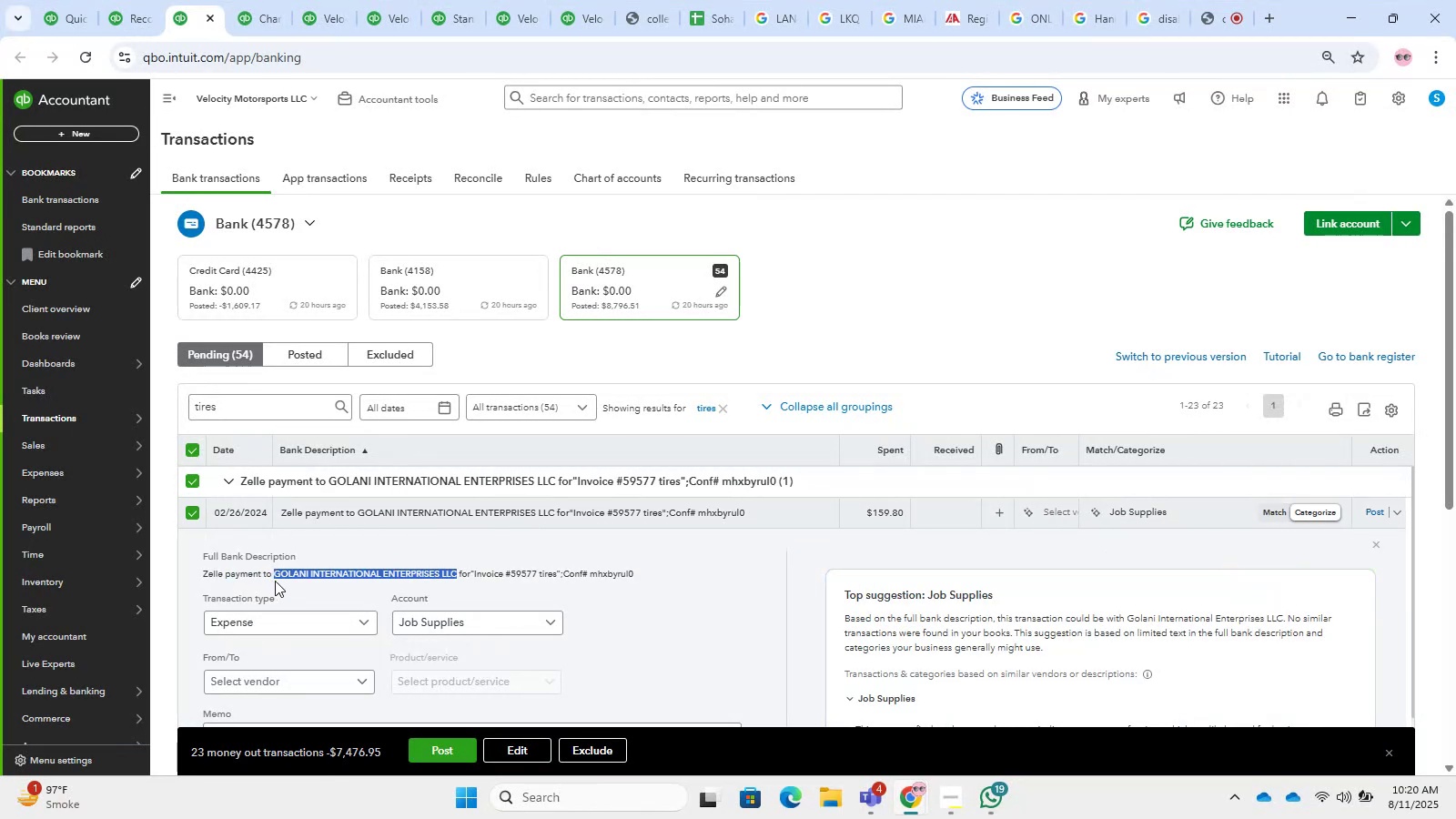 
key(Control+T)
 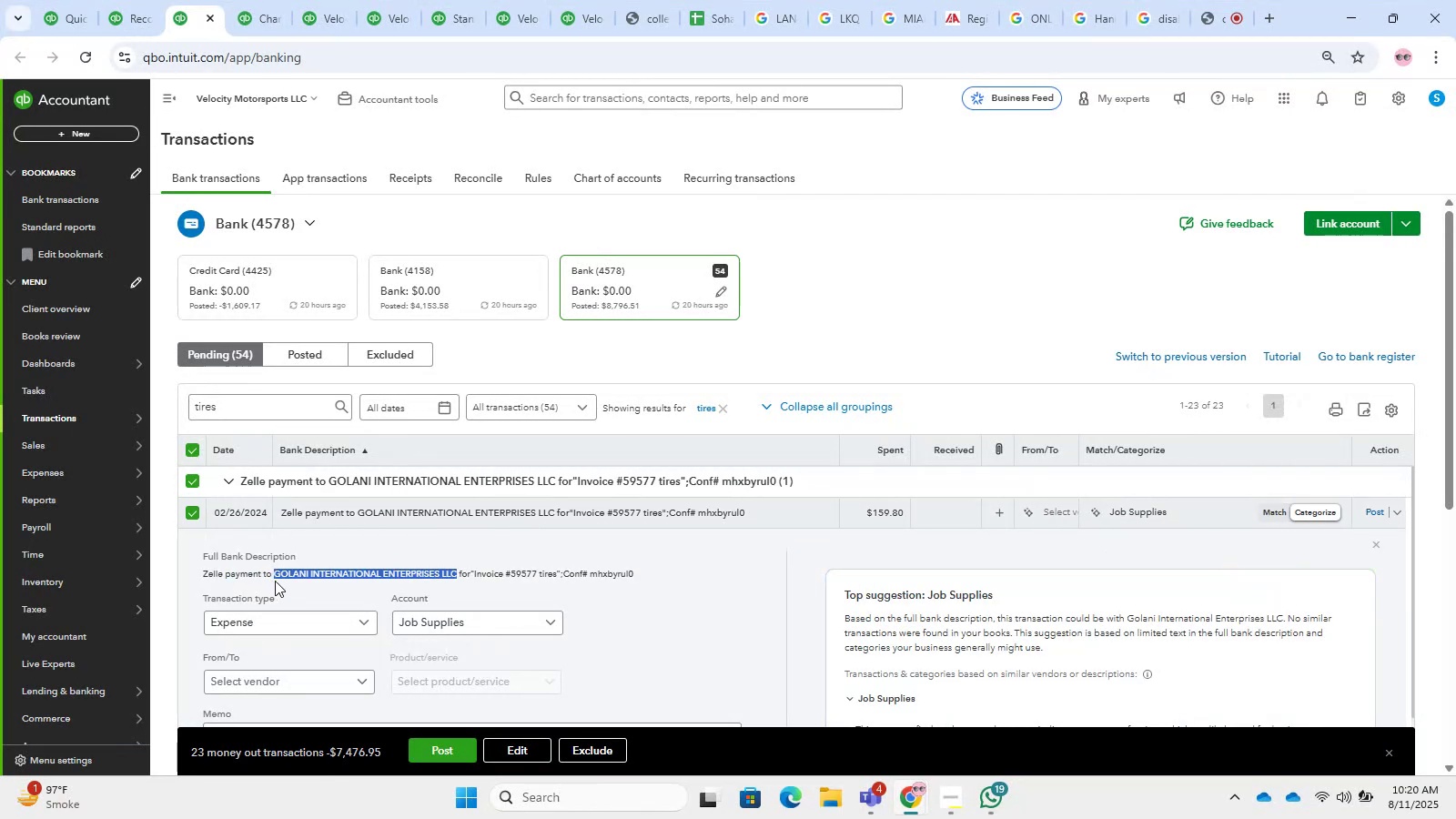 
key(Control+NumpadEnter)
 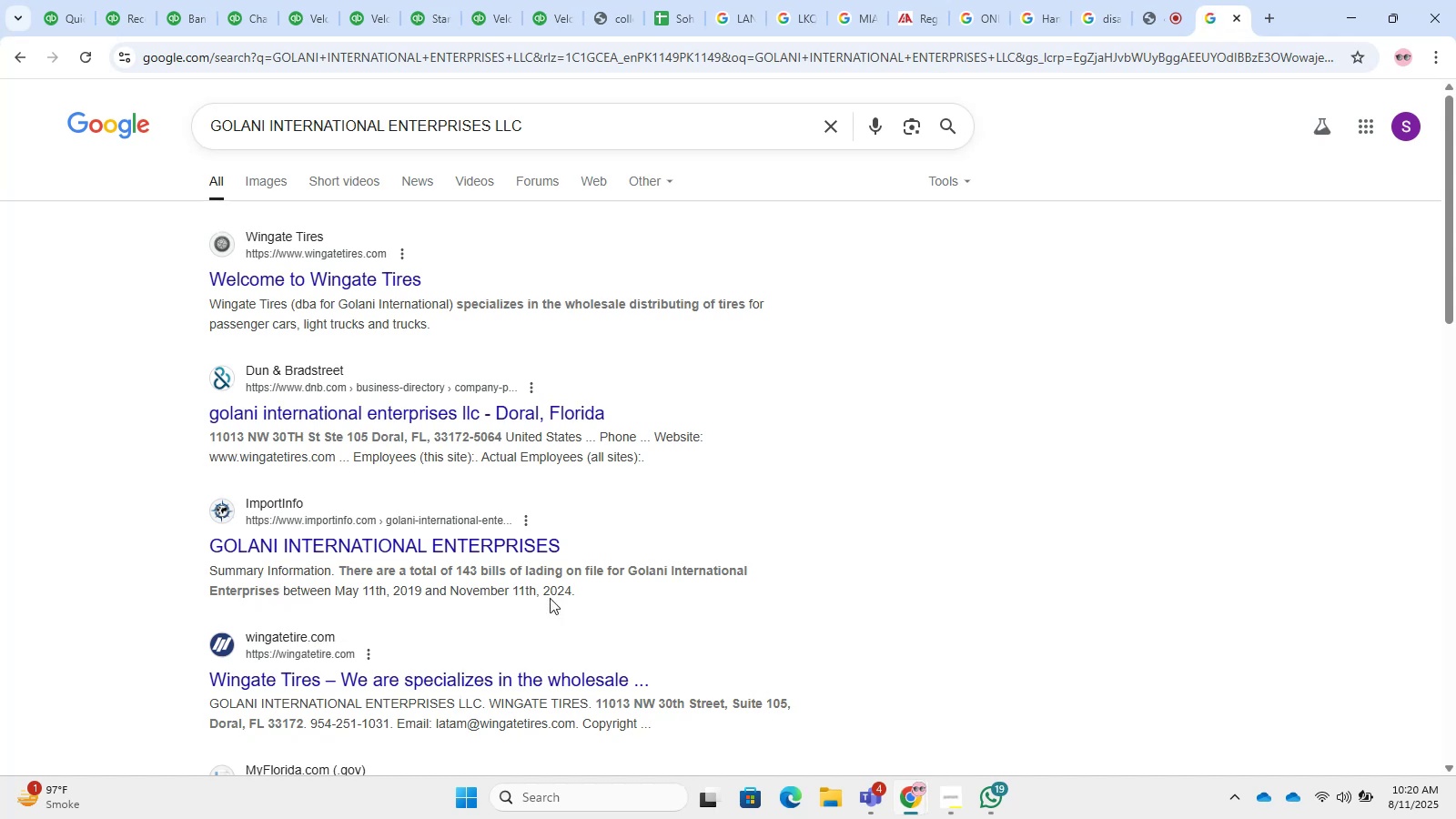 
left_click([338, 287])
 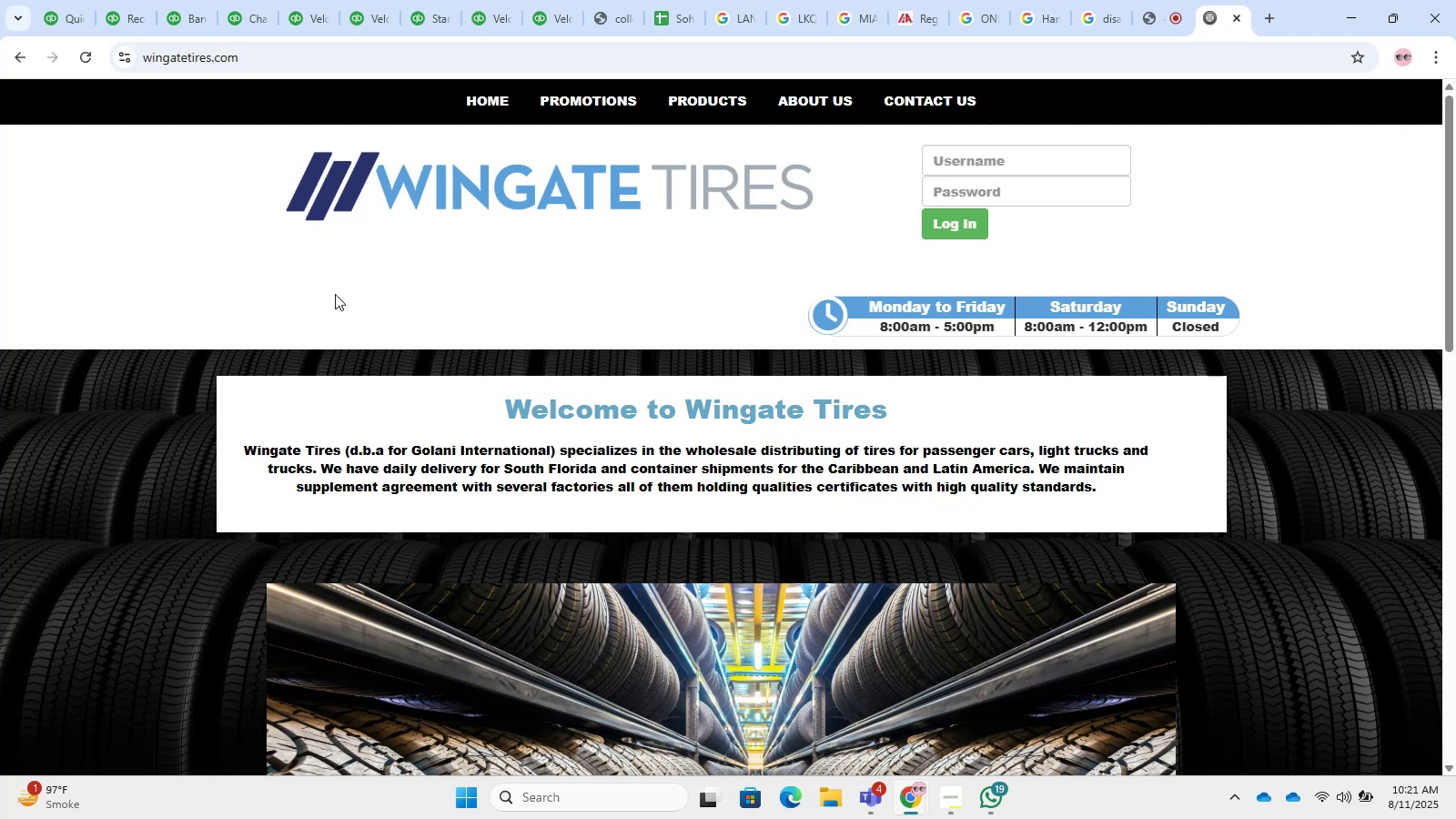 
wait(46.51)
 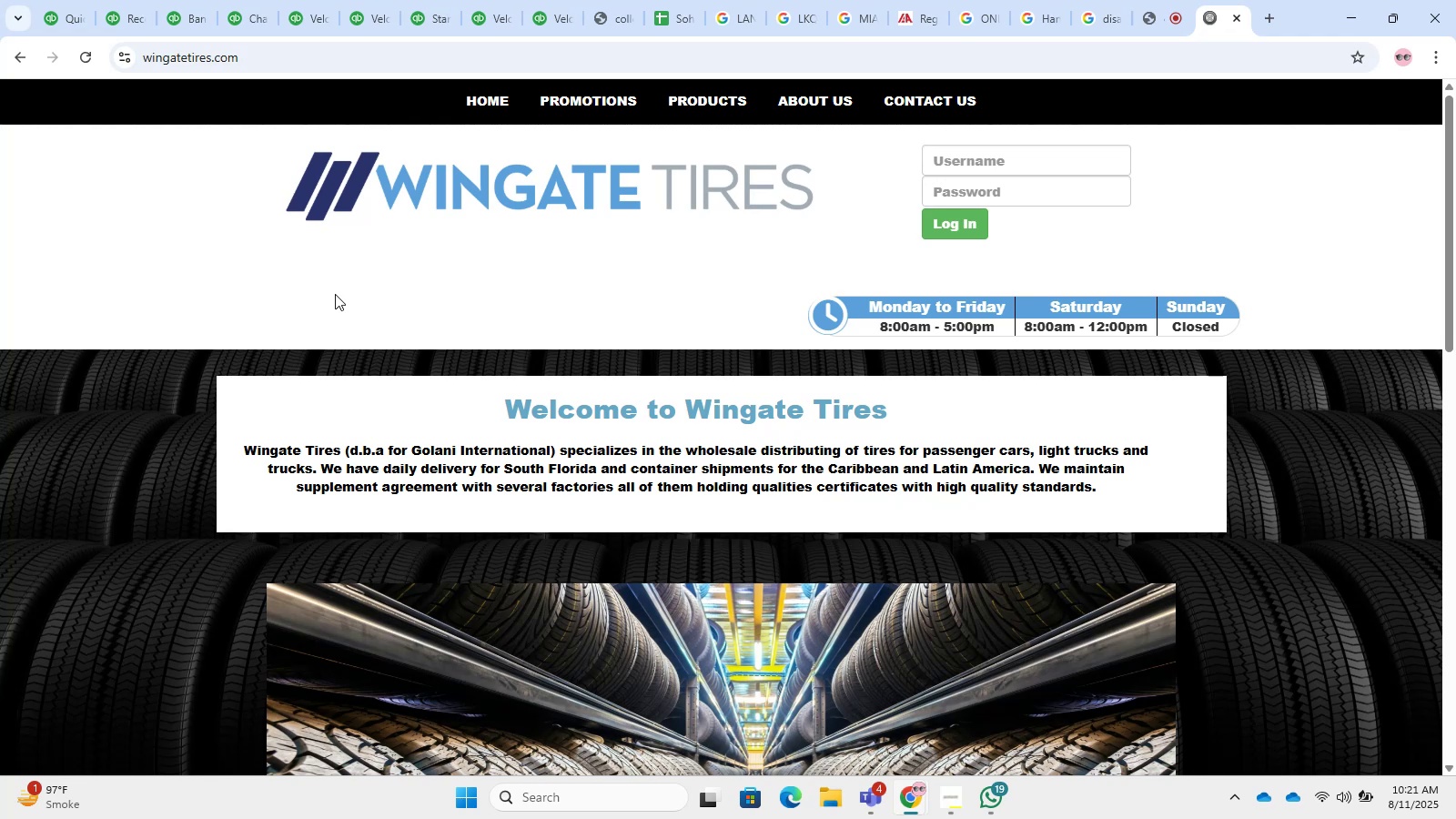 
scroll: coordinate [764, 398], scroll_direction: down, amount: 8.0
 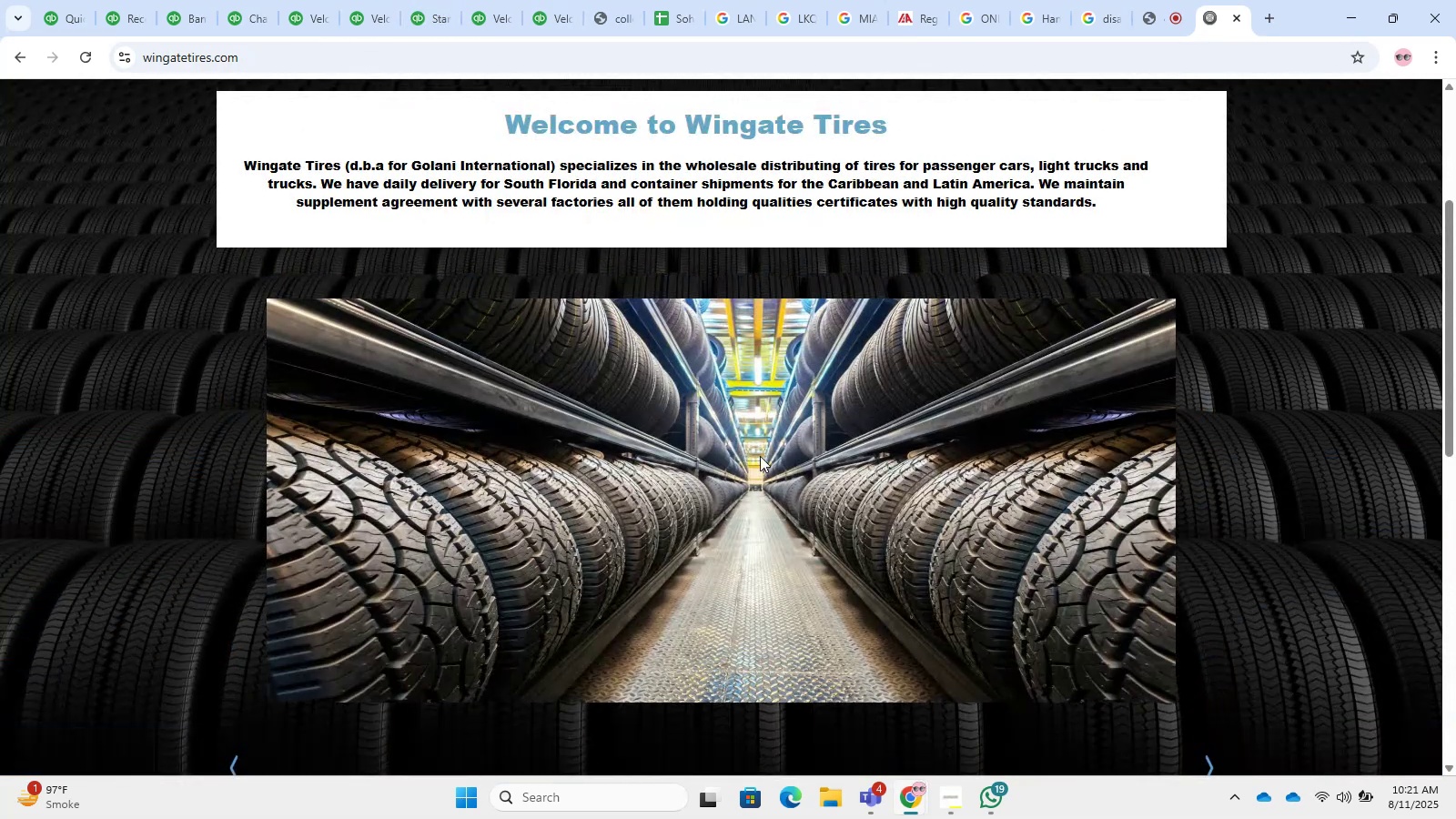 
scroll: coordinate [459, 520], scroll_direction: up, amount: 3.0
 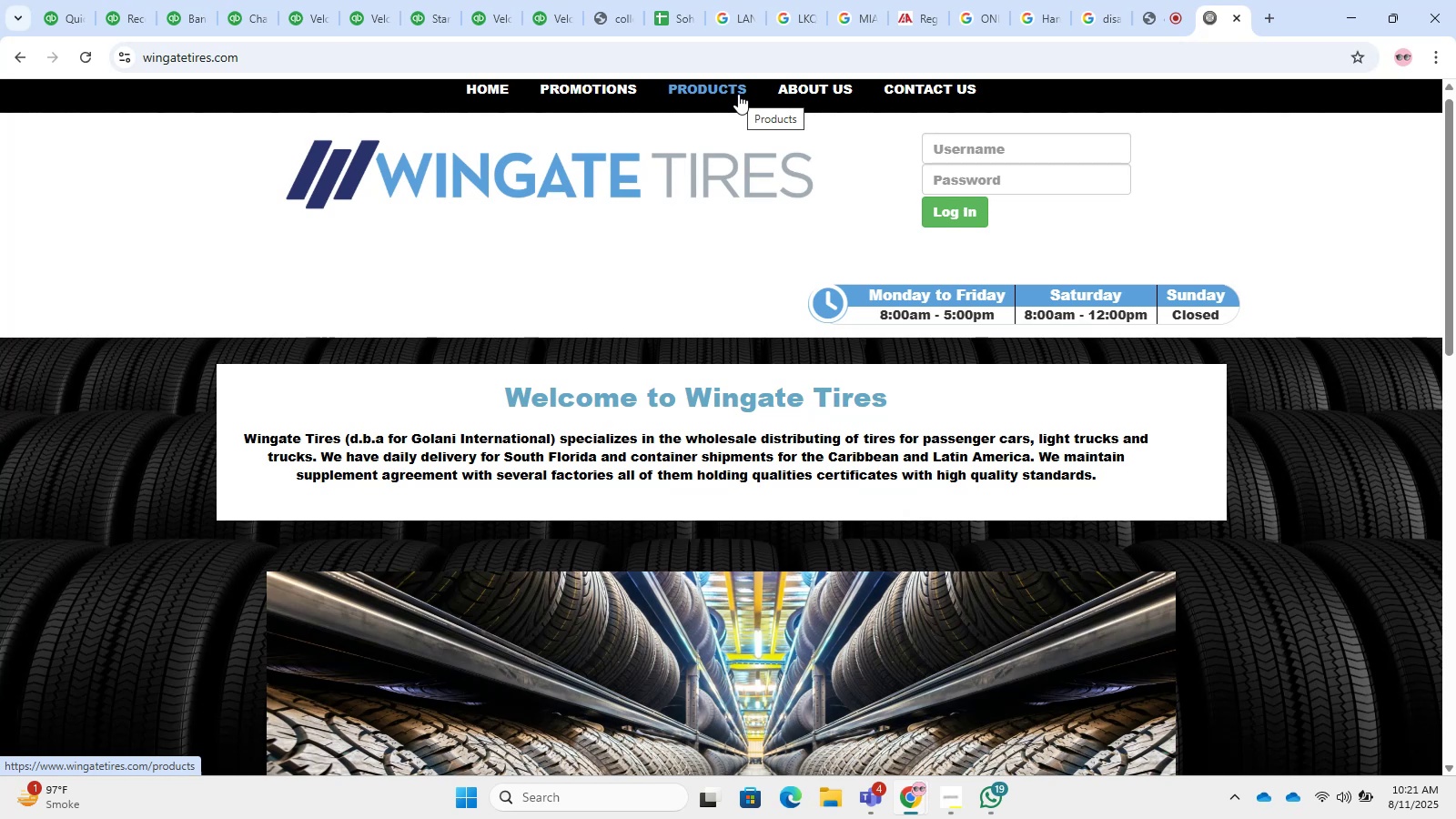 
wait(16.55)
 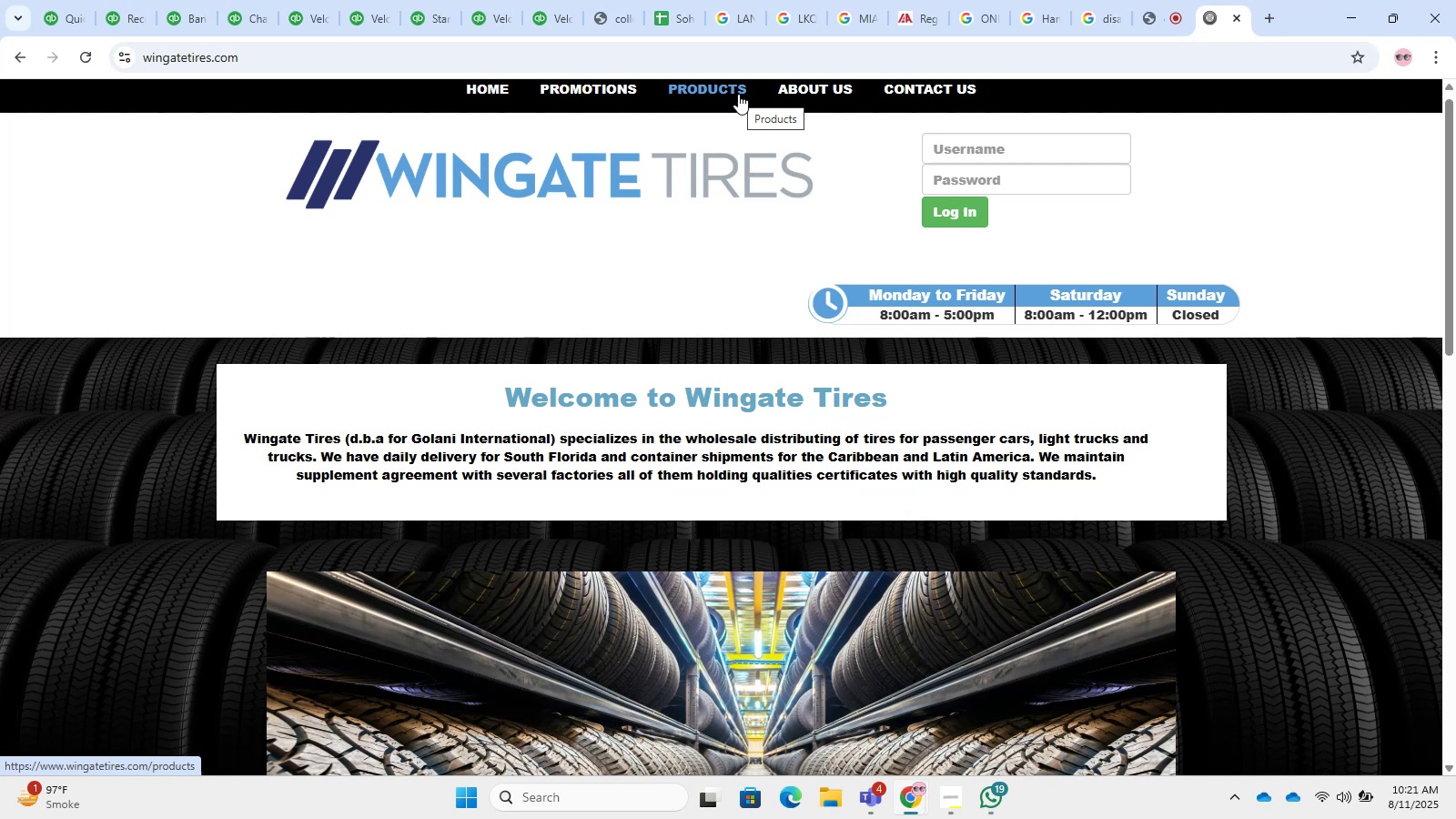 
left_click([1170, 0])
 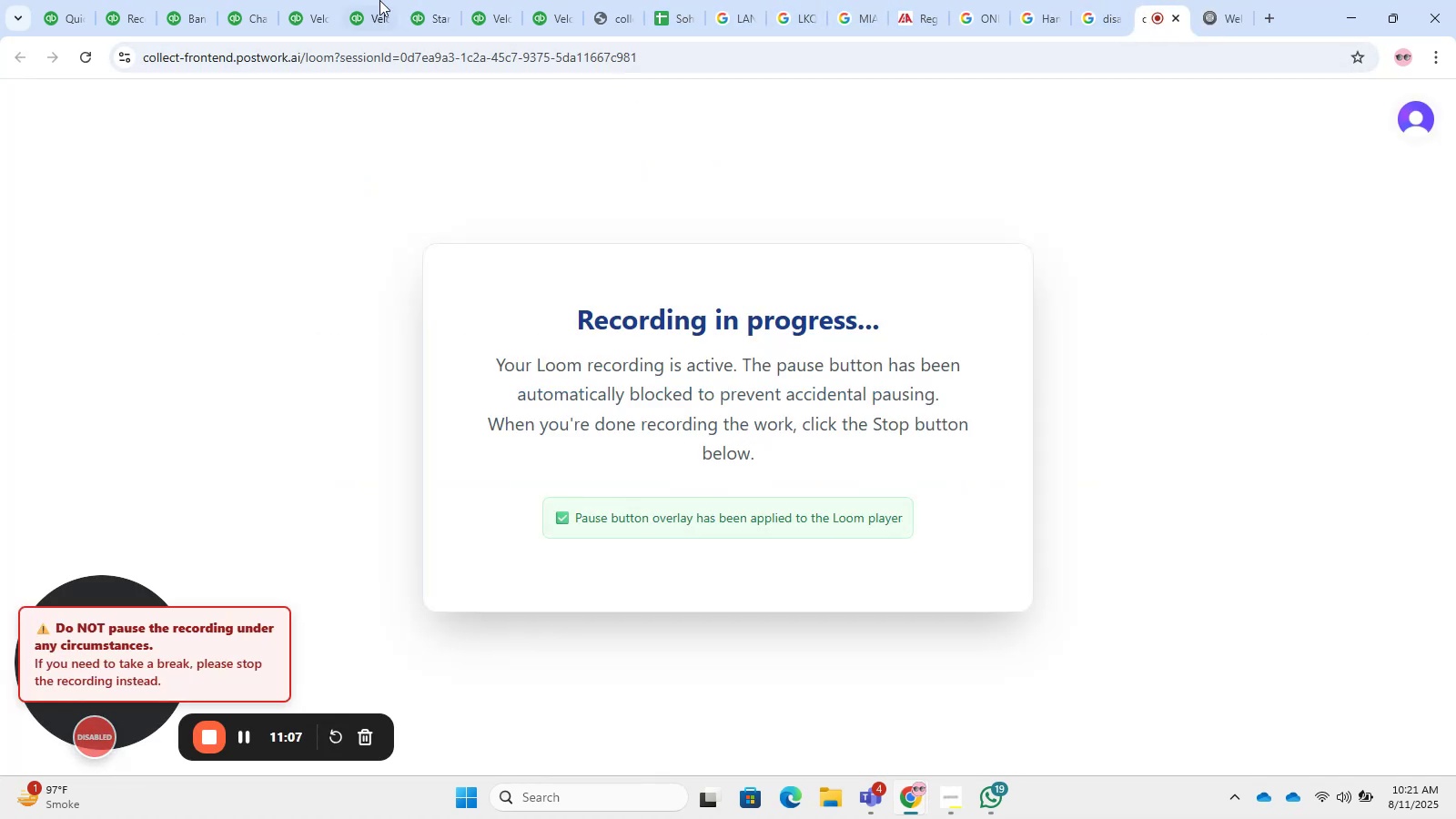 
double_click([308, 0])
 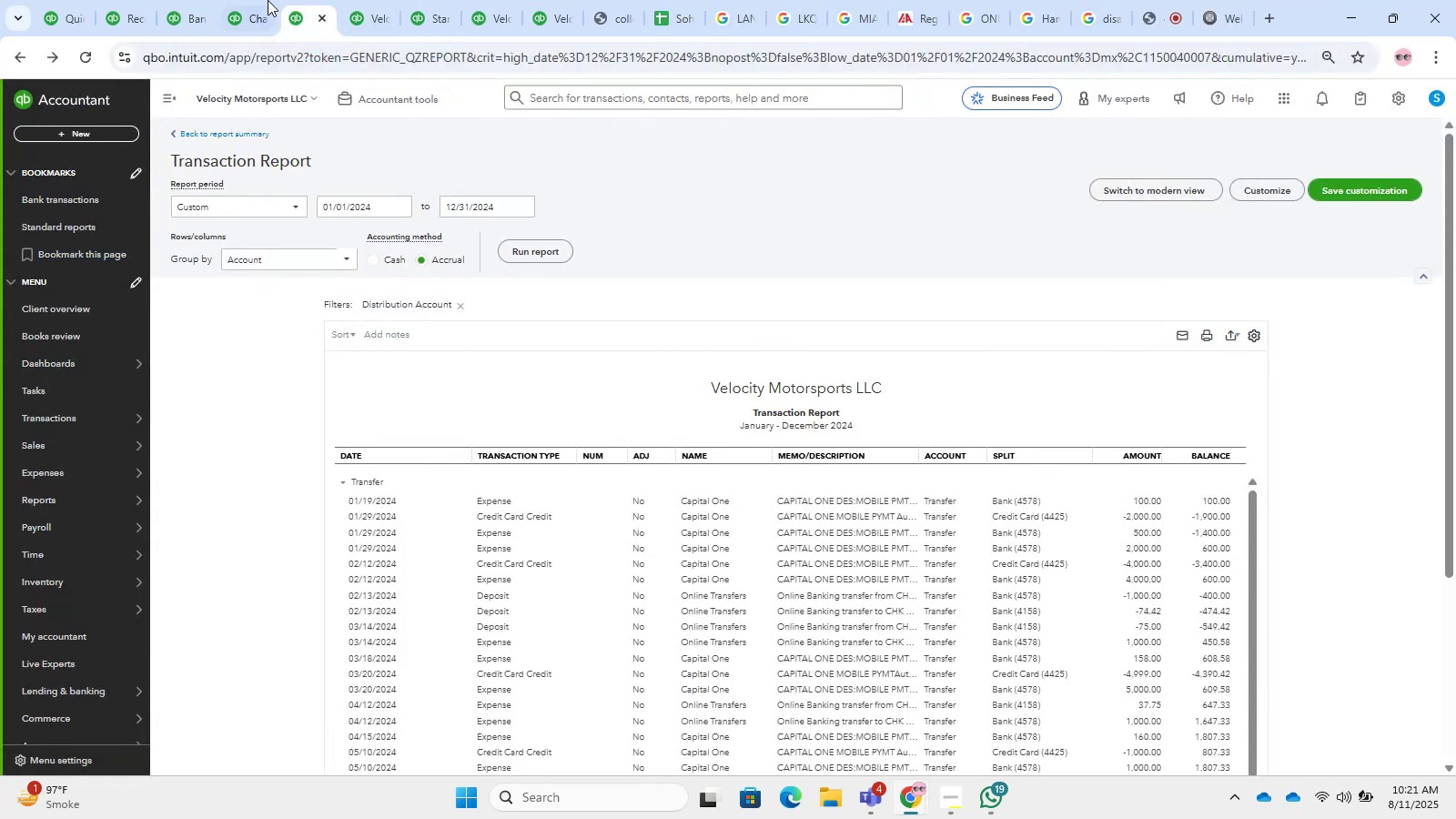 
left_click([251, 0])
 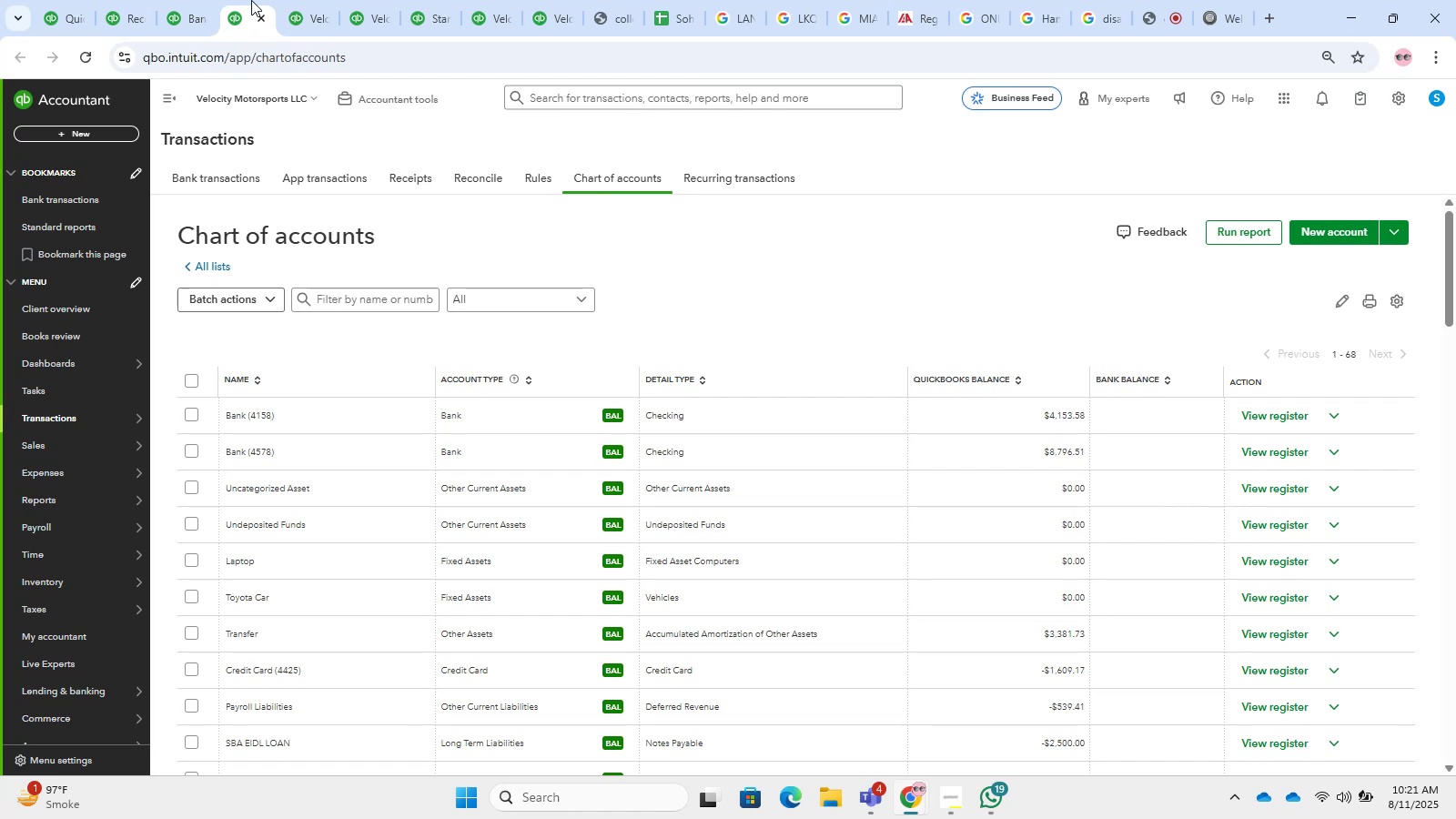 
left_click([205, 0])
 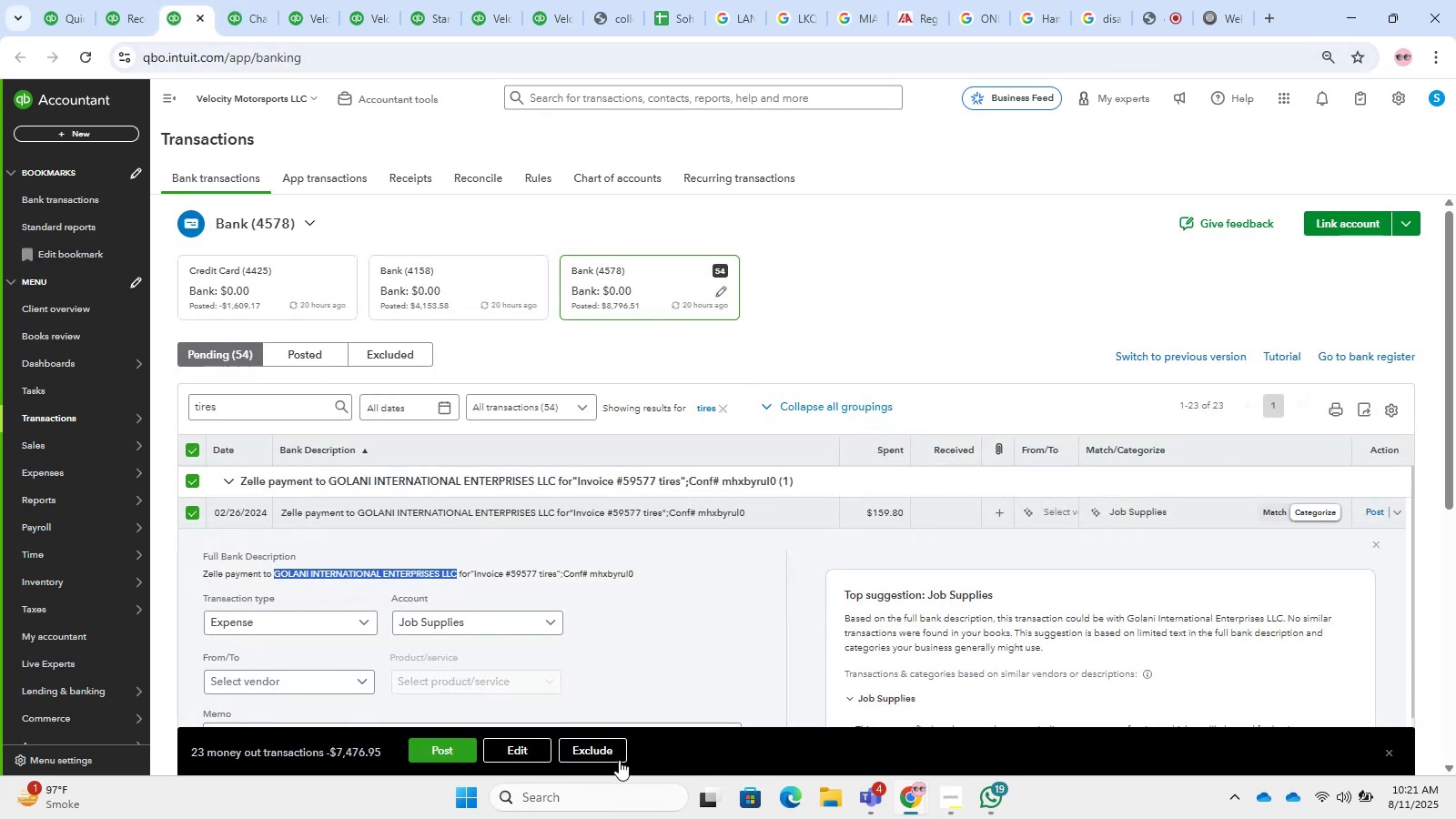 
left_click([716, 614])
 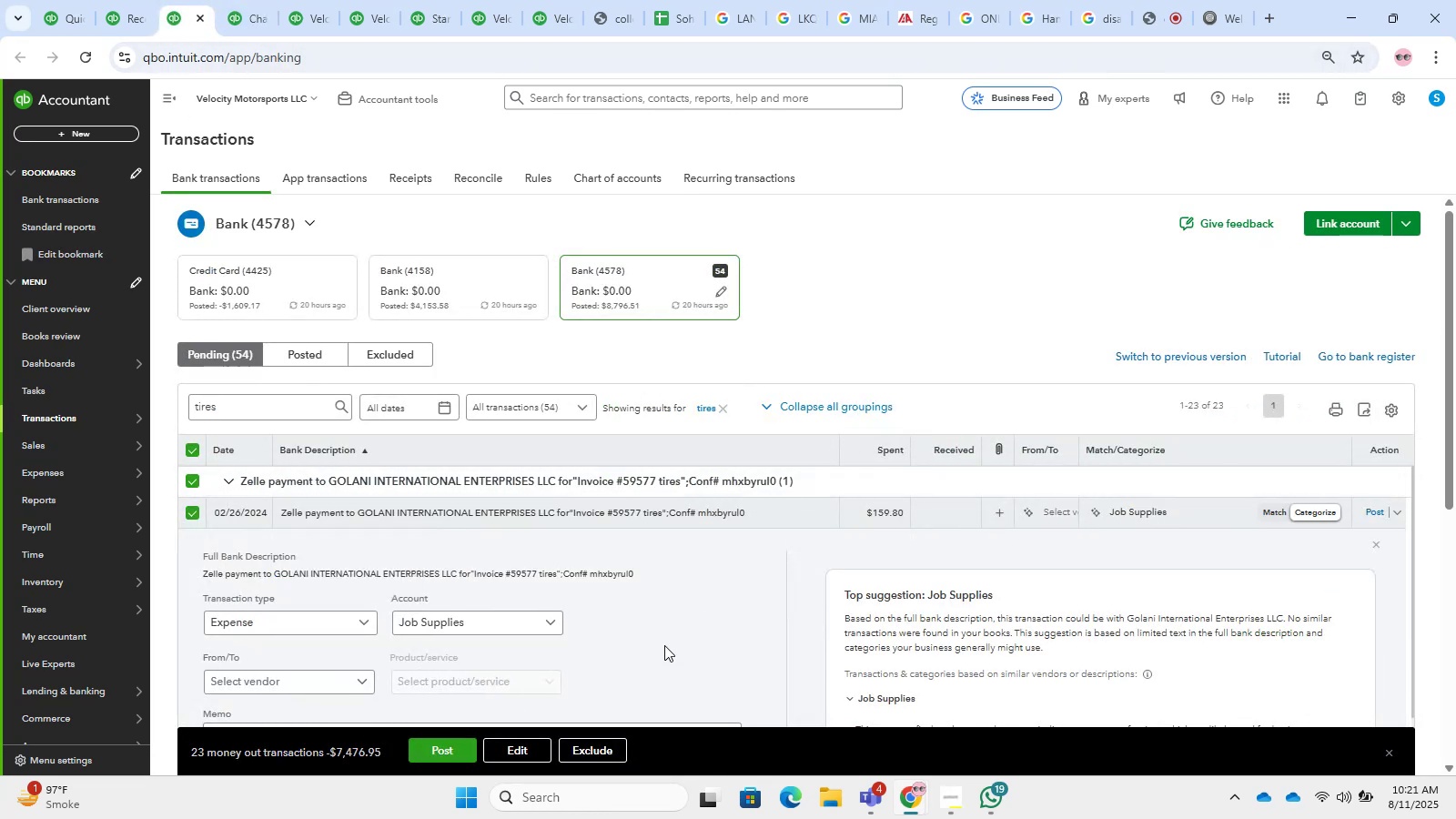 
left_click([530, 756])
 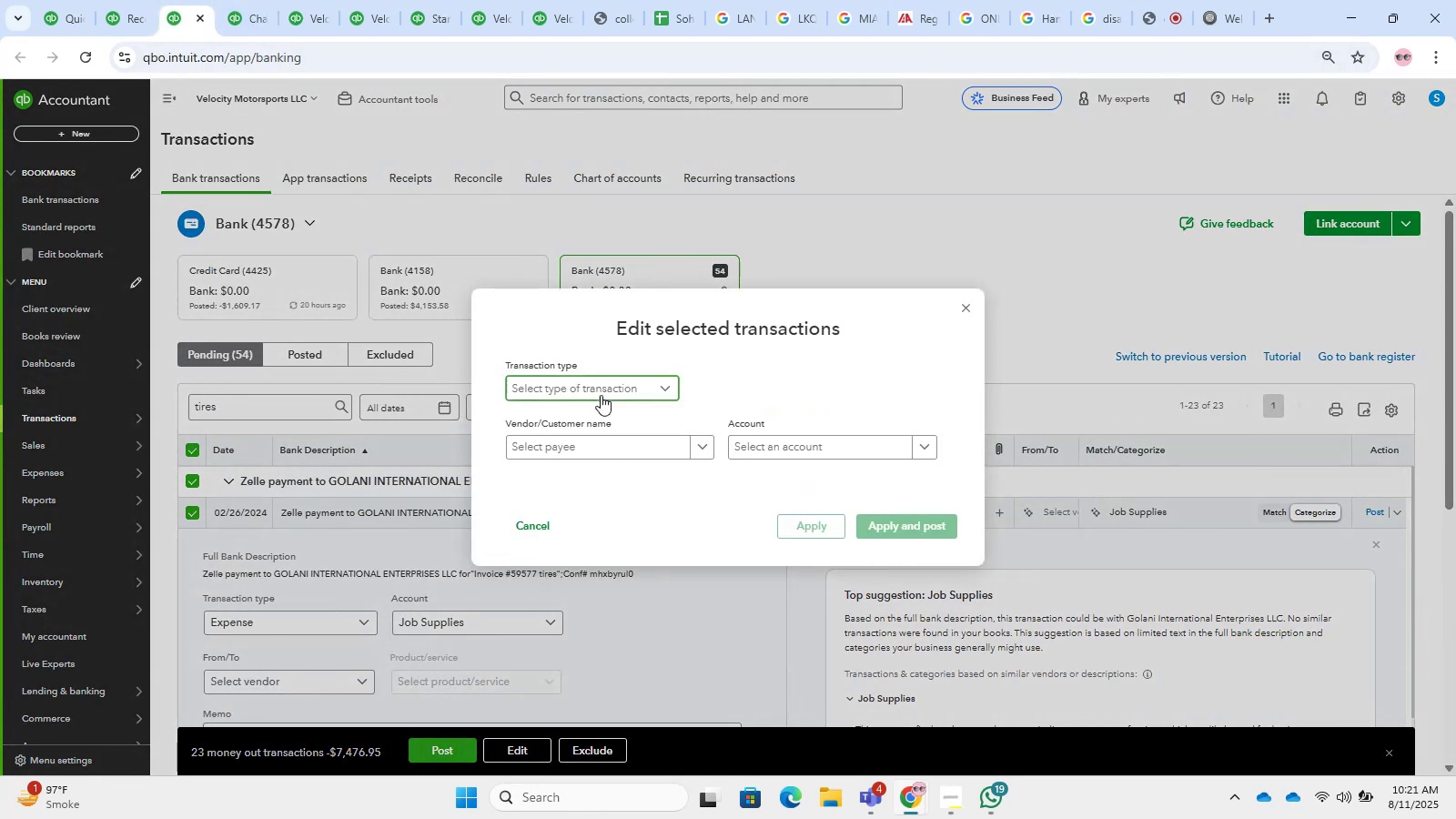 
double_click([602, 404])
 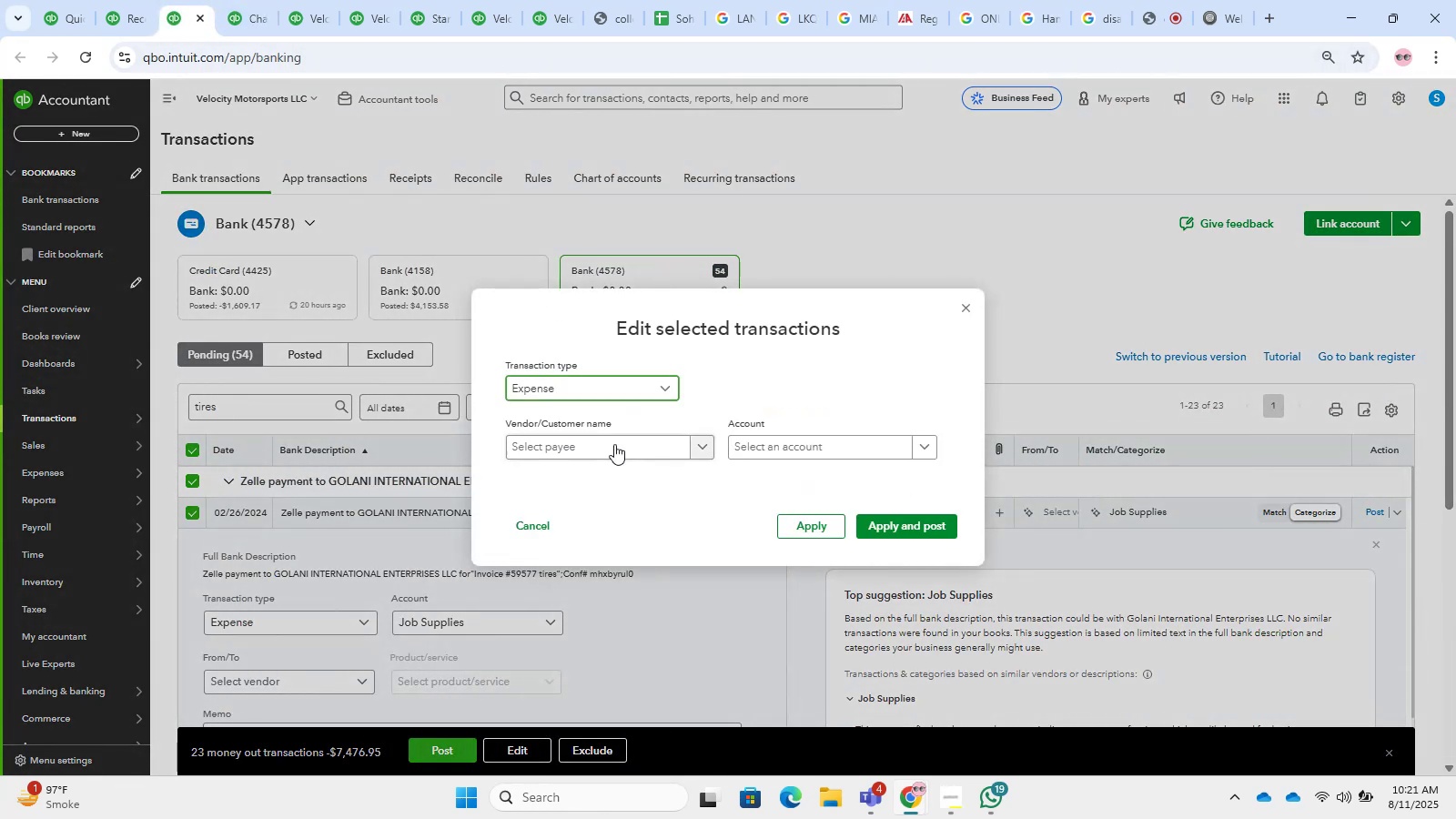 
triple_click([614, 444])
 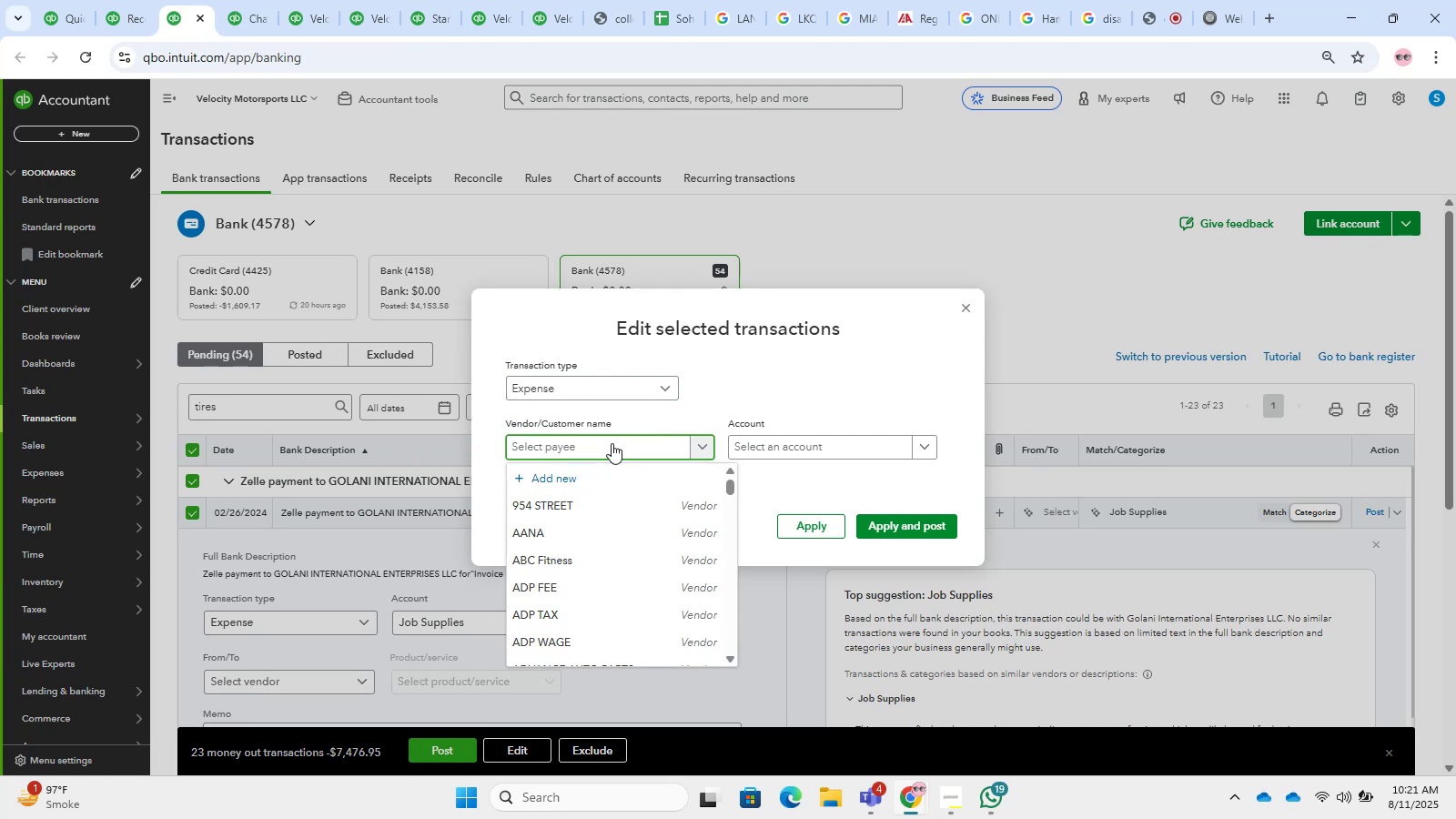 
key(Control+ControlLeft)
 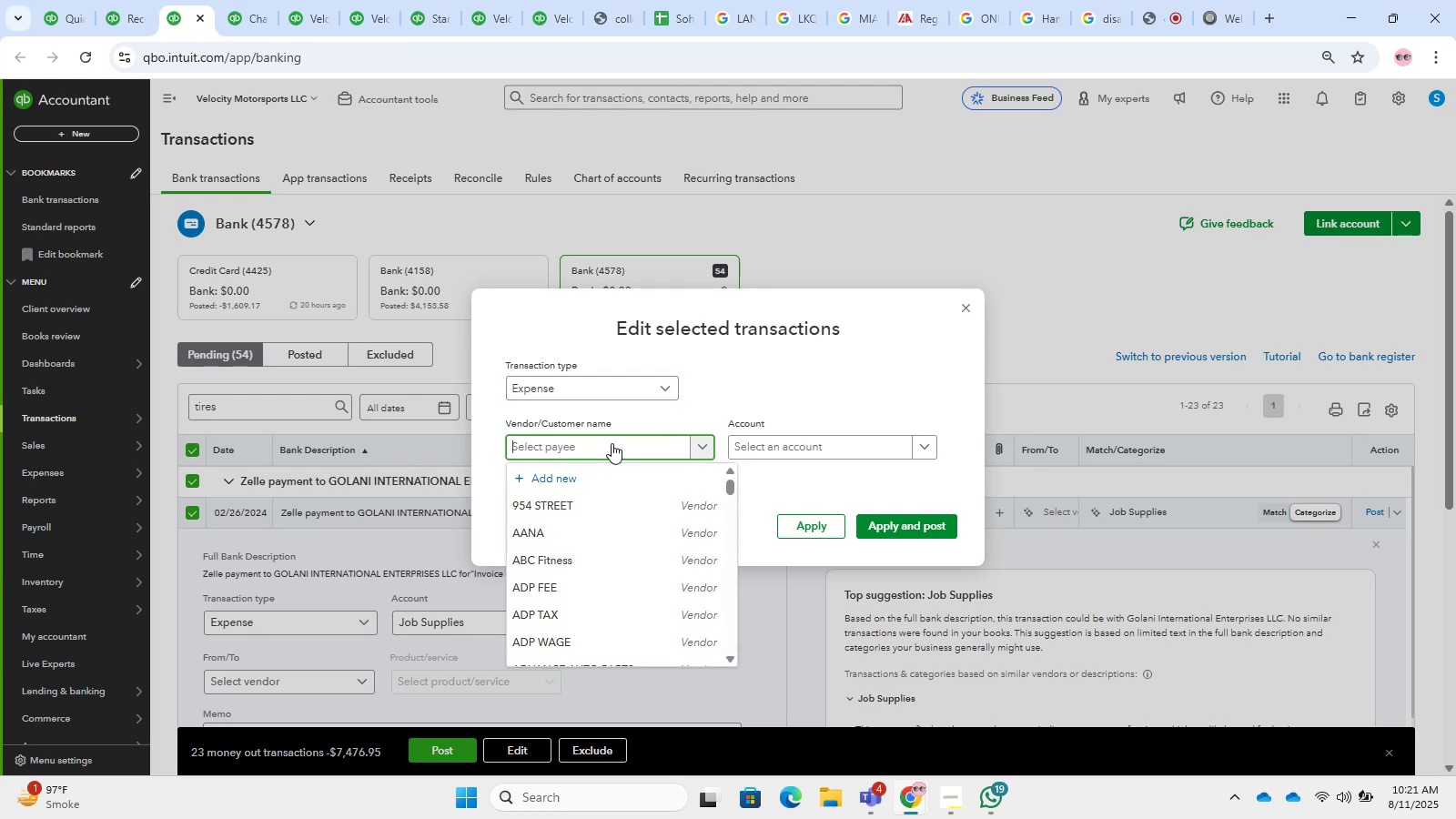 
key(Control+V)
 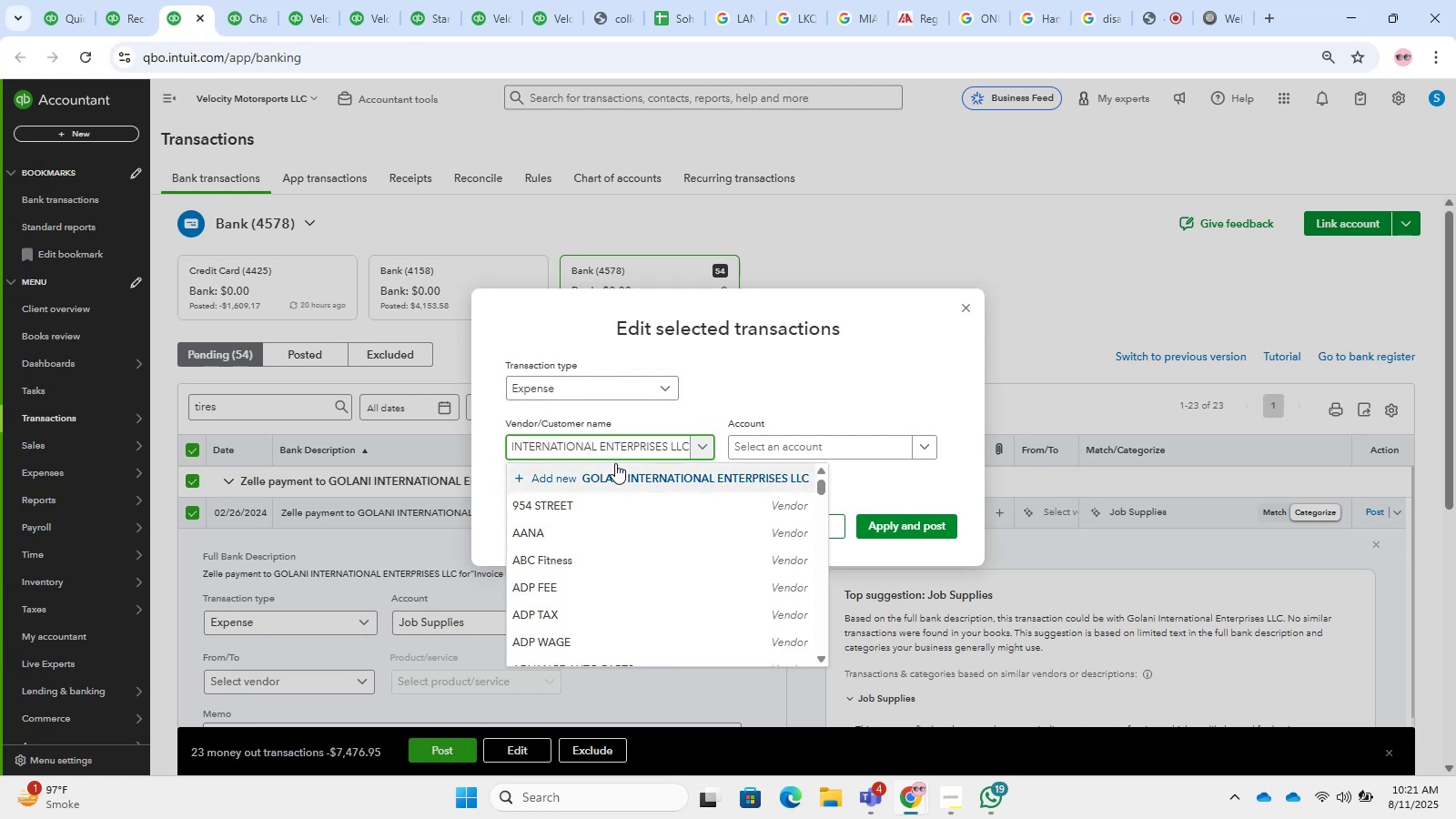 
left_click([619, 473])
 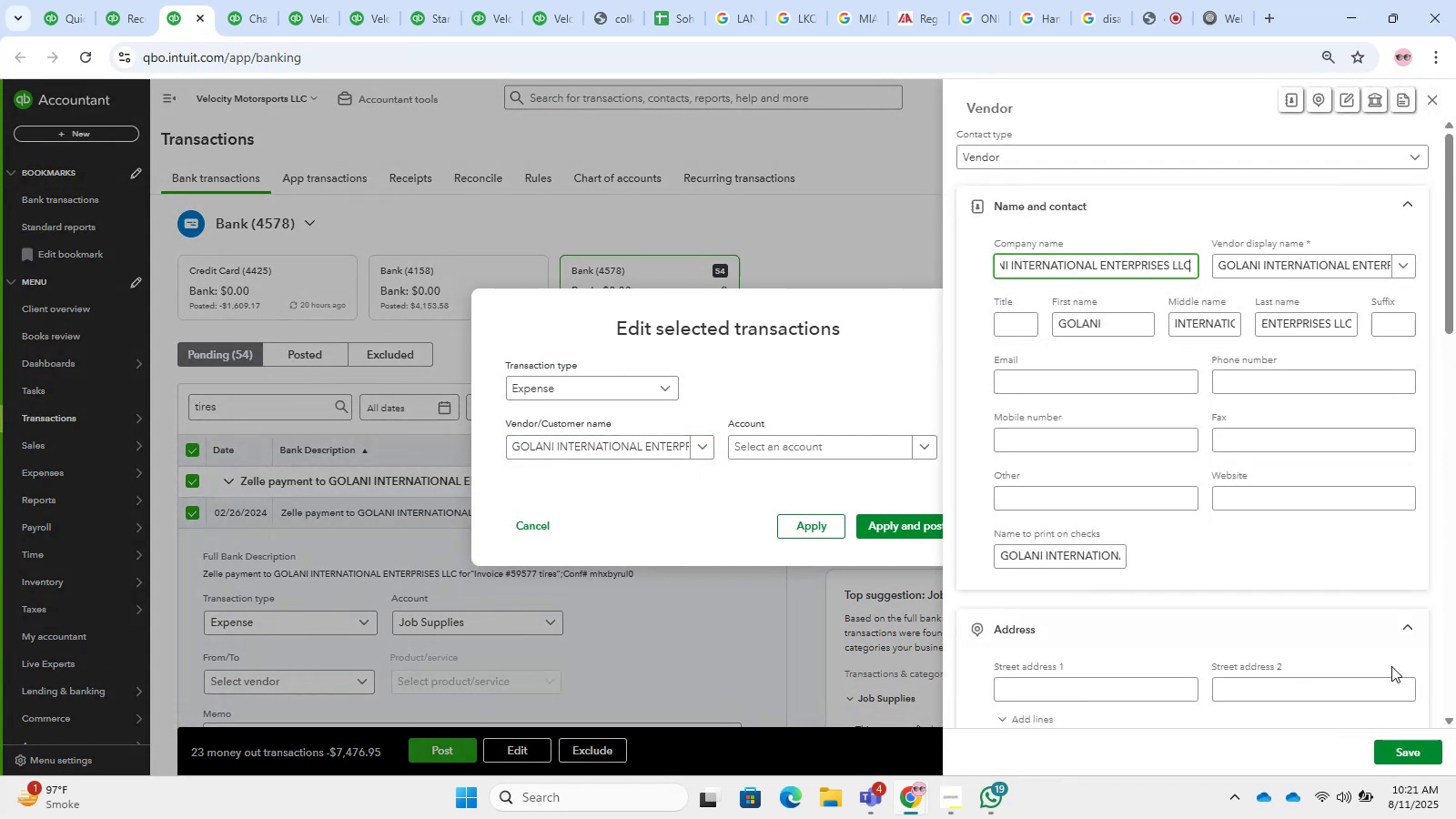 
left_click([1387, 744])
 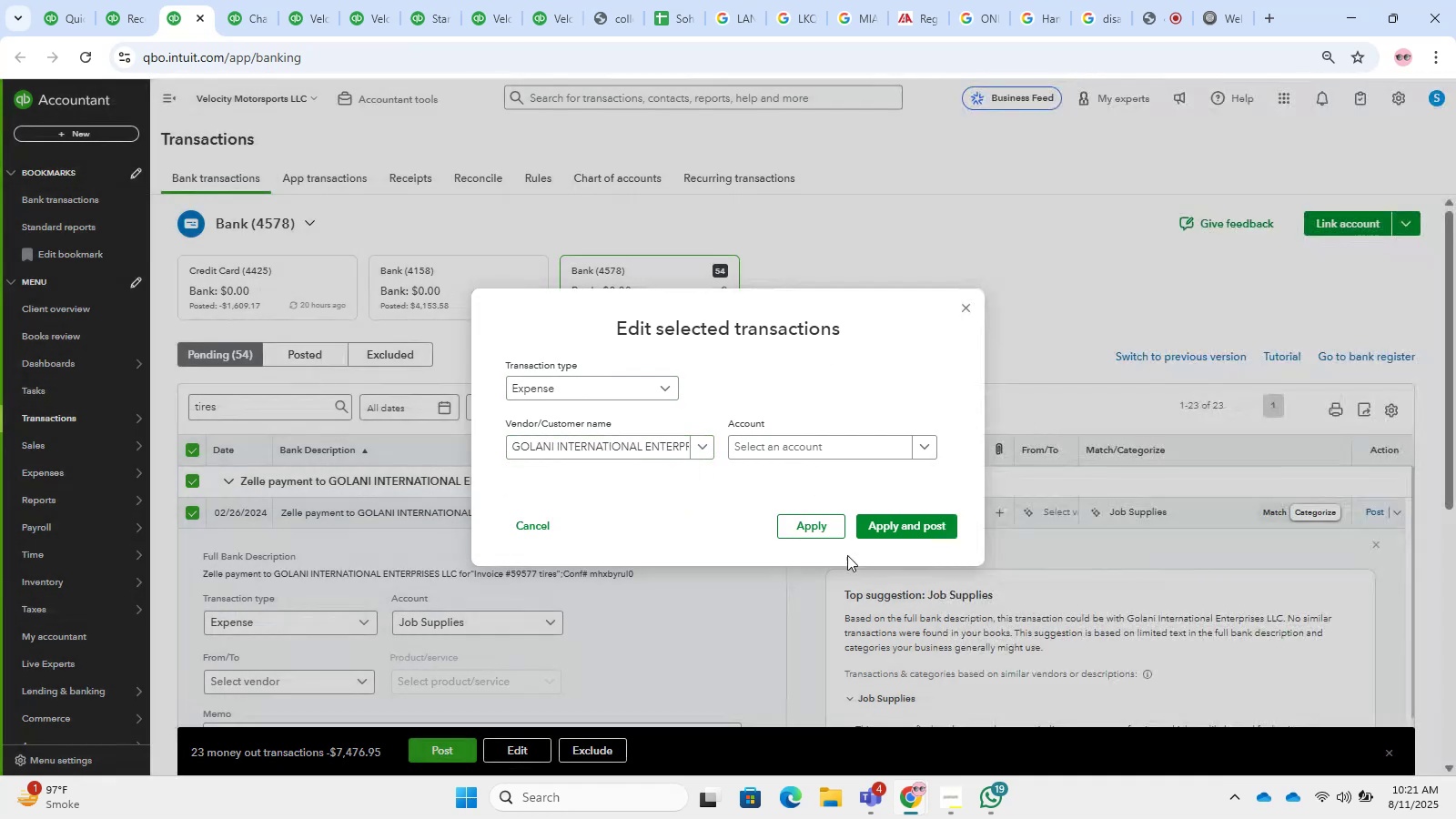 
left_click([756, 430])
 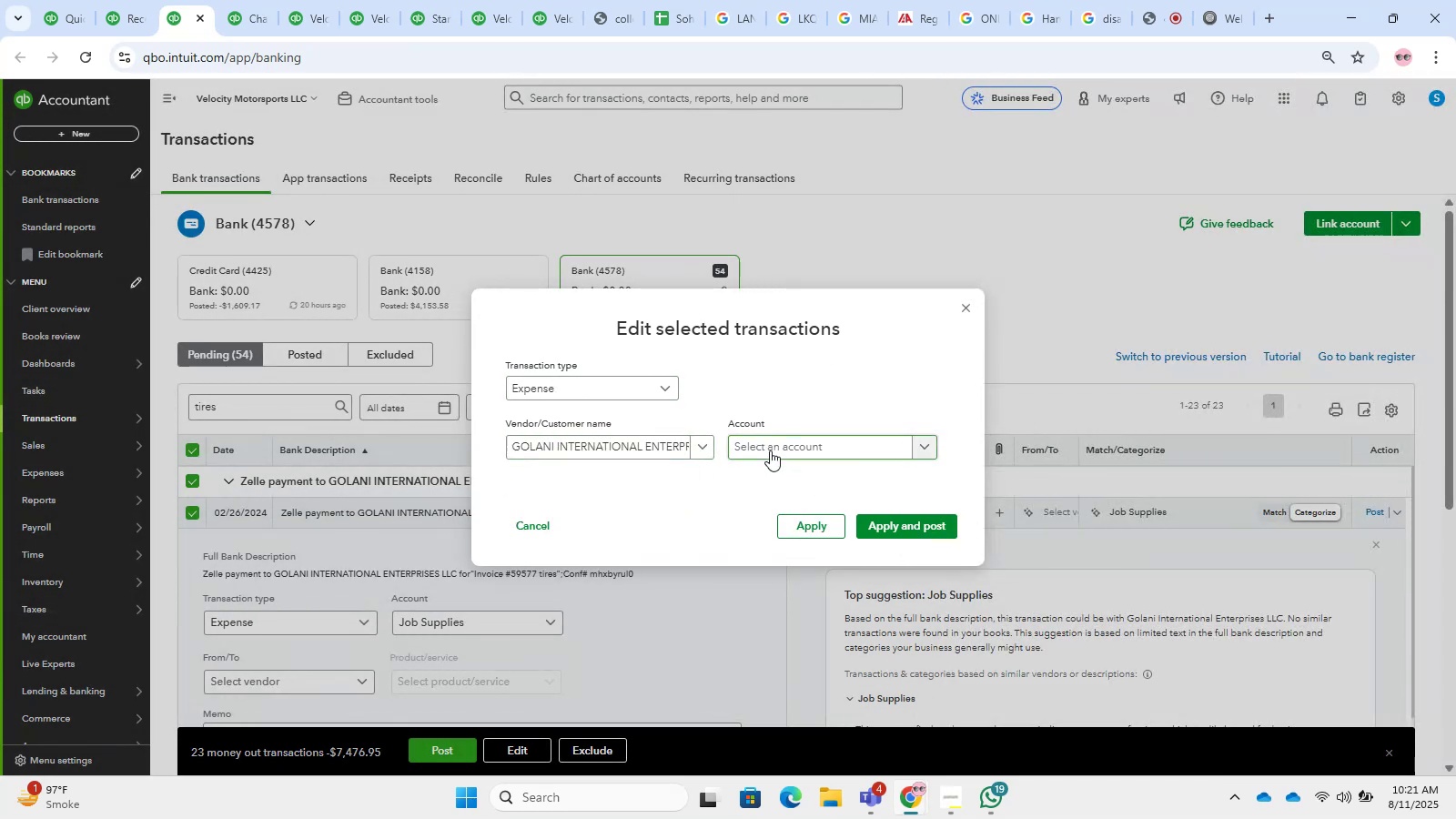 
left_click([770, 450])
 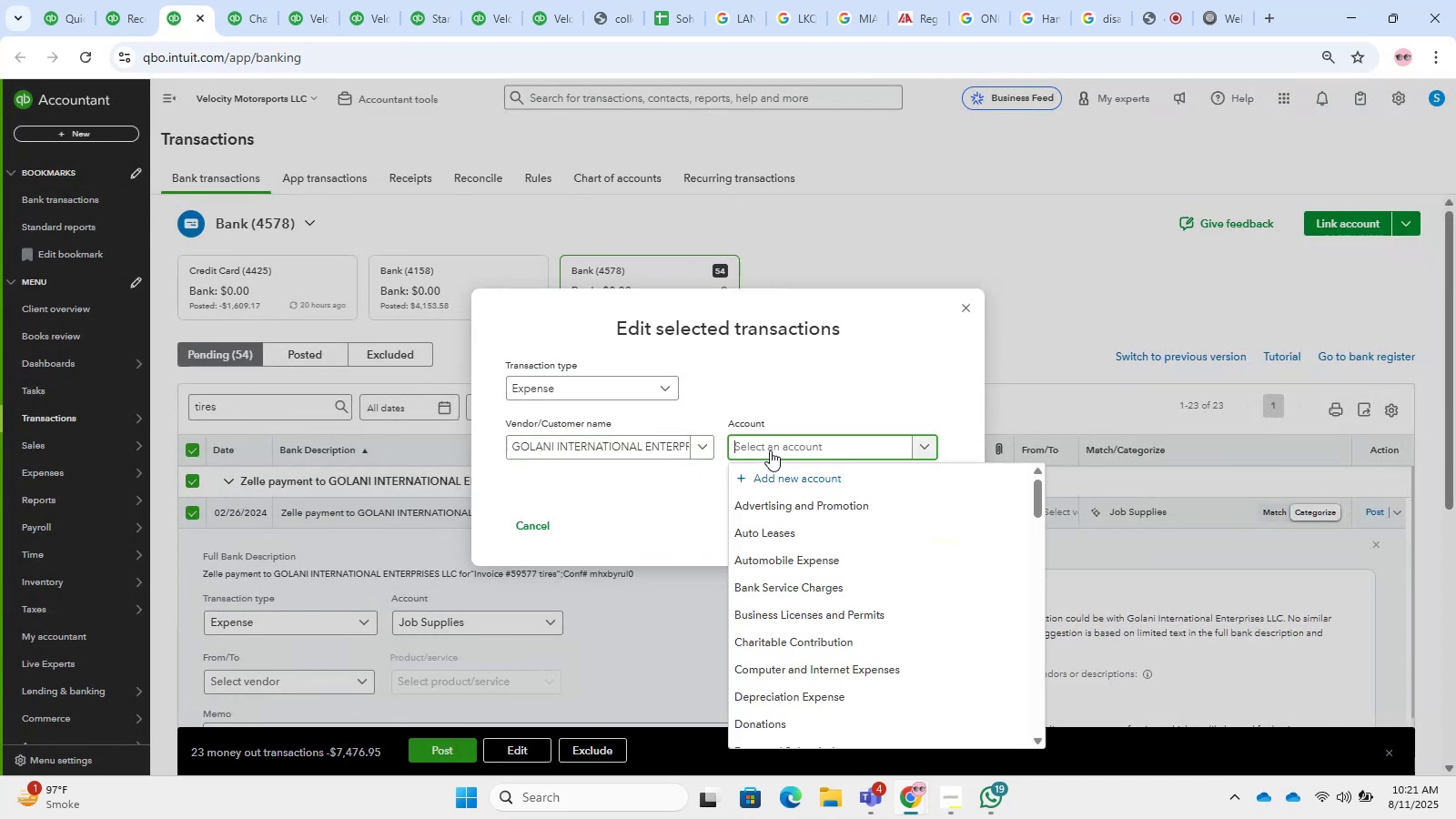 
key(Control+V)
 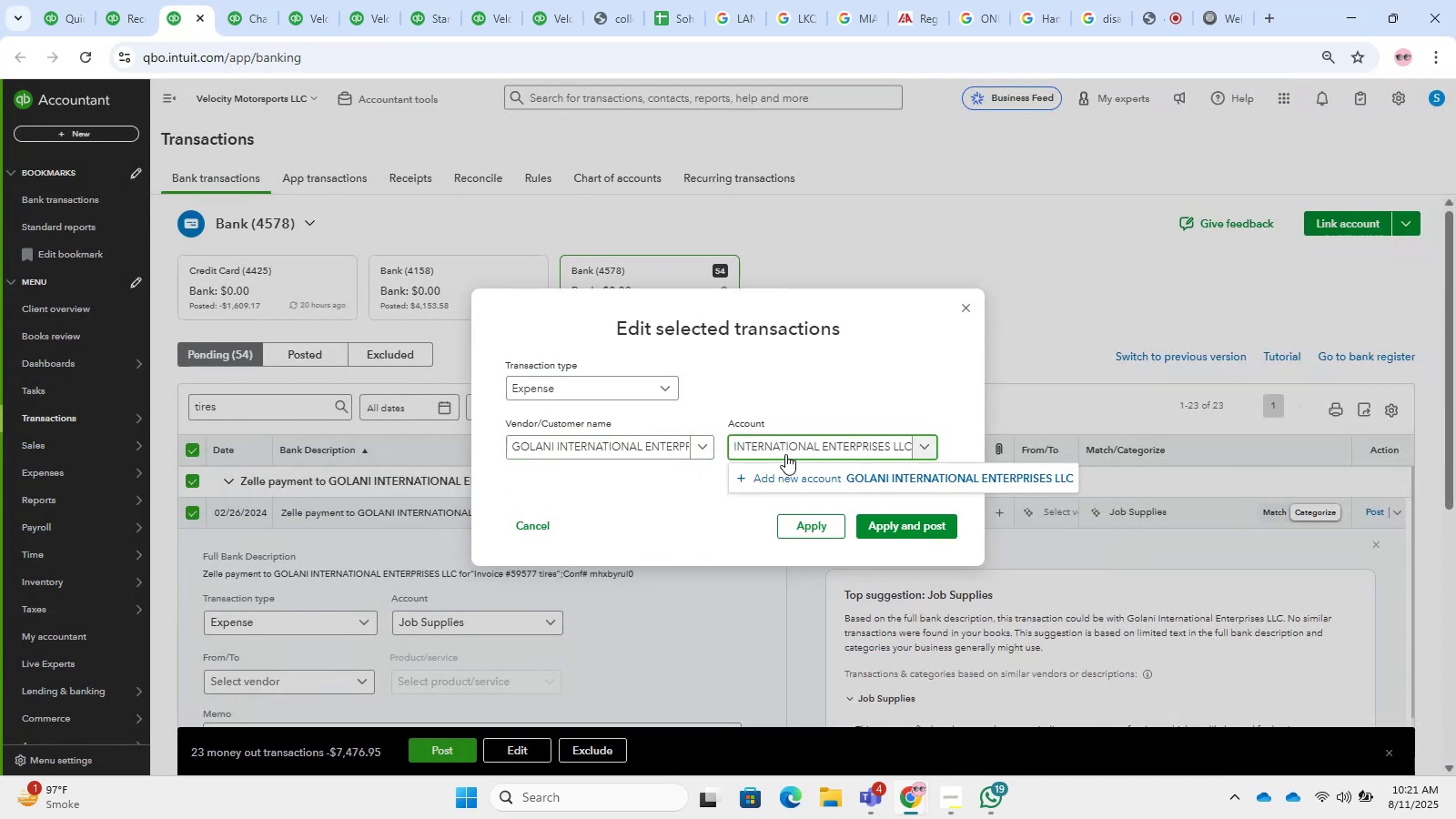 
key(Backspace)
 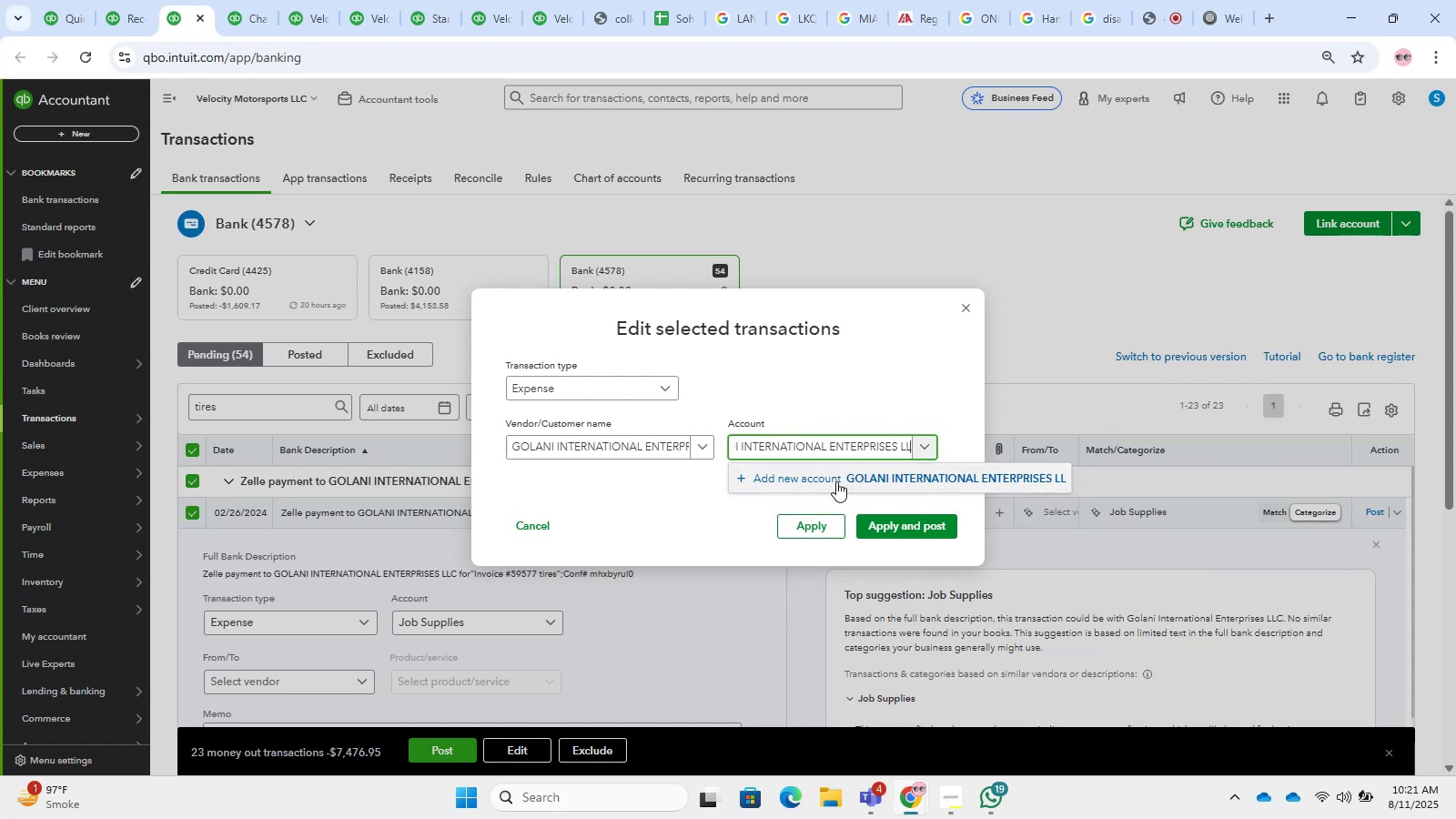 
hold_key(key=ArrowLeft, duration=1.19)
 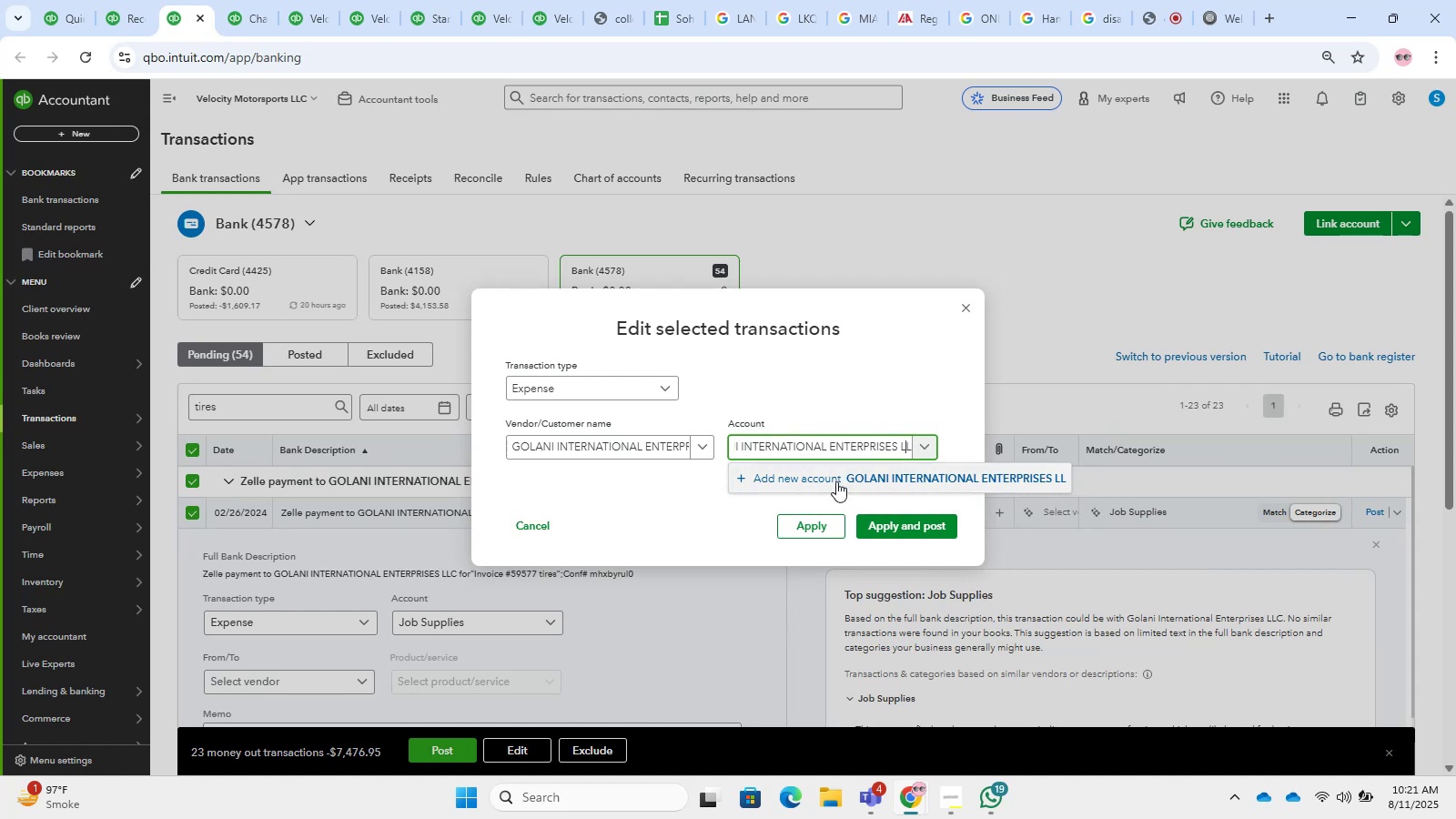 
hold_key(key=End, duration=0.69)
 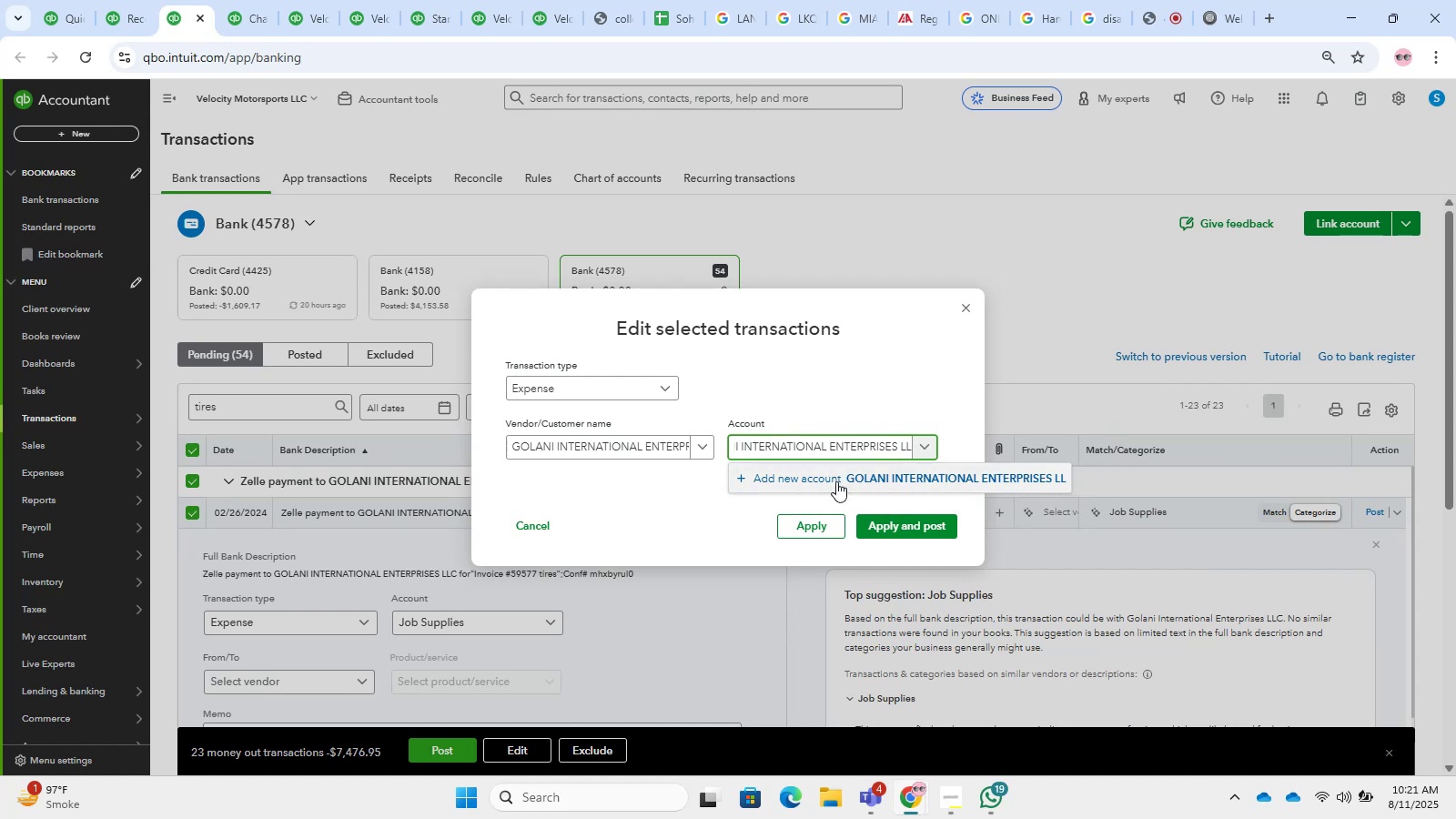 
hold_key(key=ArrowLeft, duration=7.15)
 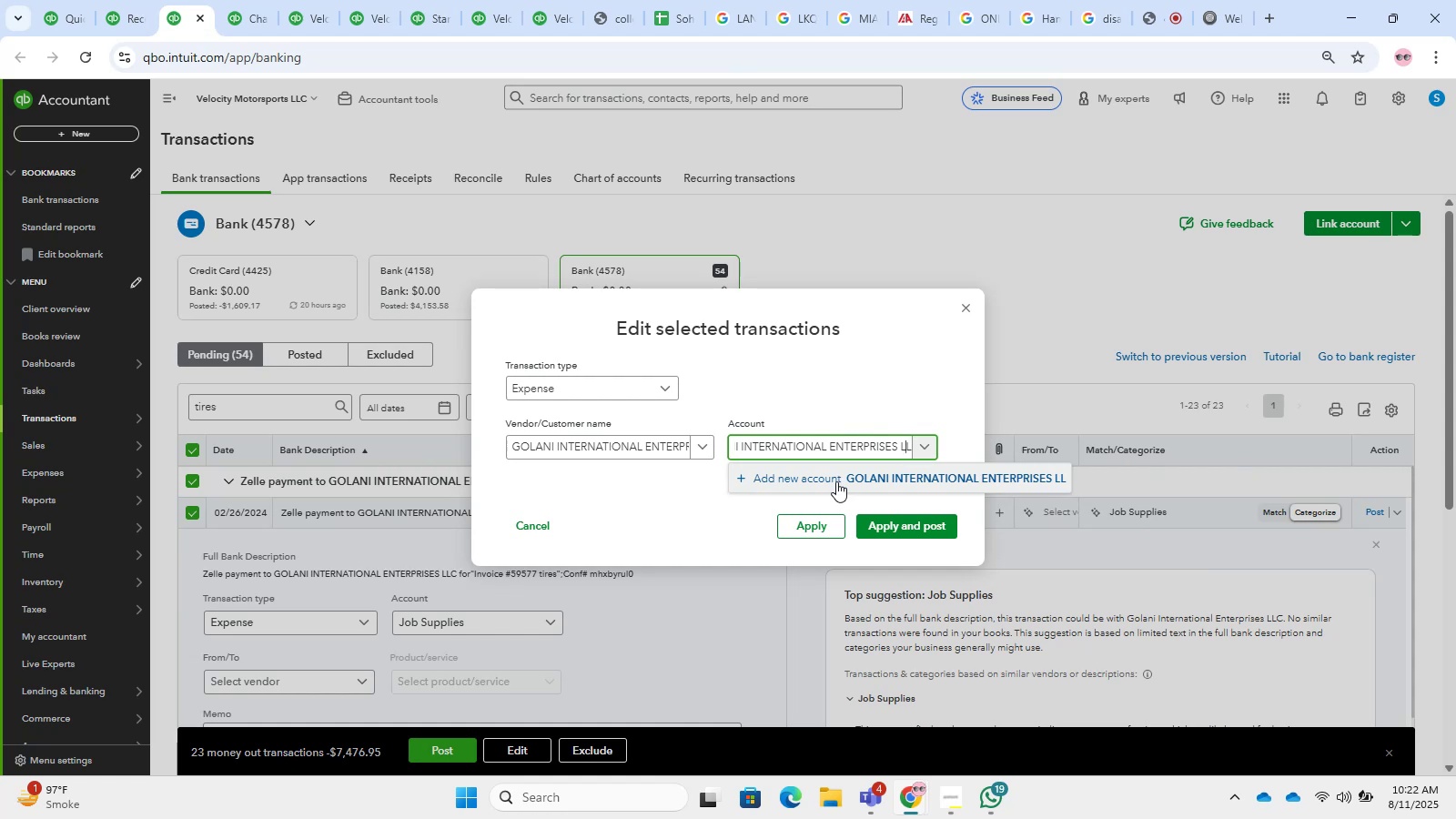 
hold_key(key=ControlRight, duration=5.74)
 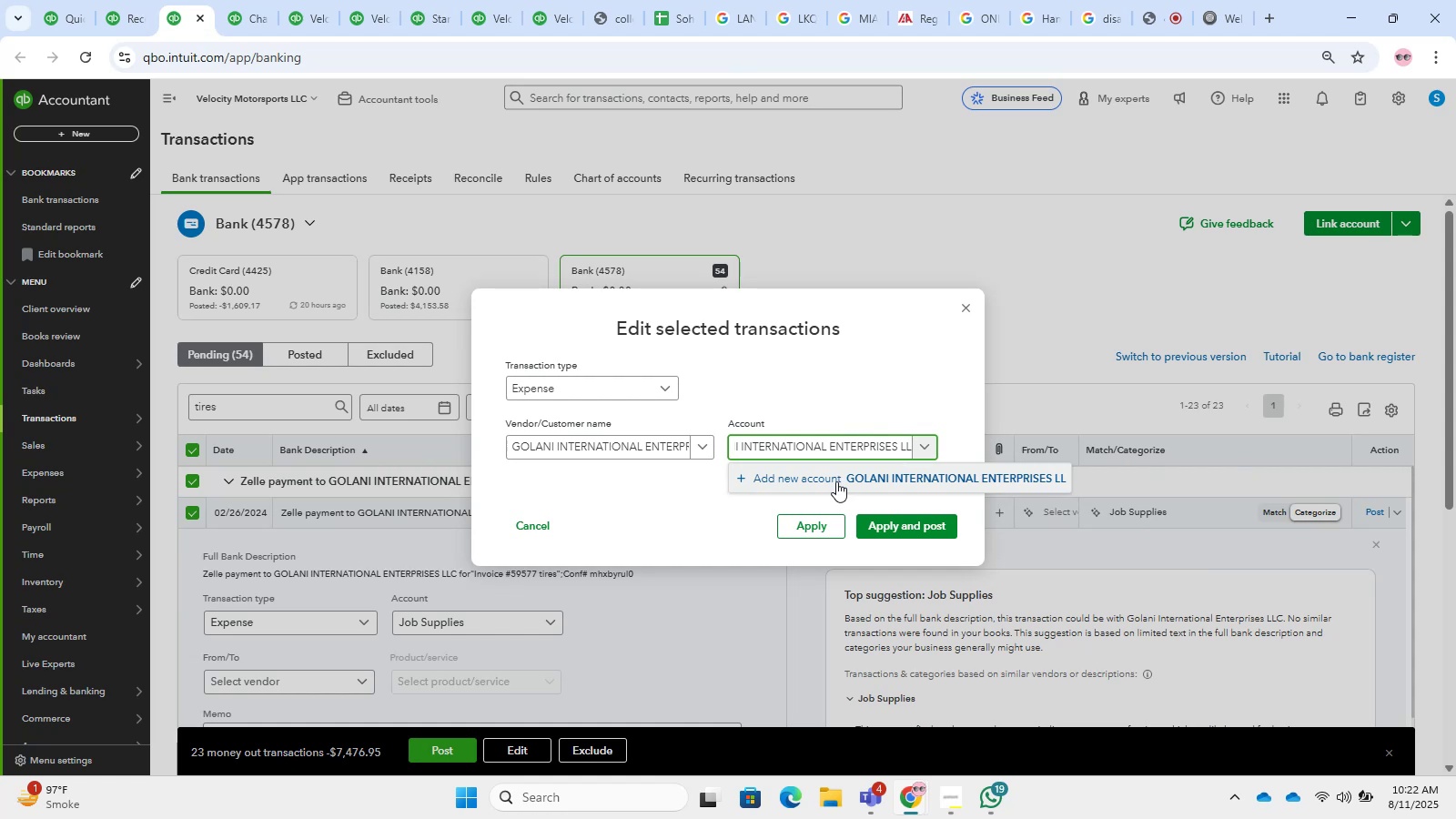 
hold_key(key=End, duration=1.05)
 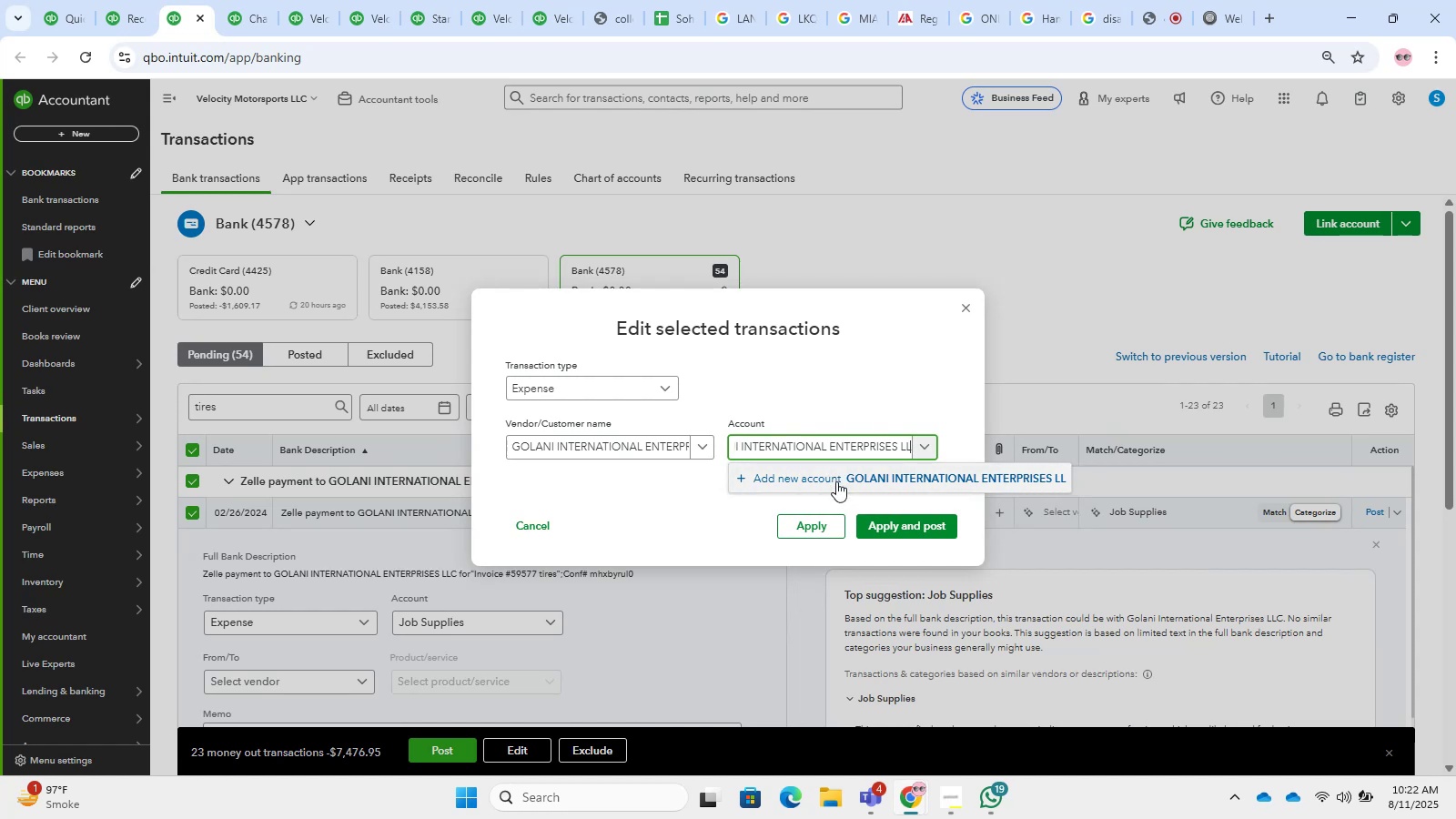 
hold_key(key=ShiftRight, duration=1.25)
 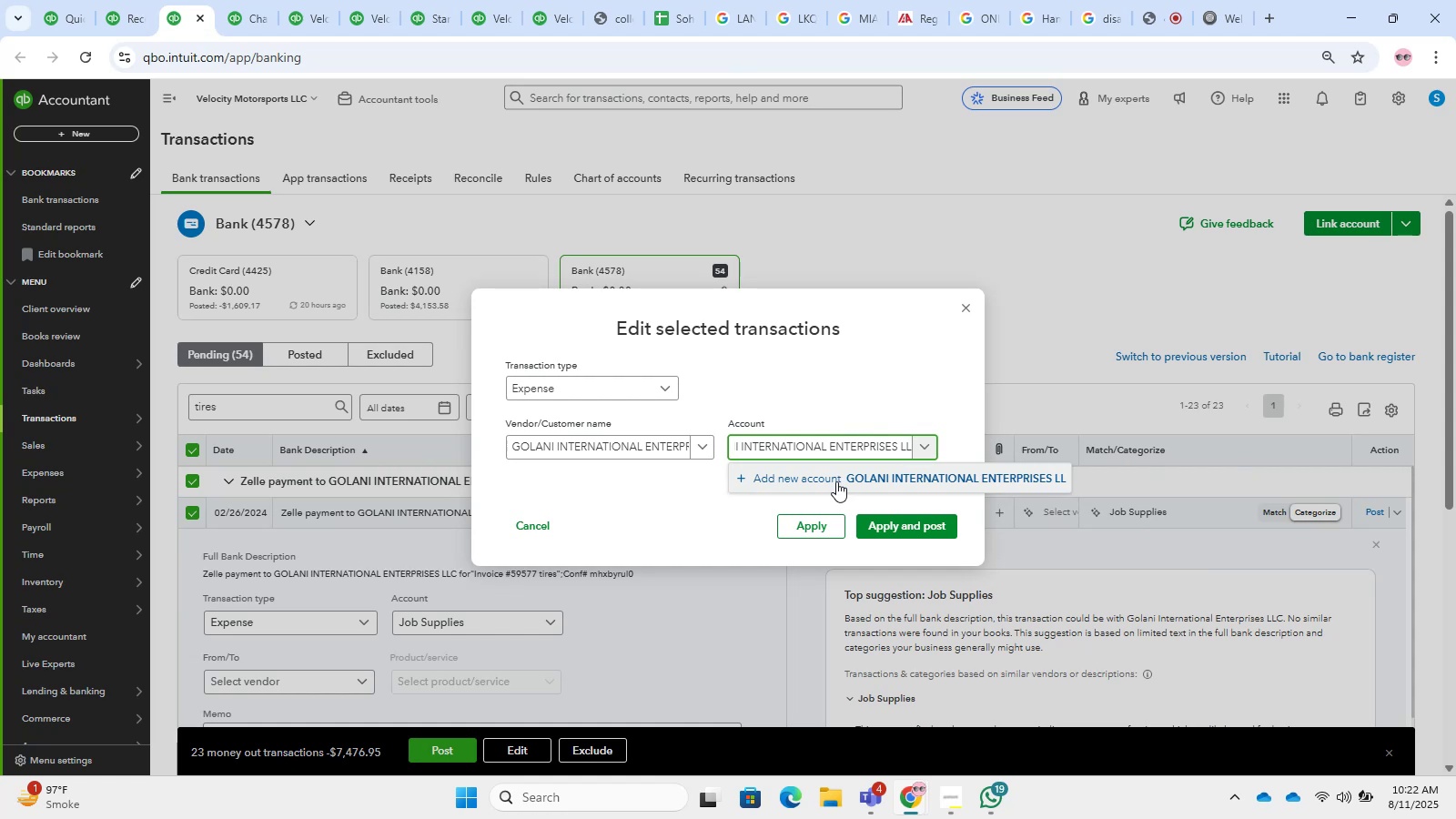 
hold_key(key=ArrowLeft, duration=0.88)
 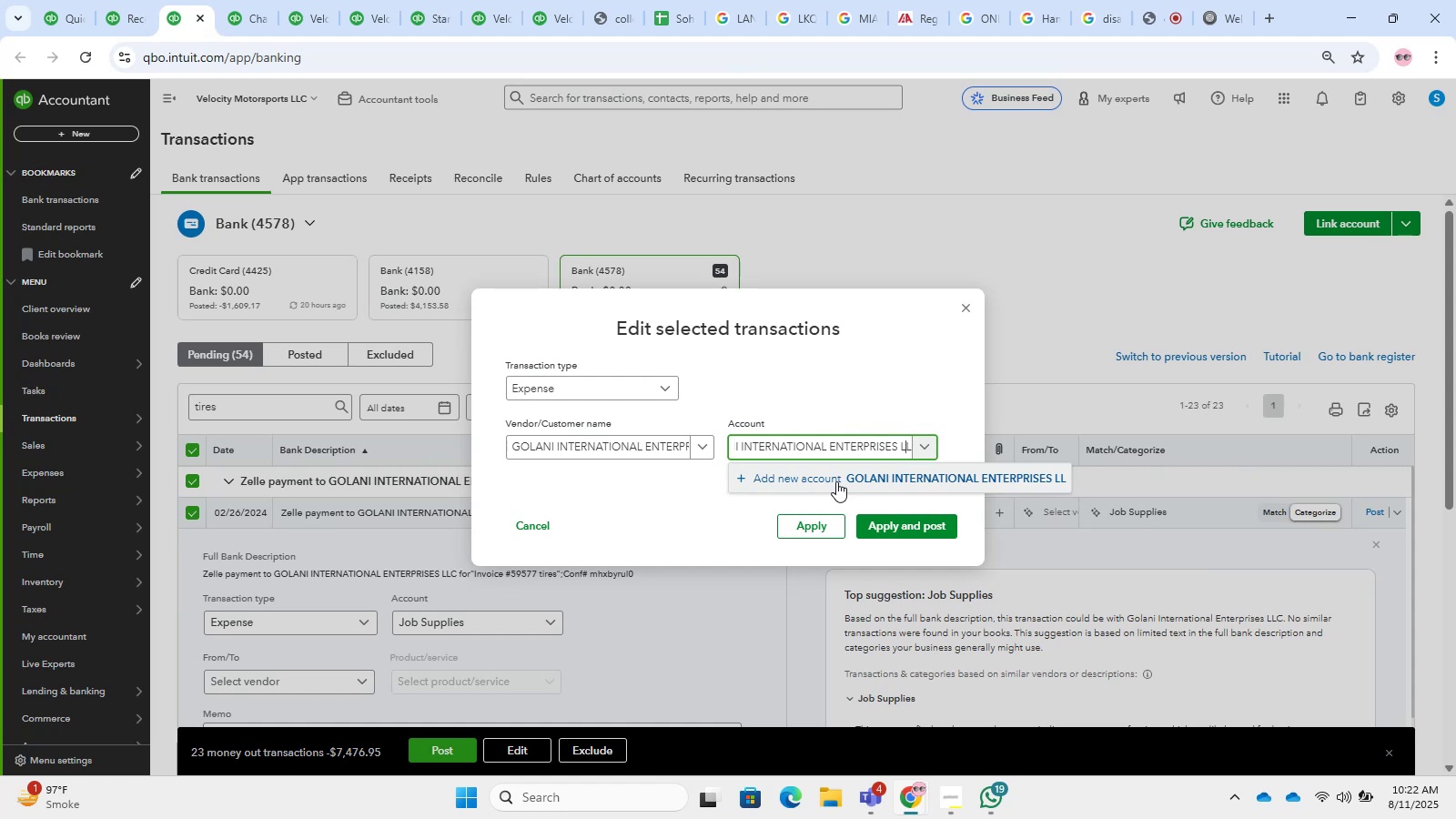 
hold_key(key=ShiftRight, duration=0.64)
 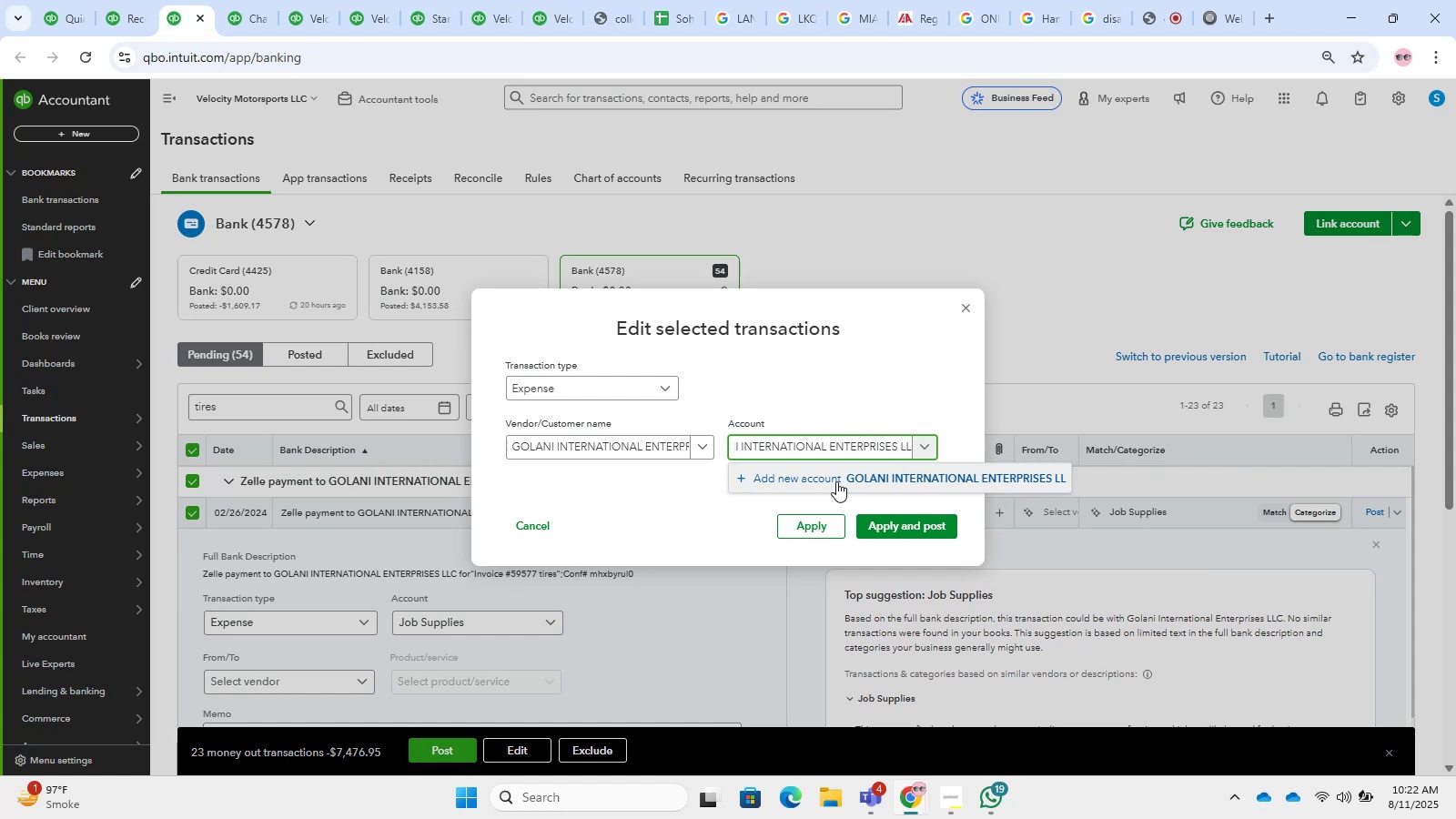 
hold_key(key=ControlRight, duration=1.77)
 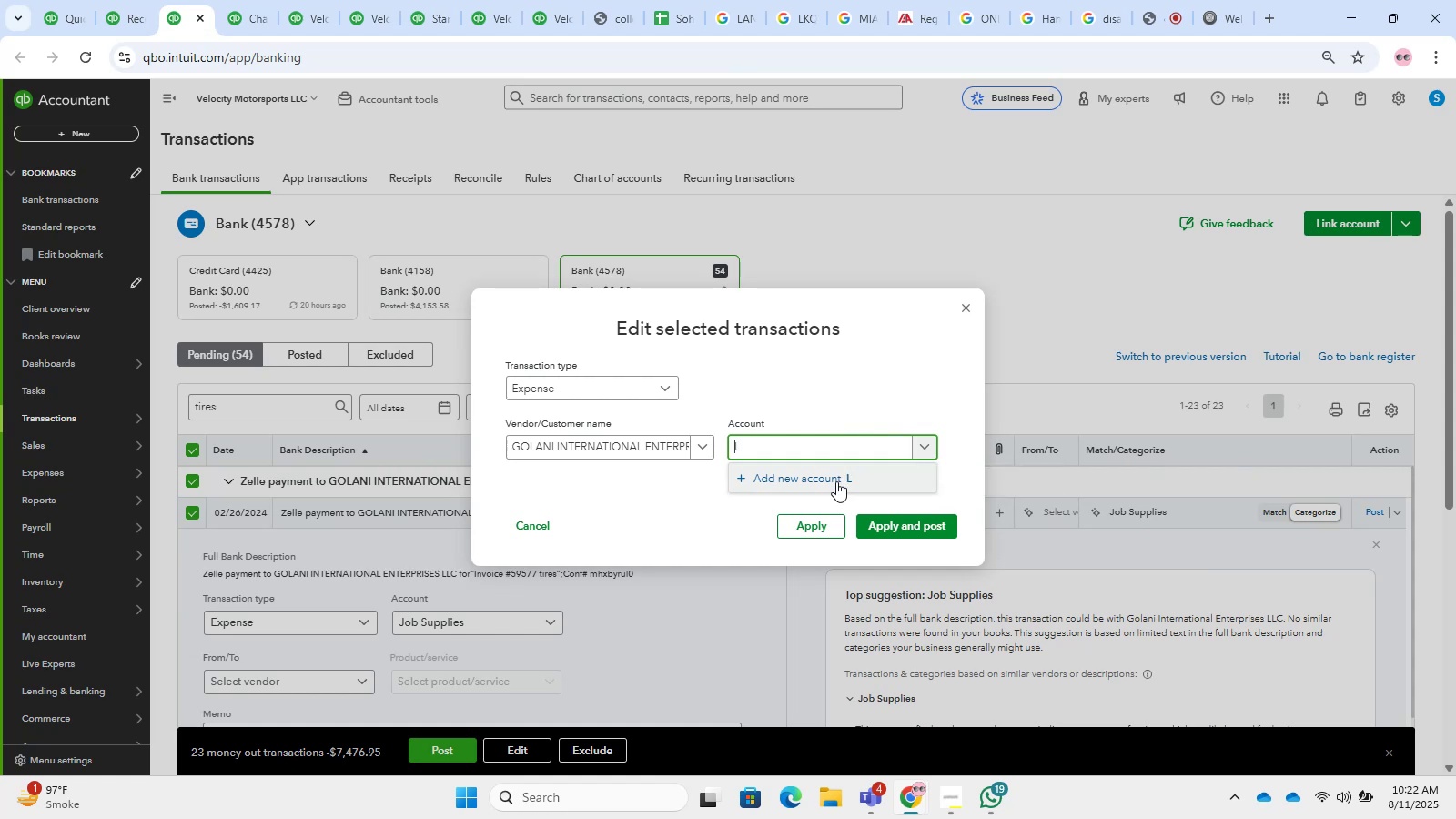 
hold_key(key=ShiftRight, duration=1.54)
 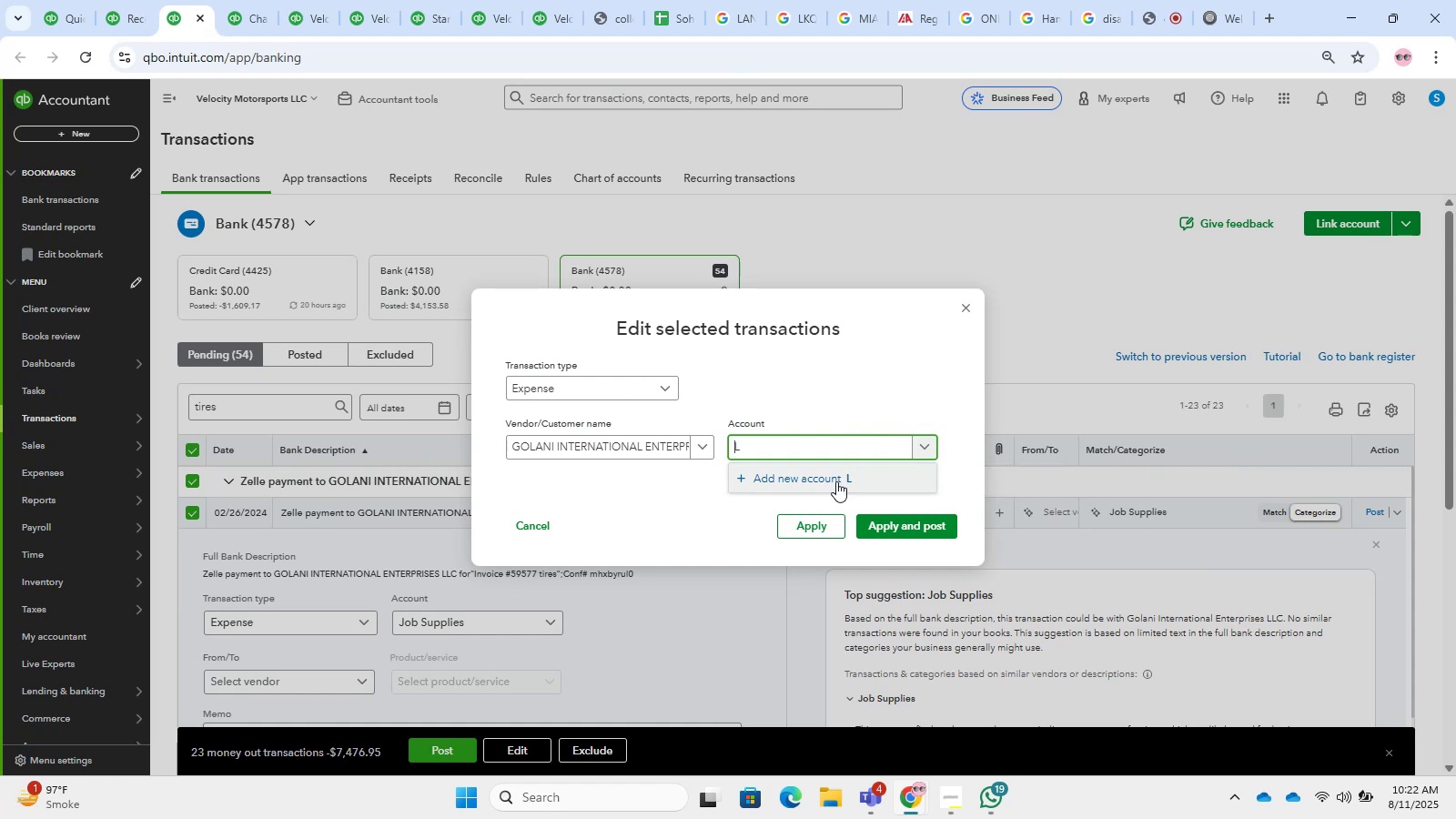 
hold_key(key=ArrowLeft, duration=1.04)
 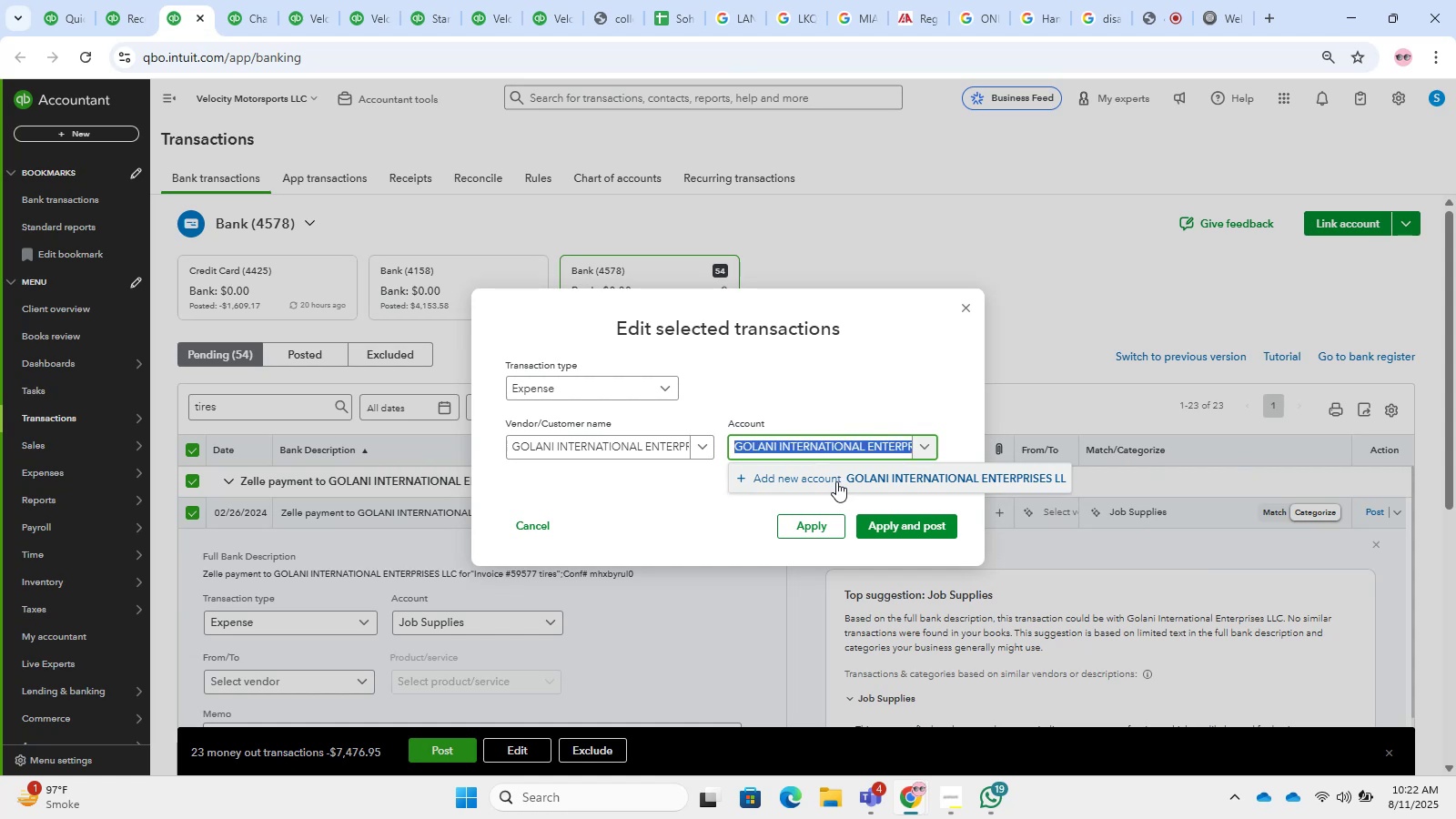 
key(Delete)
 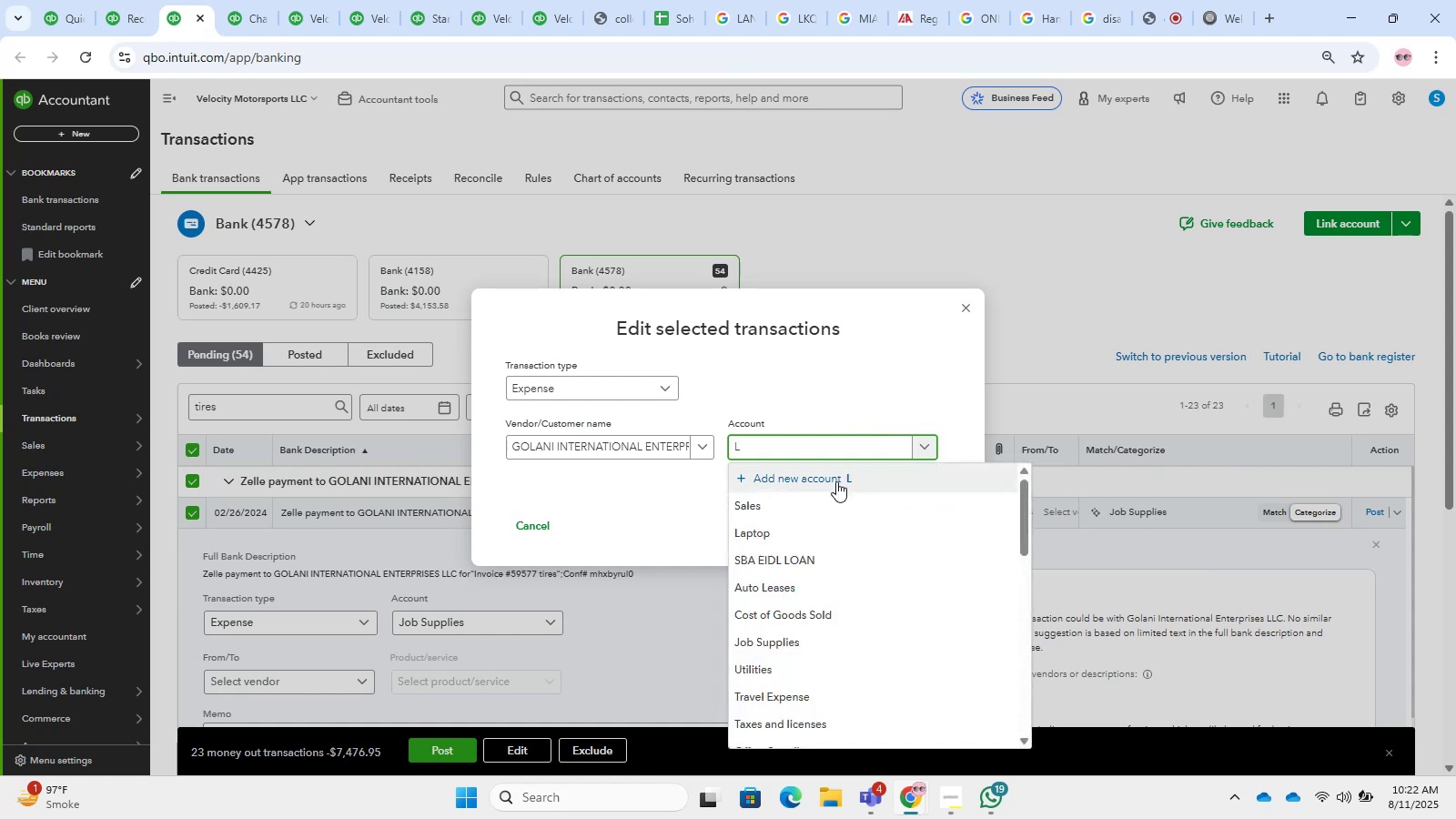 
key(ArrowRight)
 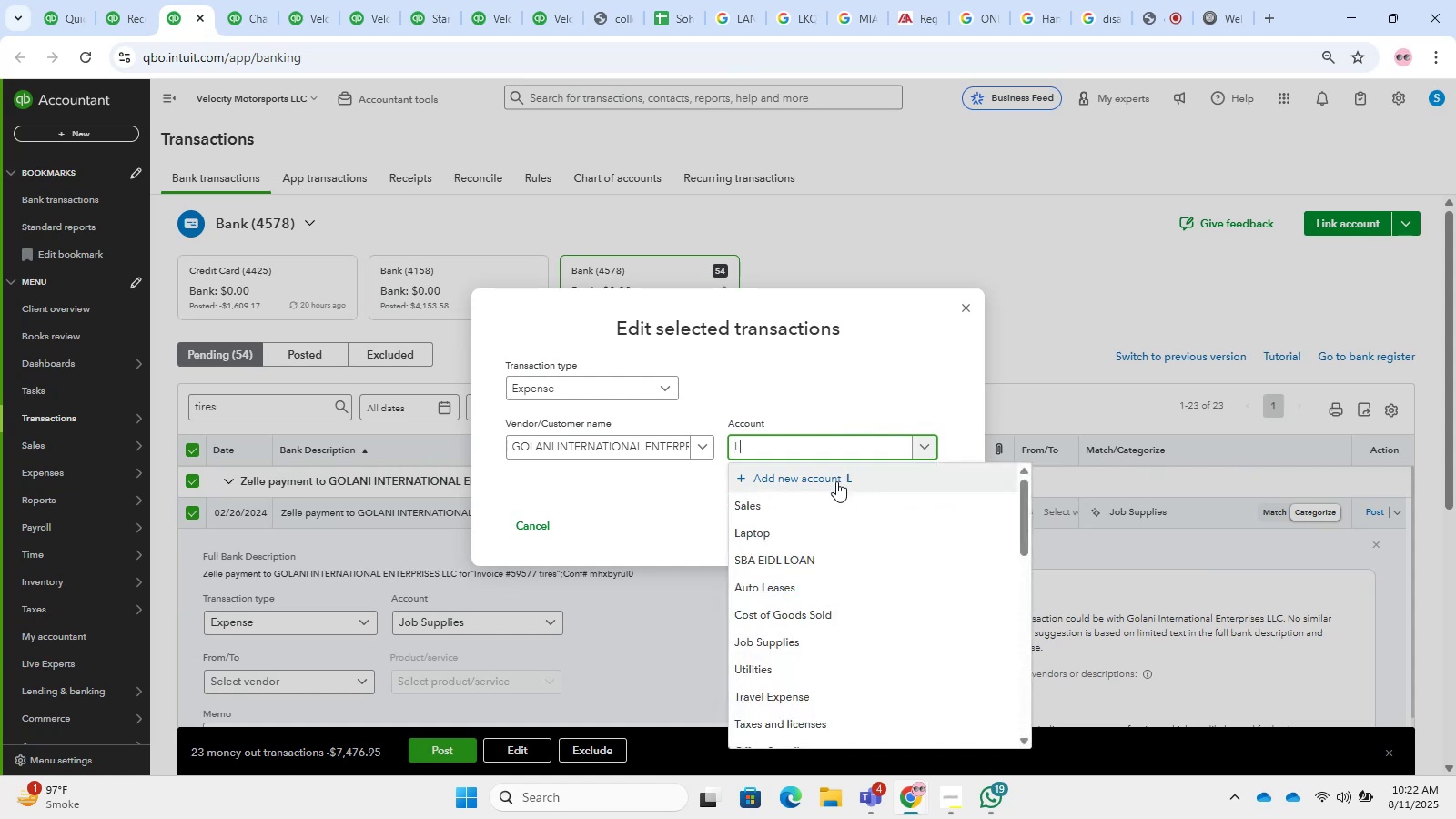 
key(Backspace)
type(cost of tires)
 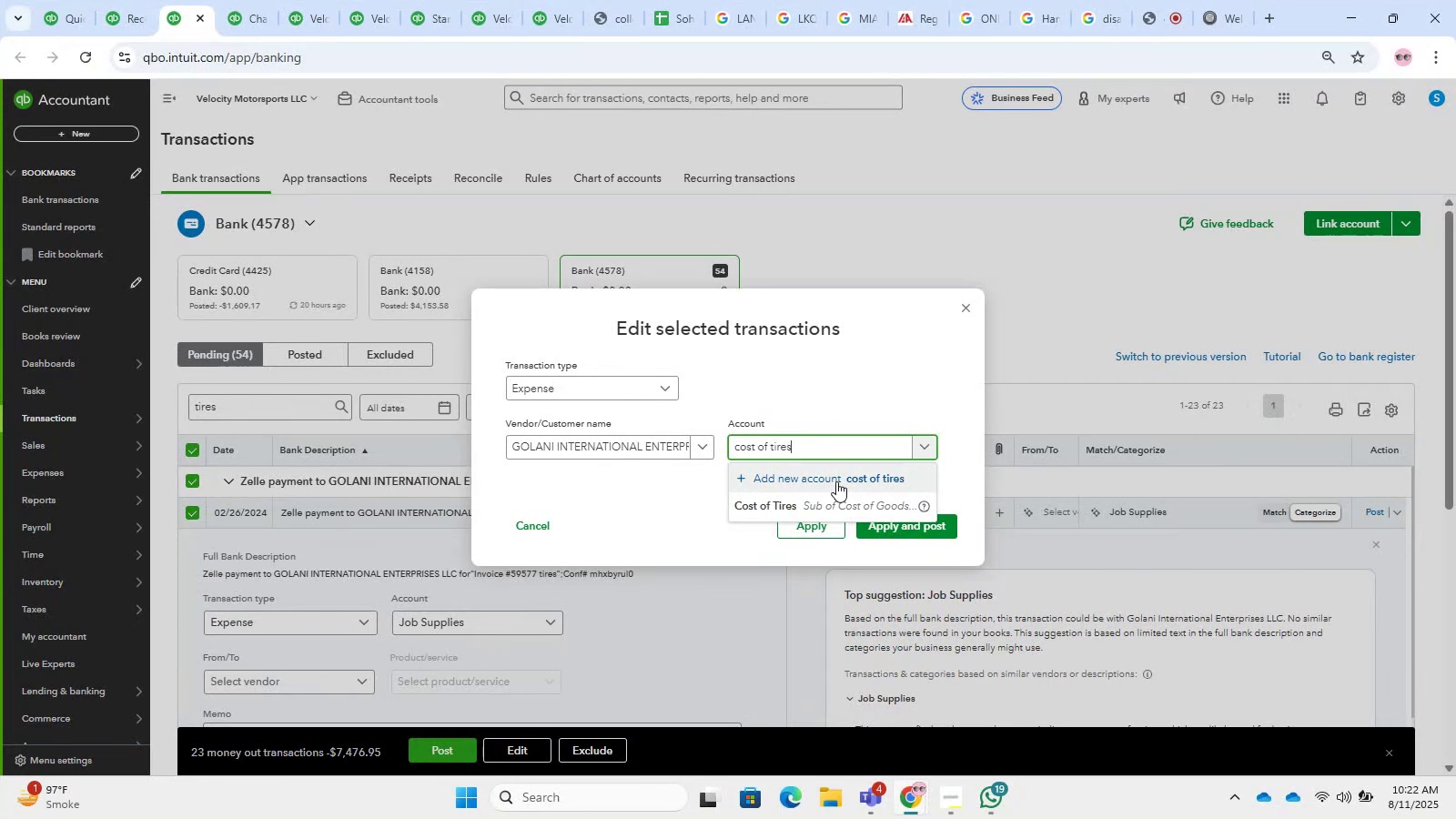 
wait(7.5)
 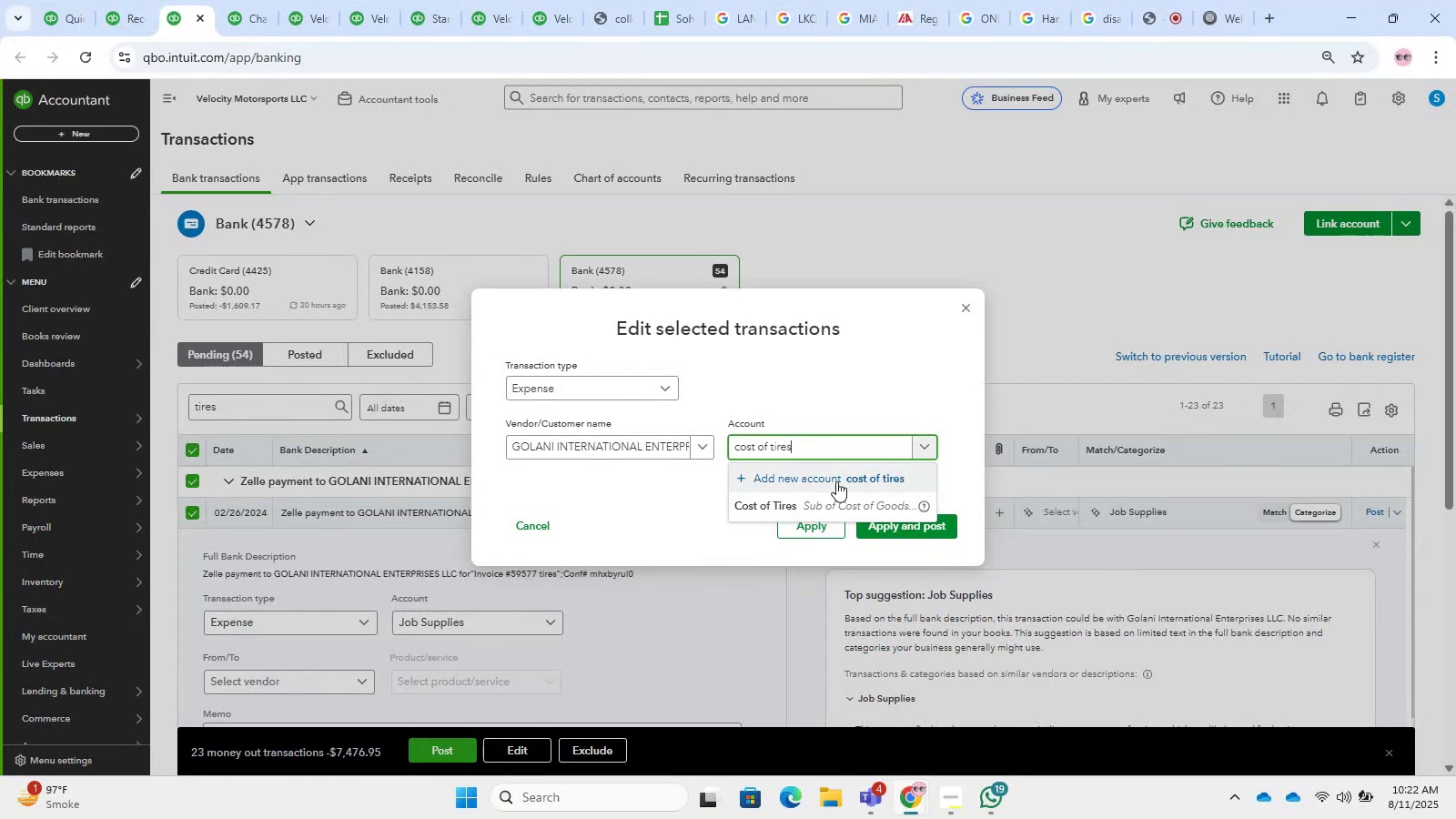 
left_click([848, 502])
 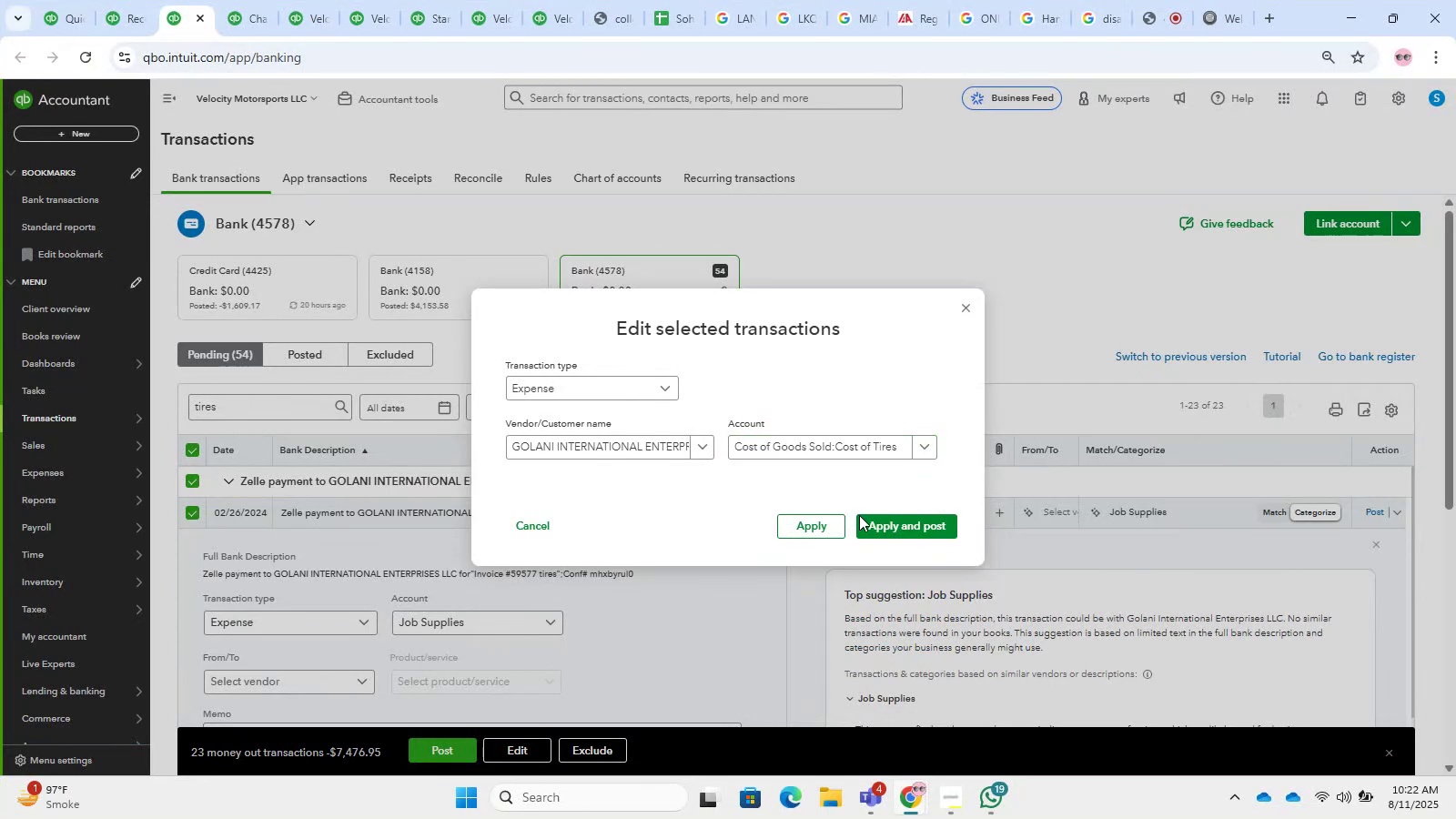 
left_click([875, 524])
 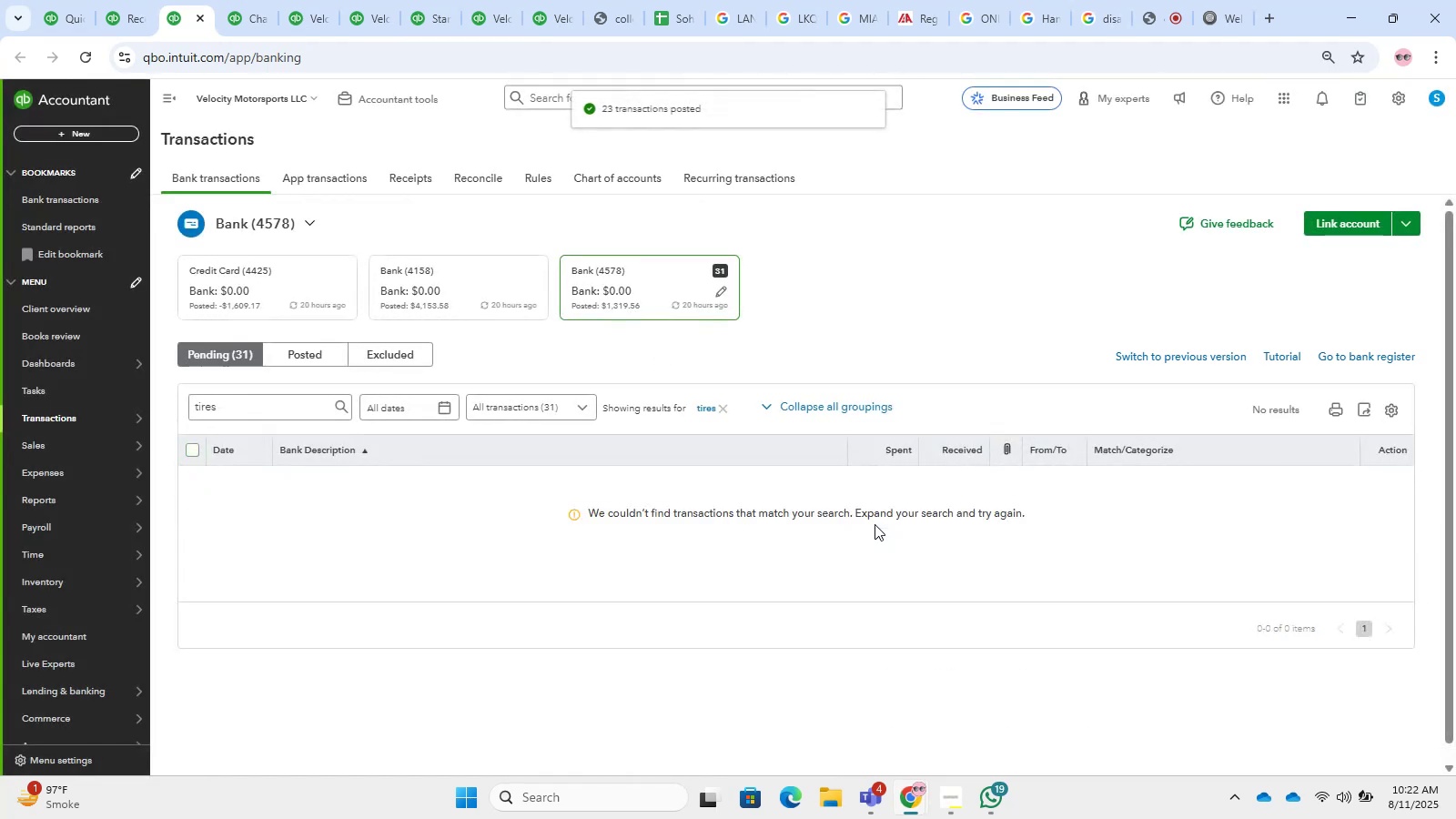 
wait(9.7)
 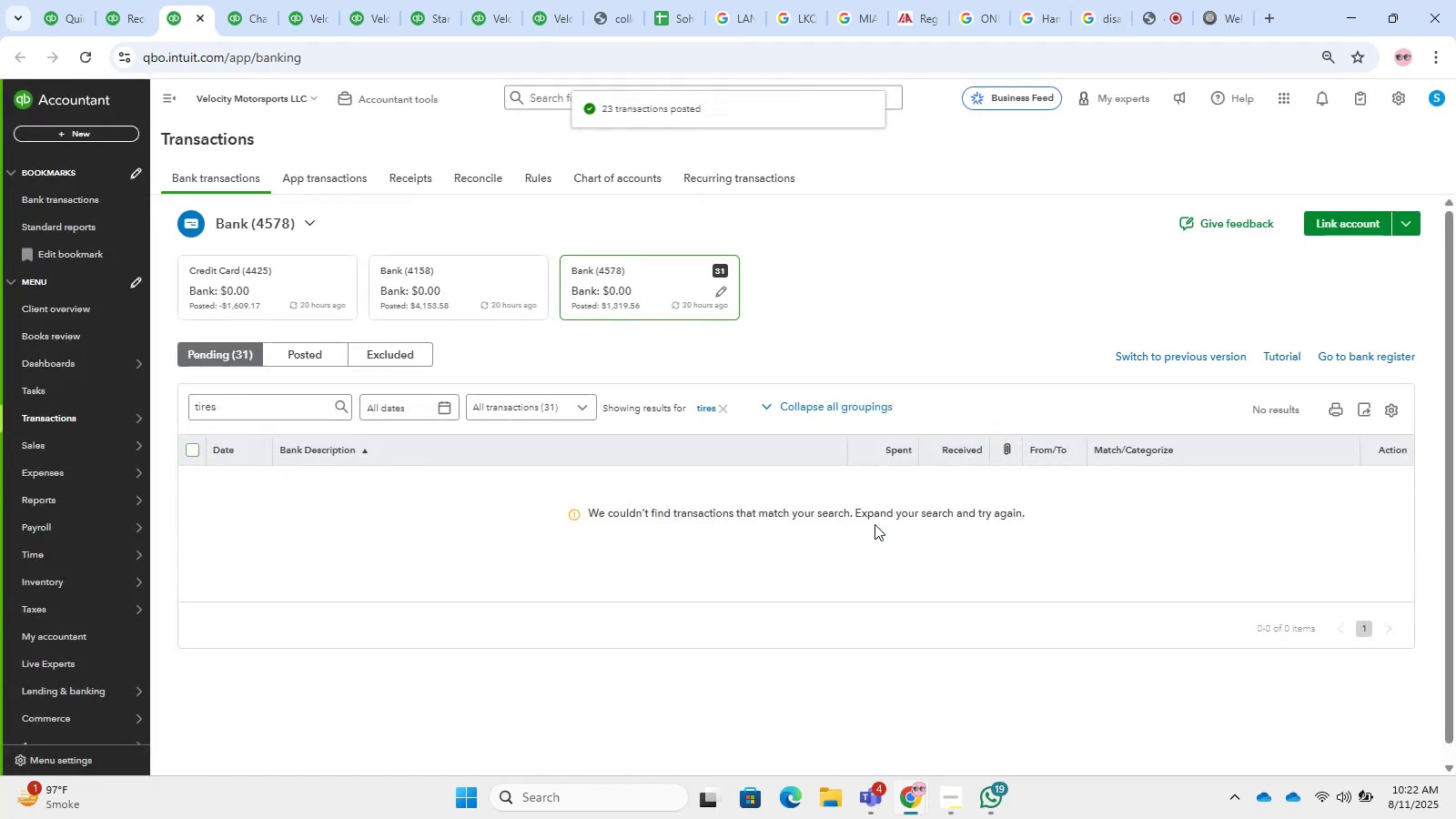 
left_click([723, 409])
 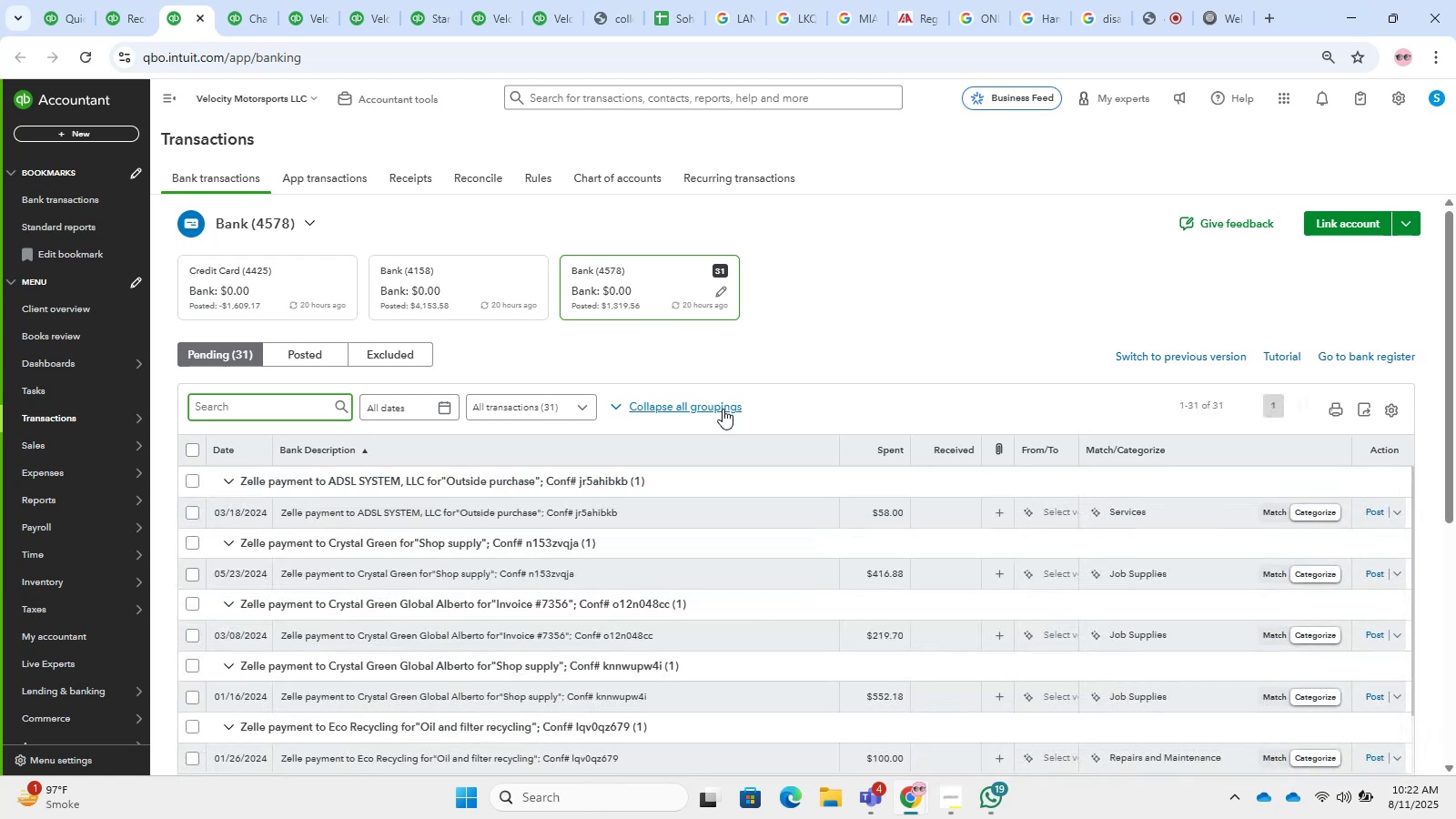 
scroll: coordinate [733, 435], scroll_direction: down, amount: 4.0
 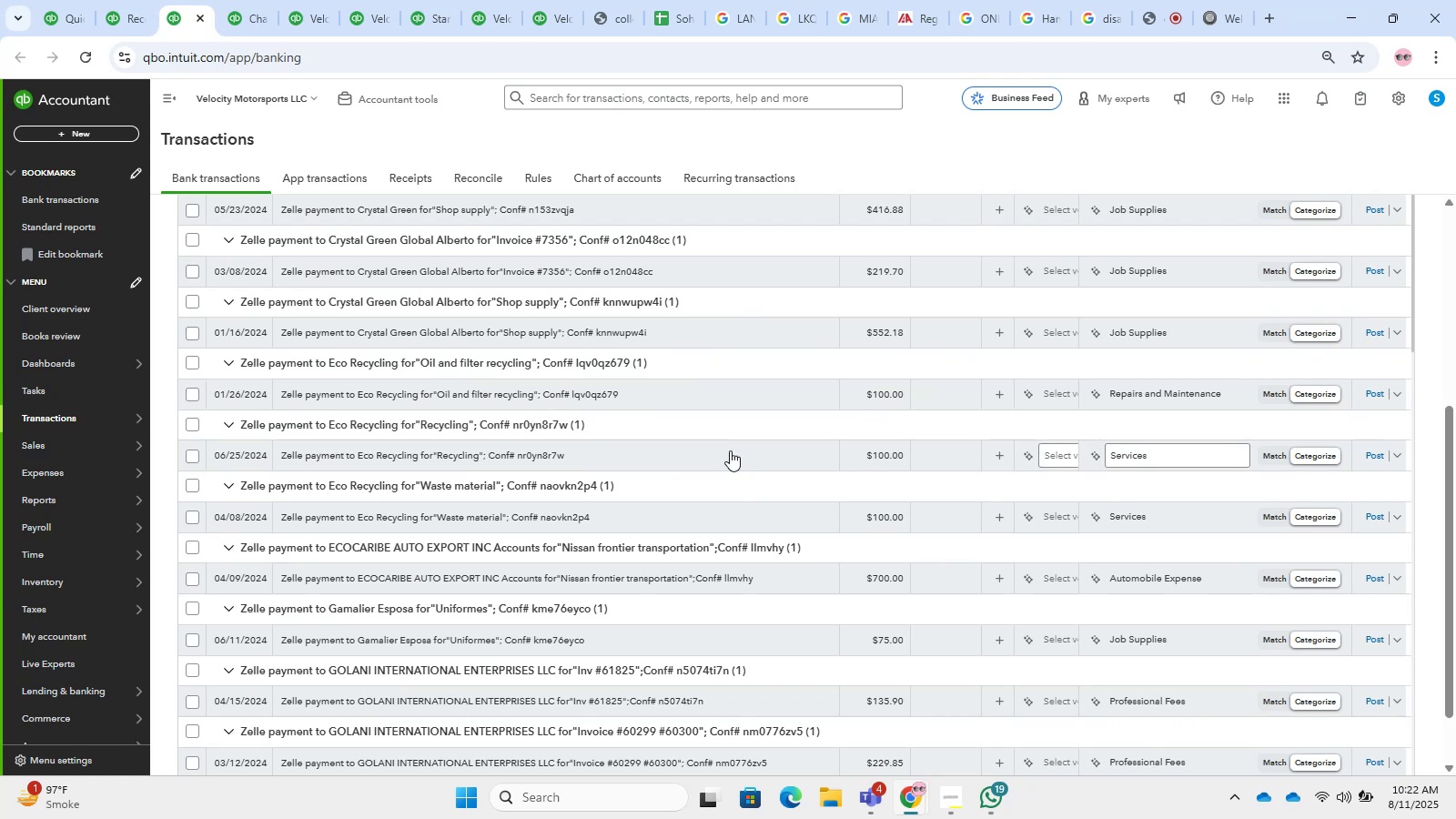 
wait(25.41)
 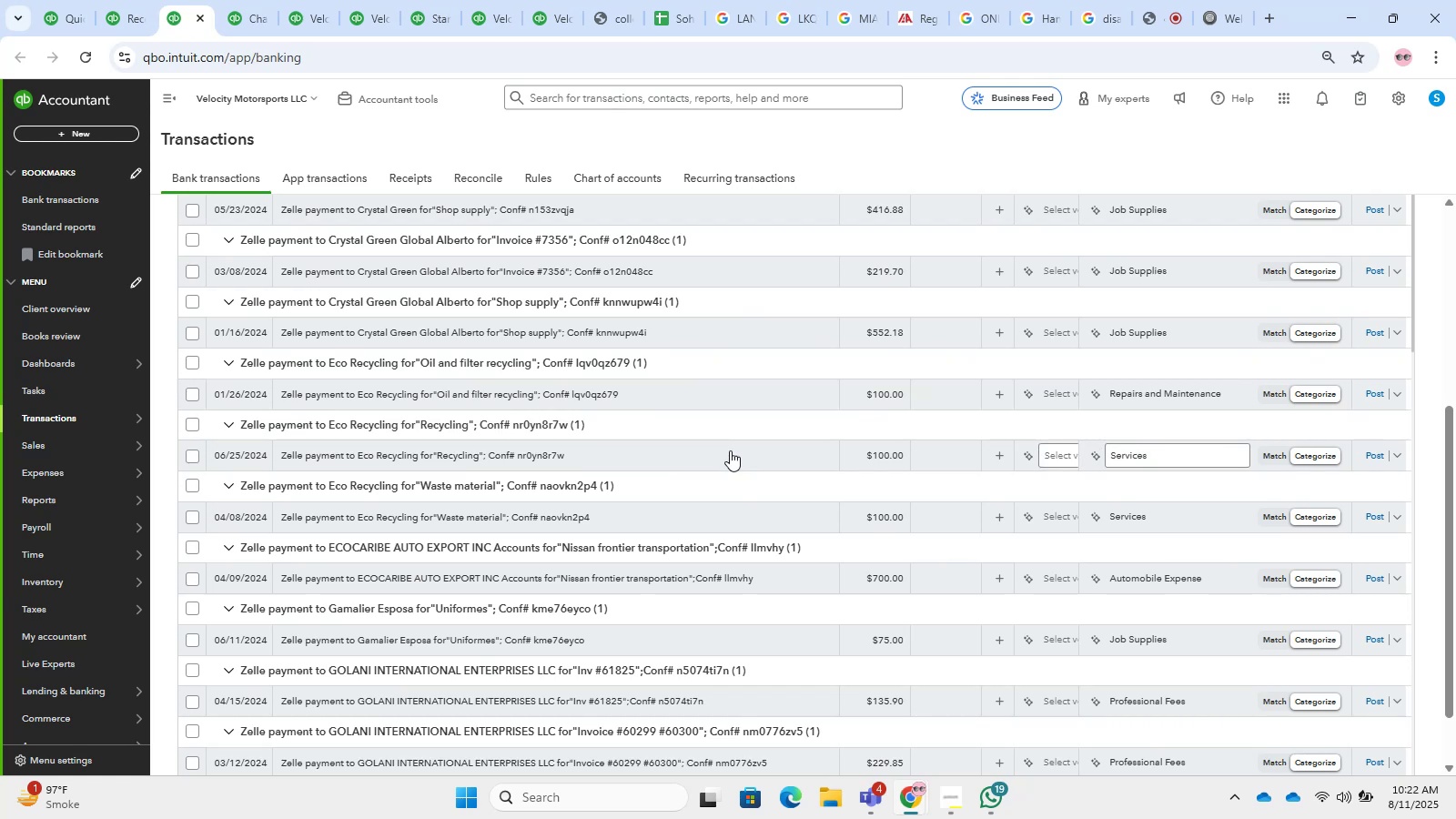 
scroll: coordinate [638, 537], scroll_direction: up, amount: 9.0
 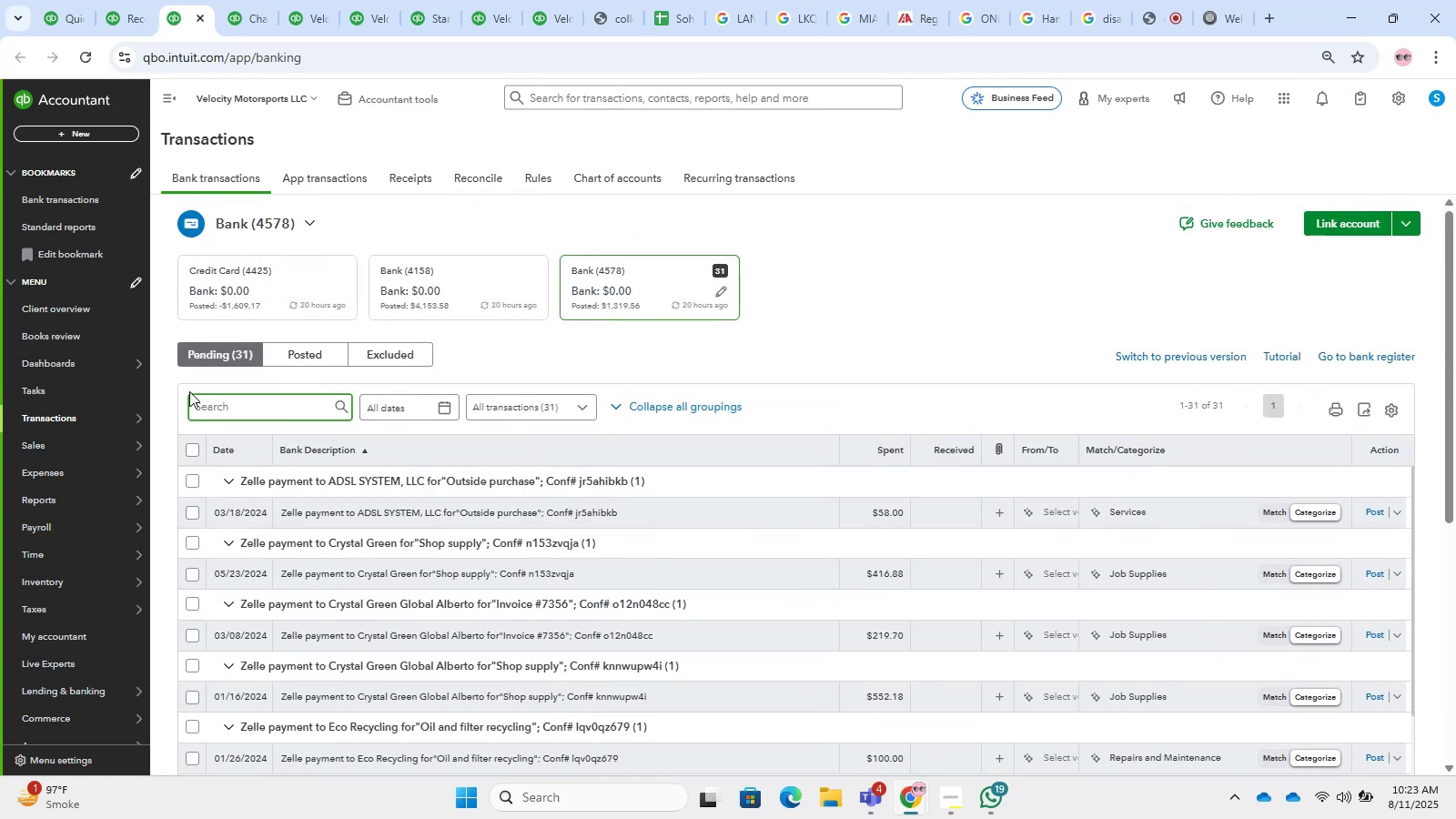 
left_click([214, 402])
 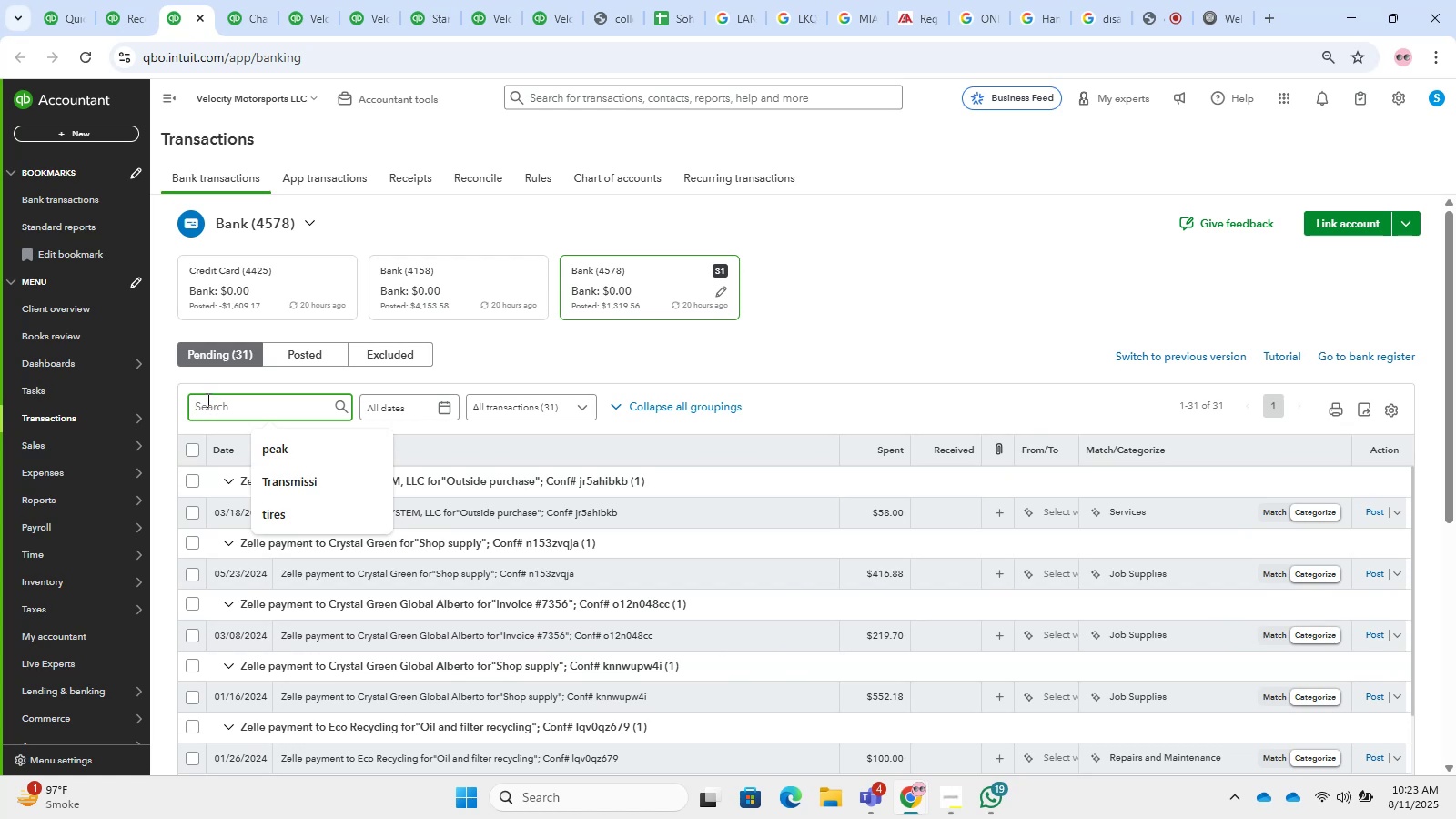 
type(uniform)
 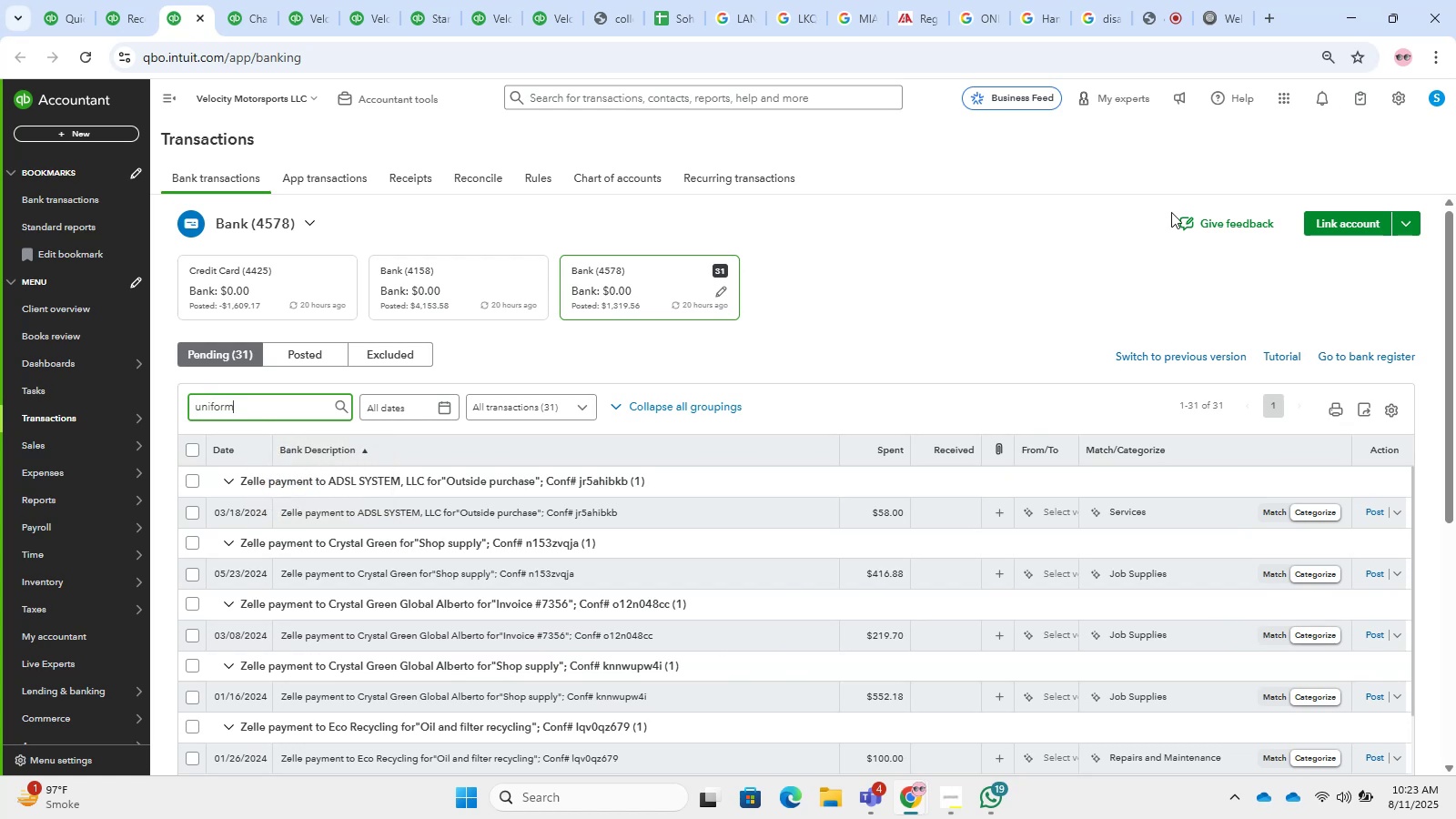 
left_click([338, 408])
 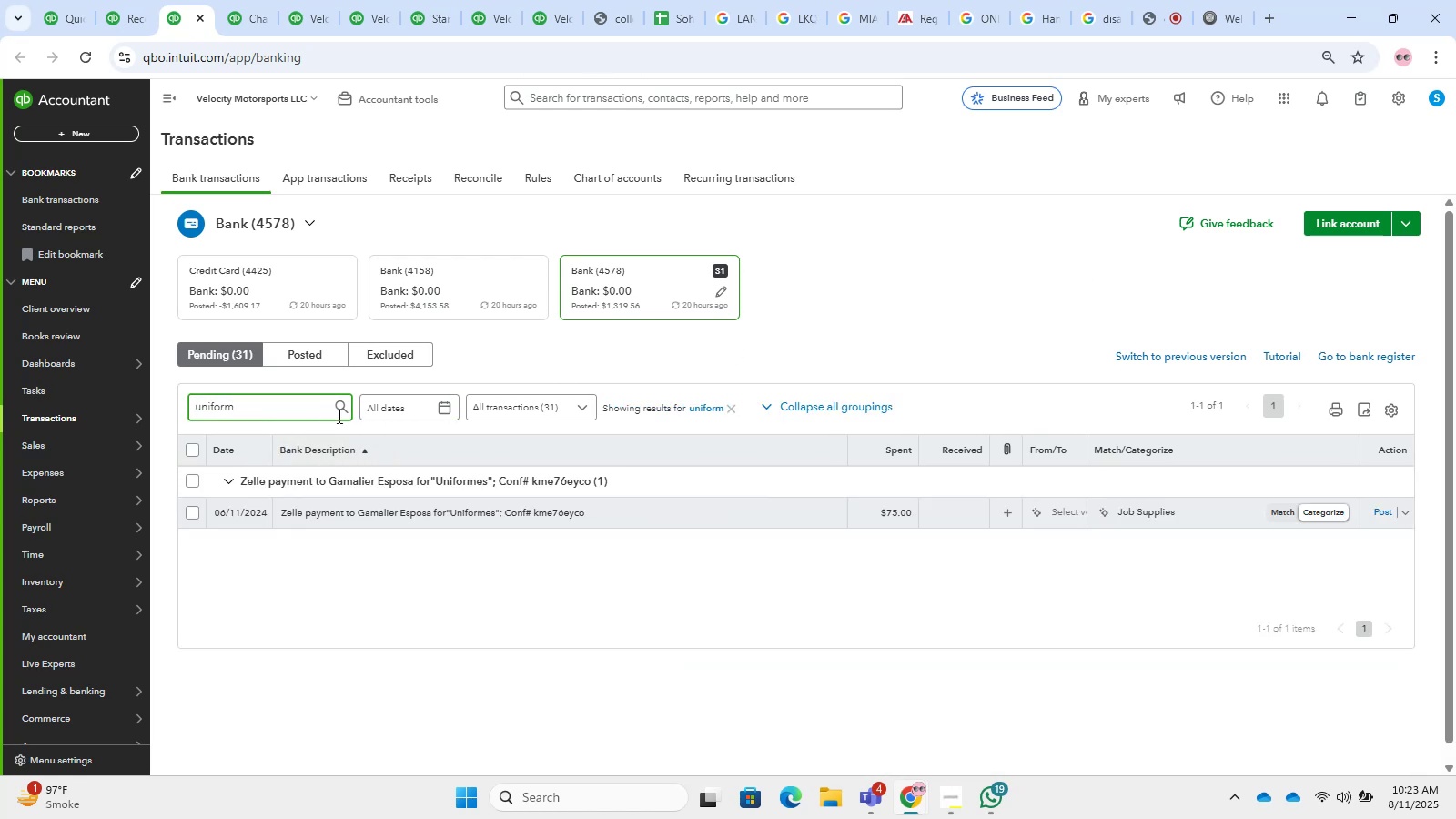 
left_click([413, 518])
 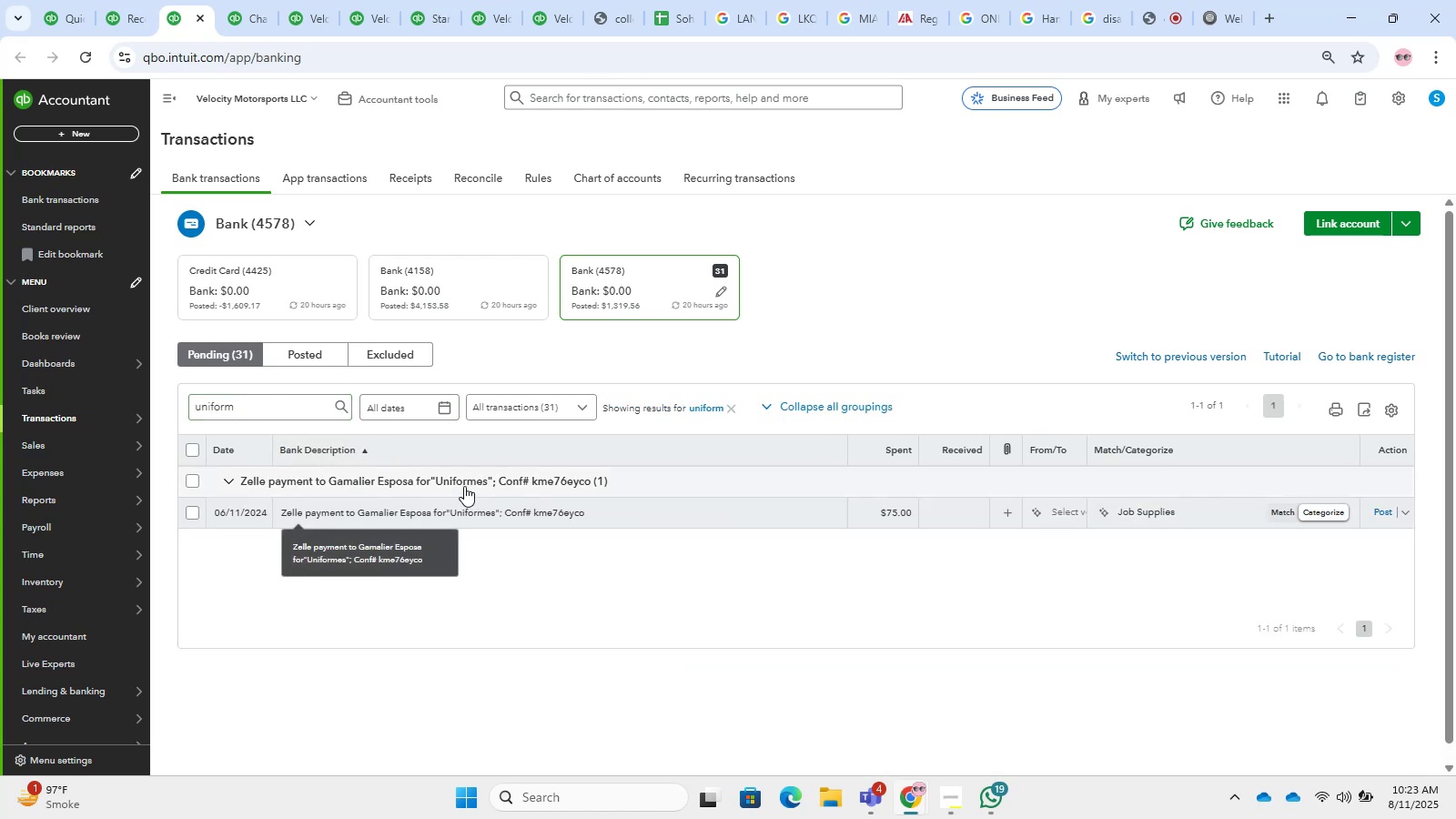 
left_click([460, 502])
 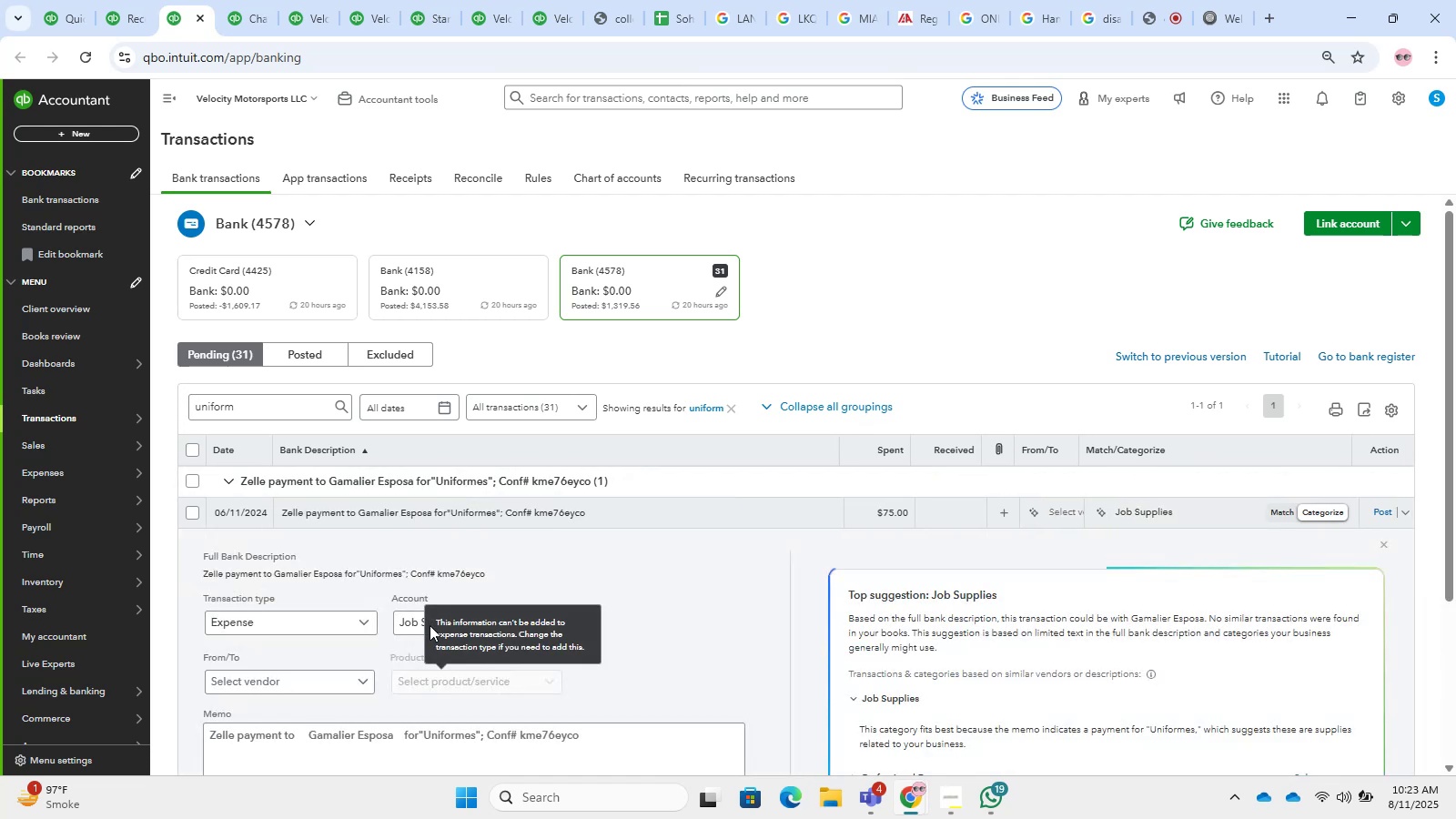 
left_click([399, 626])
 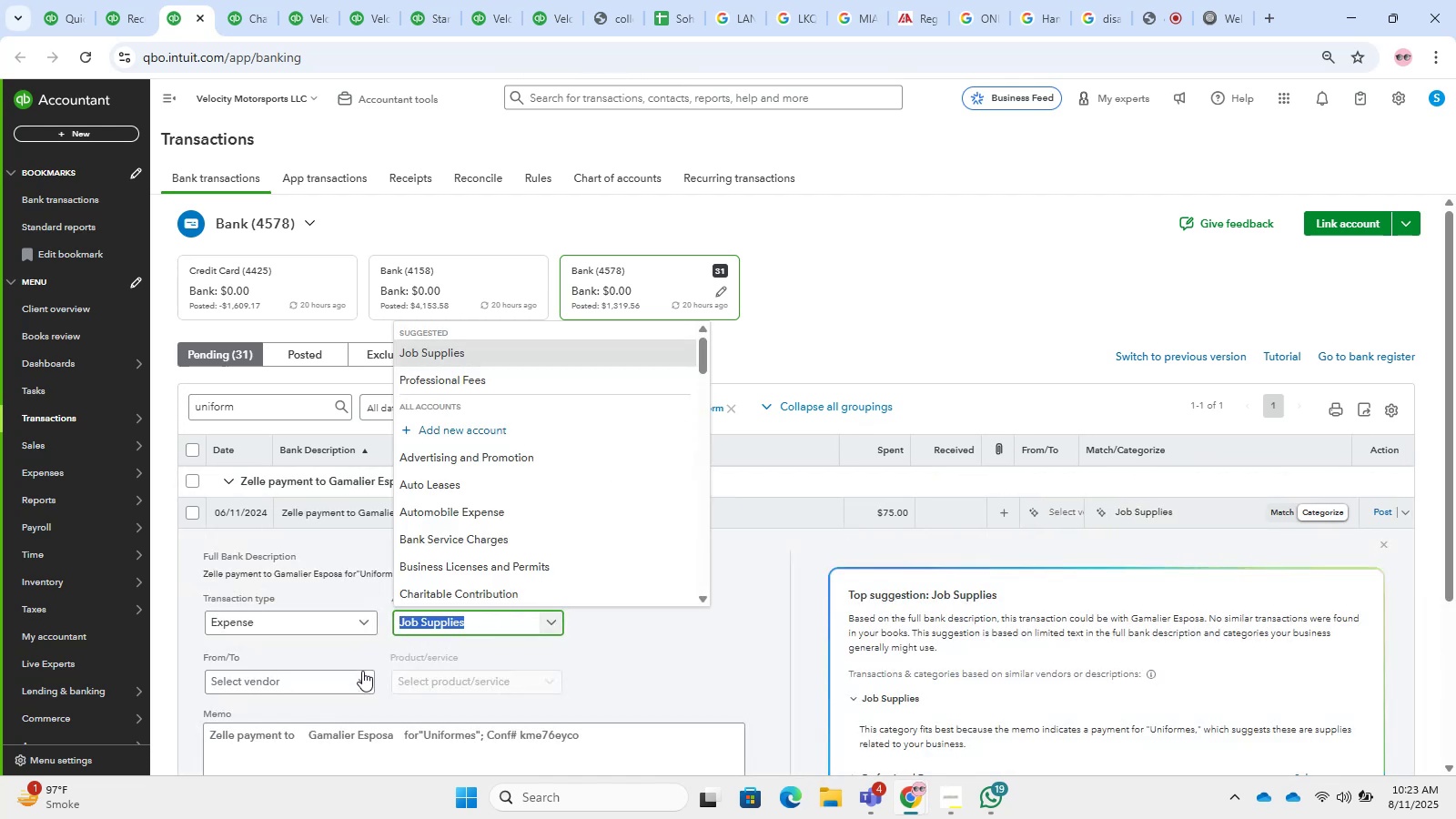 
left_click([362, 675])
 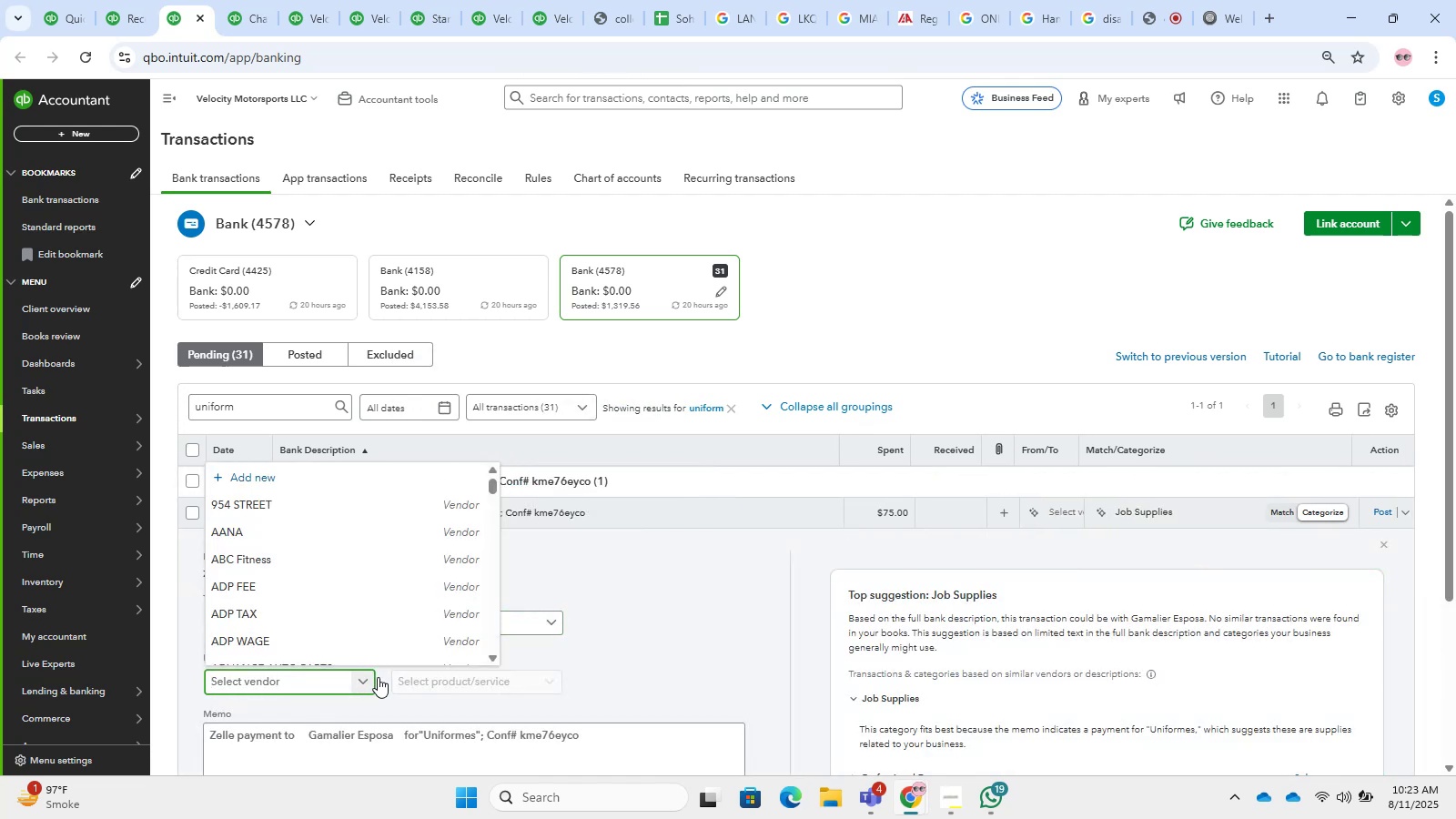 
type(uniform)
 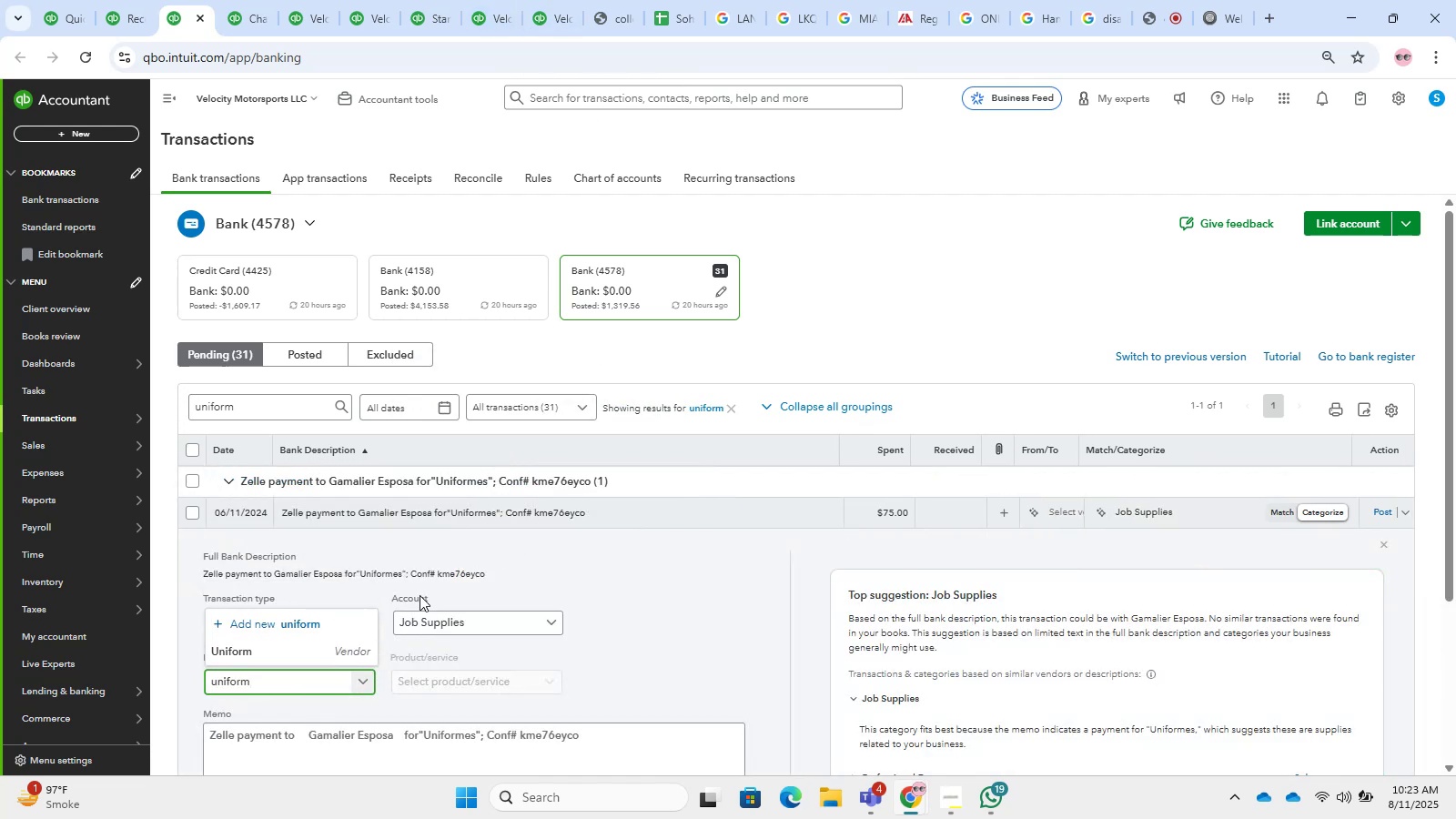 
left_click([270, 656])
 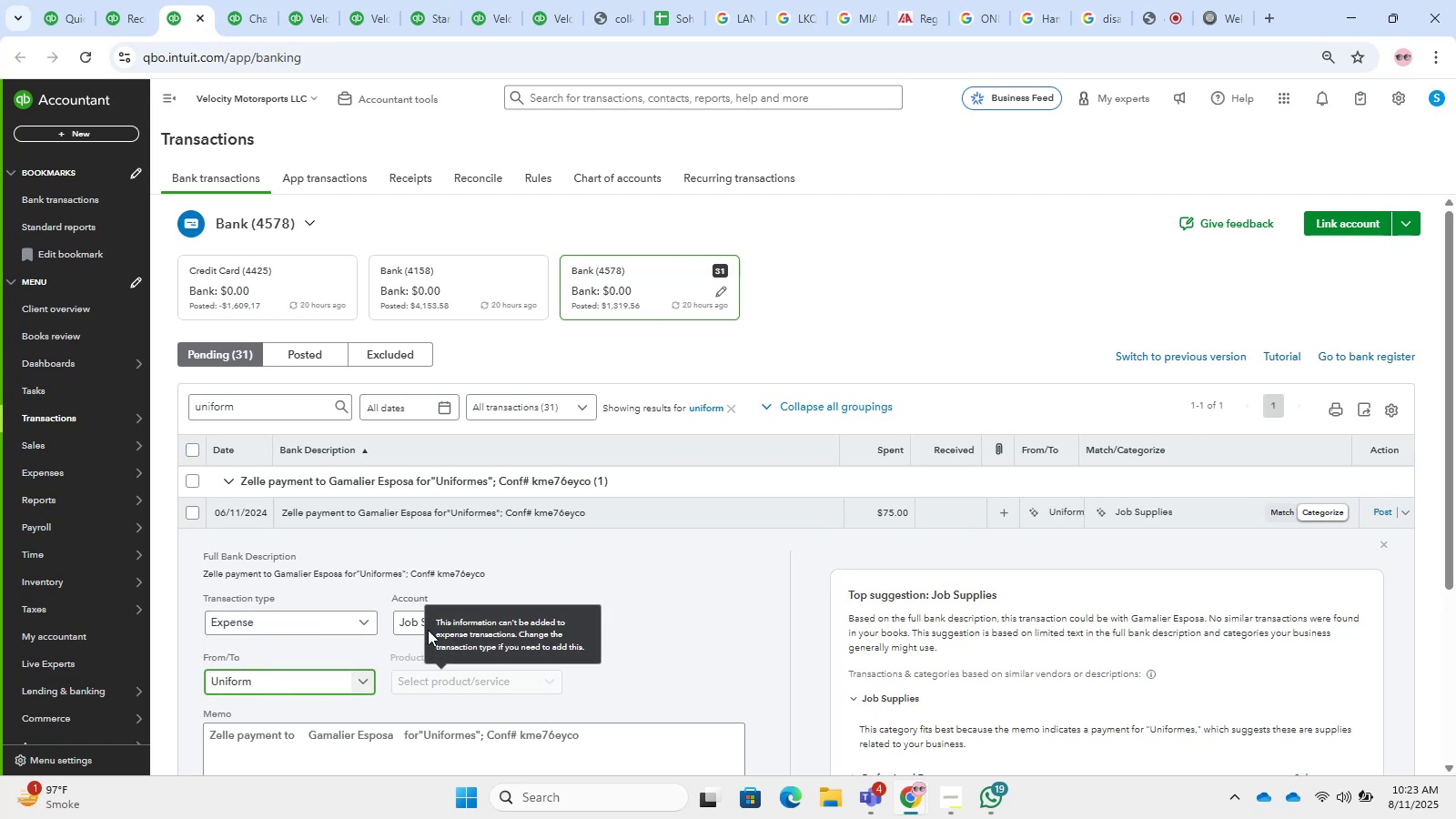 
left_click([408, 630])
 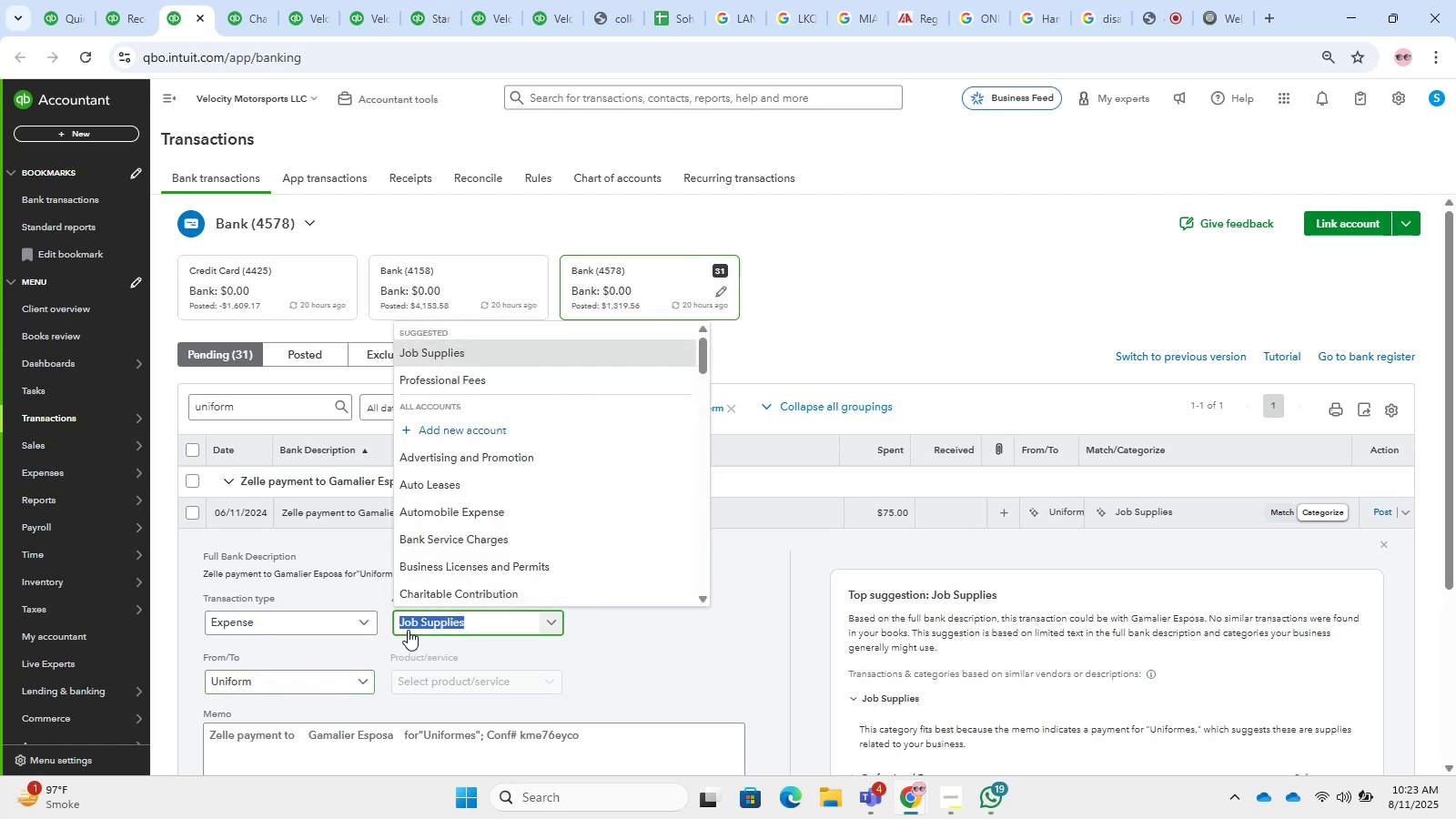 
type(uniform)
 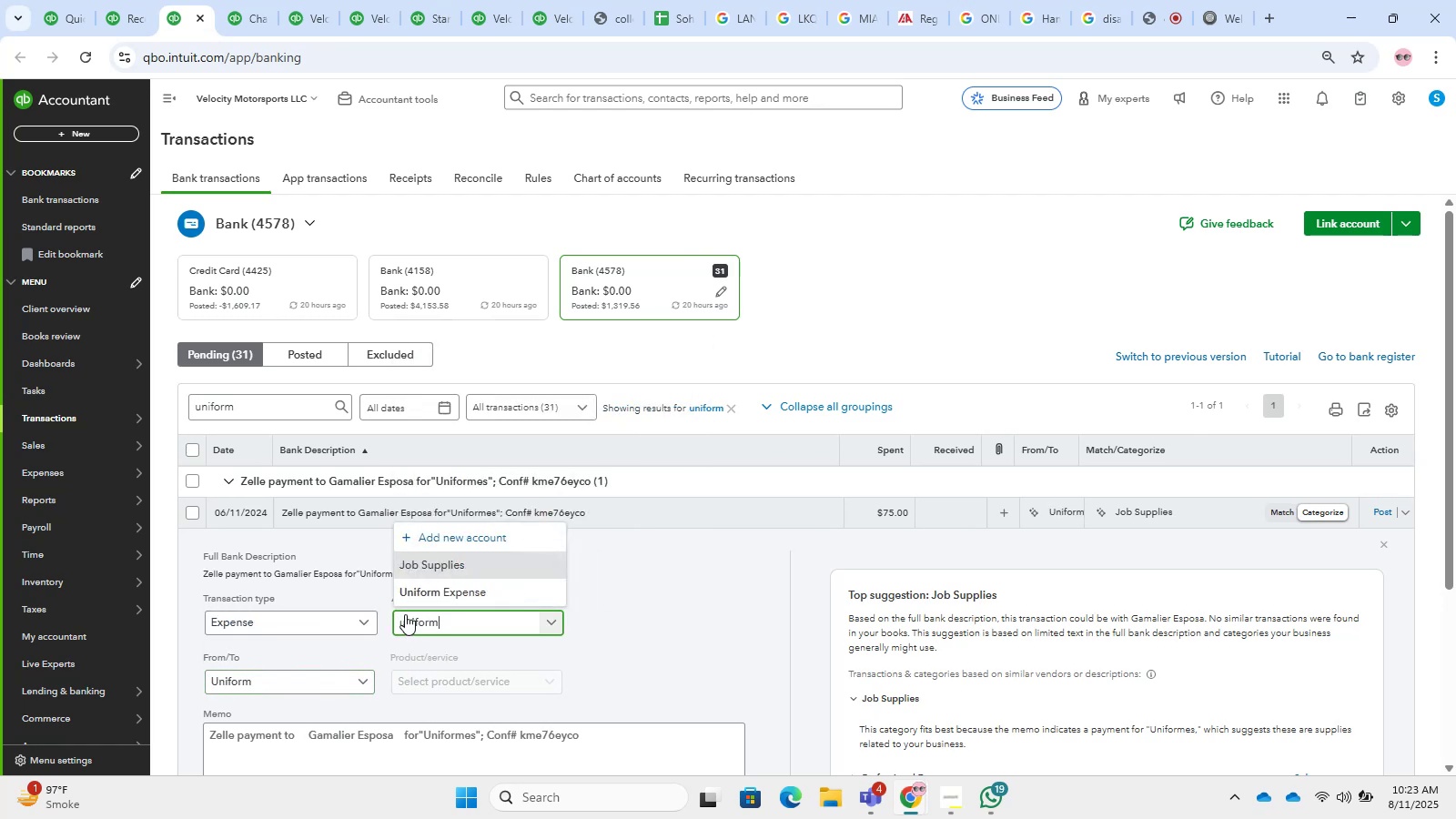 
left_click([420, 603])
 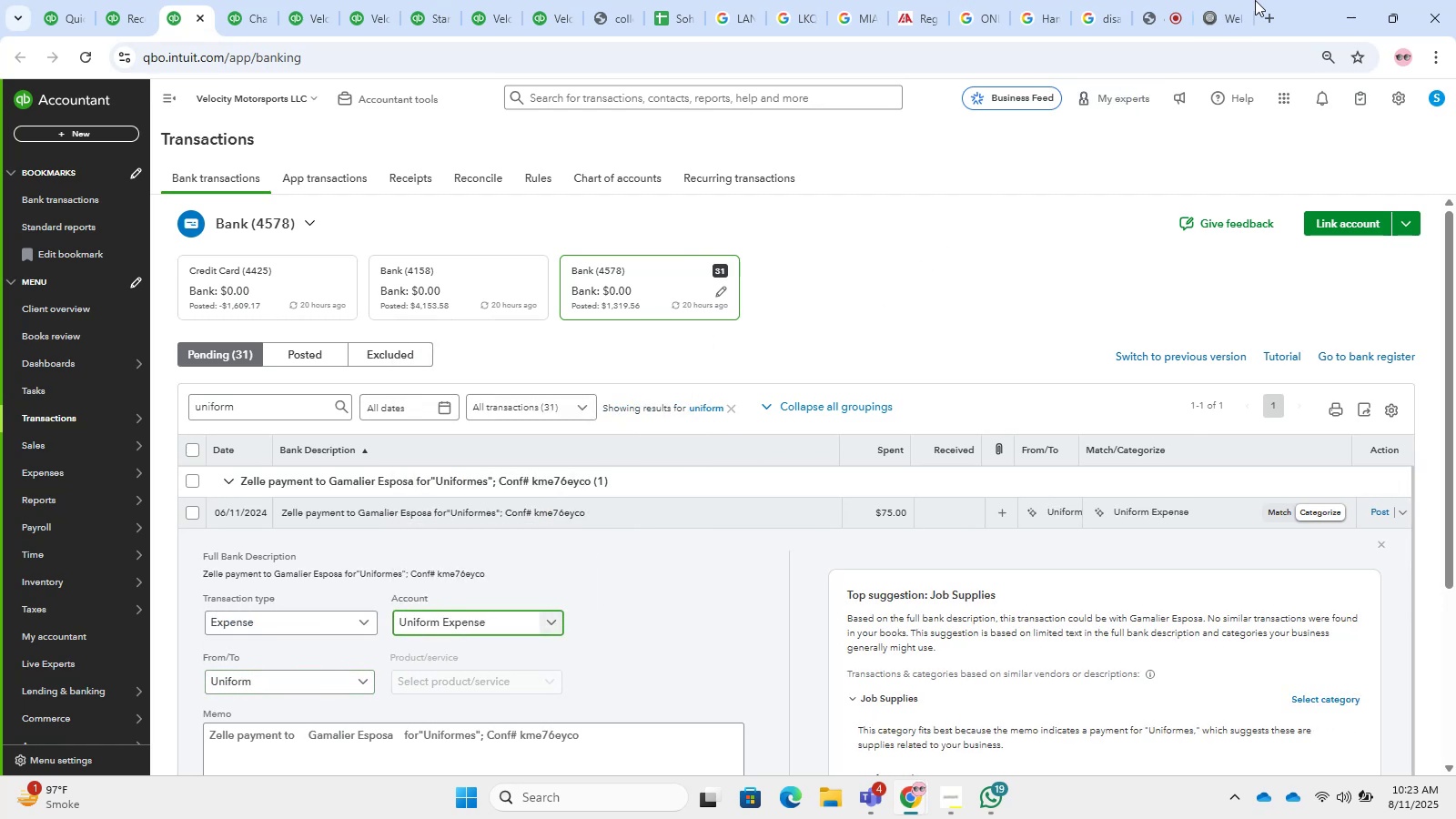 
double_click([1258, 5])
 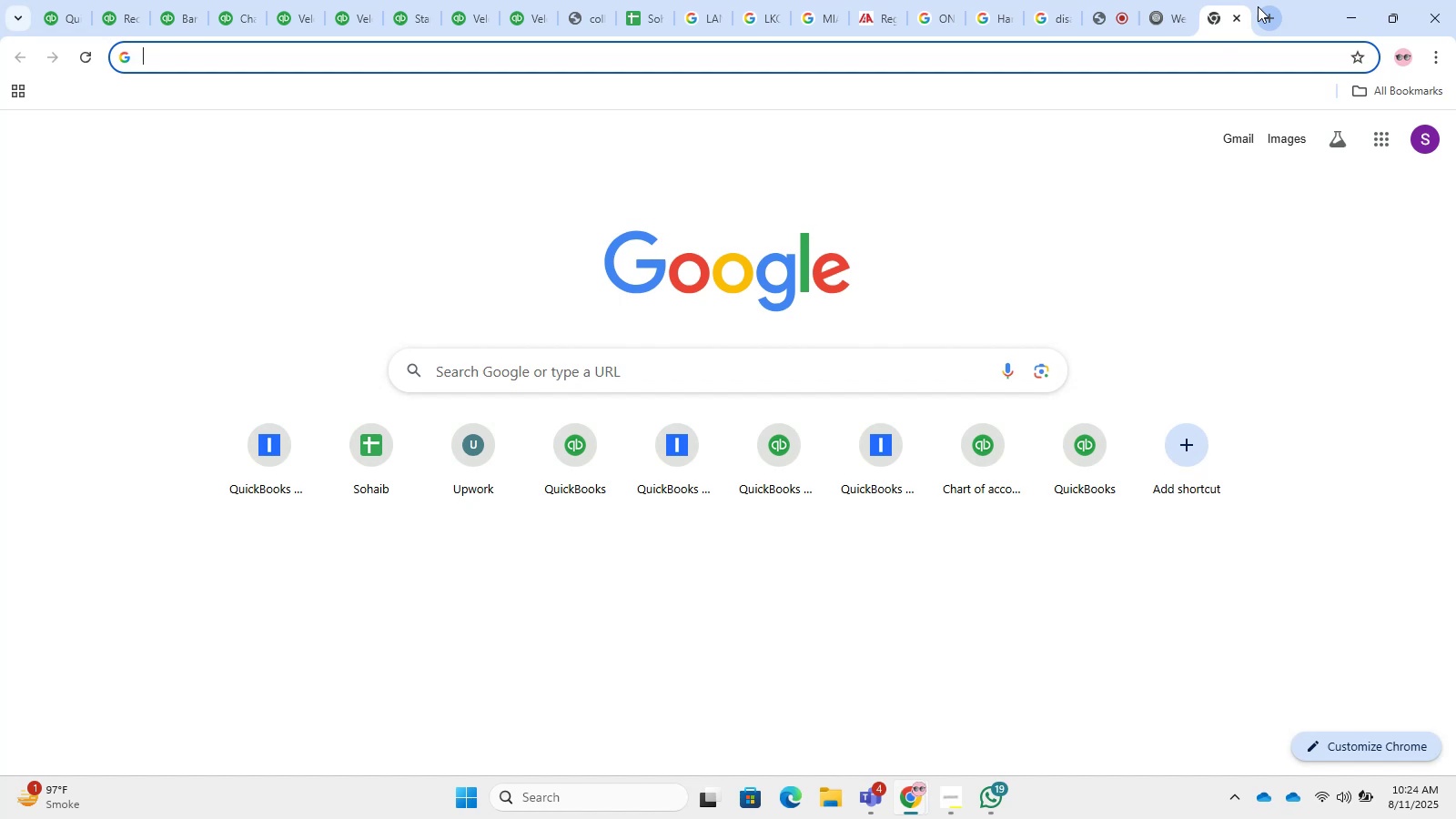 
wait(49.06)
 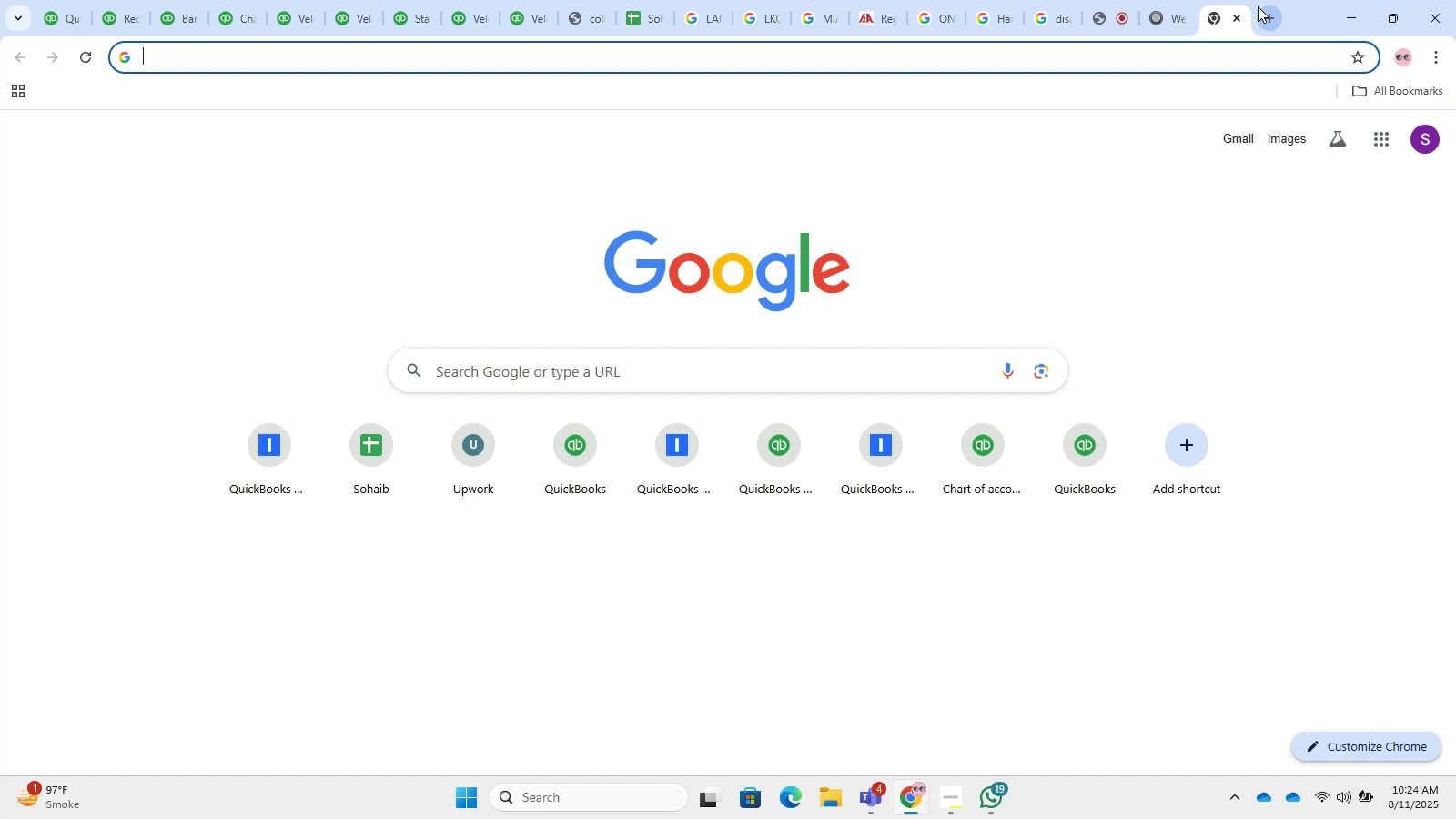 
scroll: coordinate [1267, 8], scroll_direction: up, amount: 1.0
 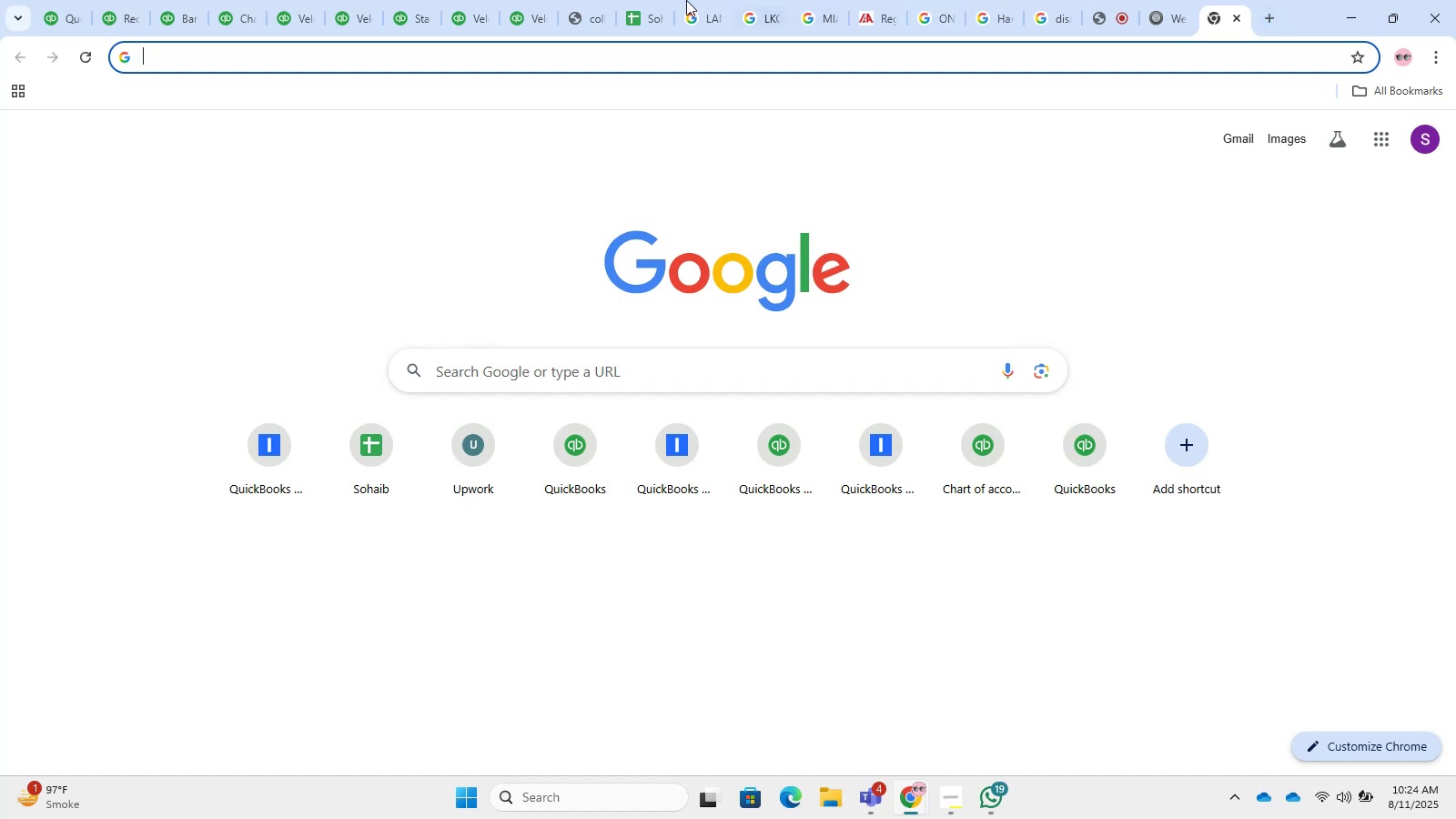 
left_click_drag(start_coordinate=[357, 0], to_coordinate=[347, 5])
 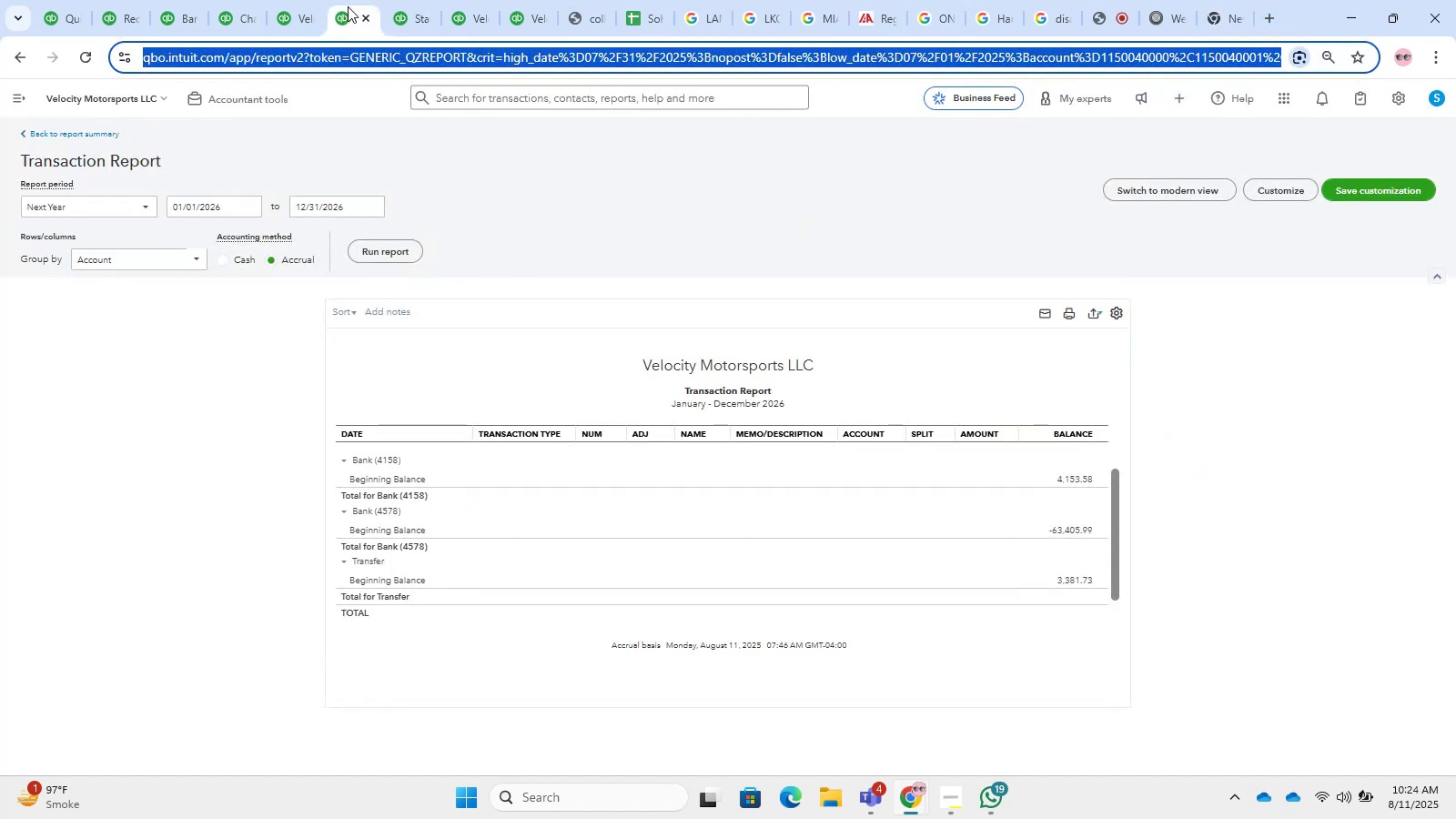 
left_click([352, 8])
 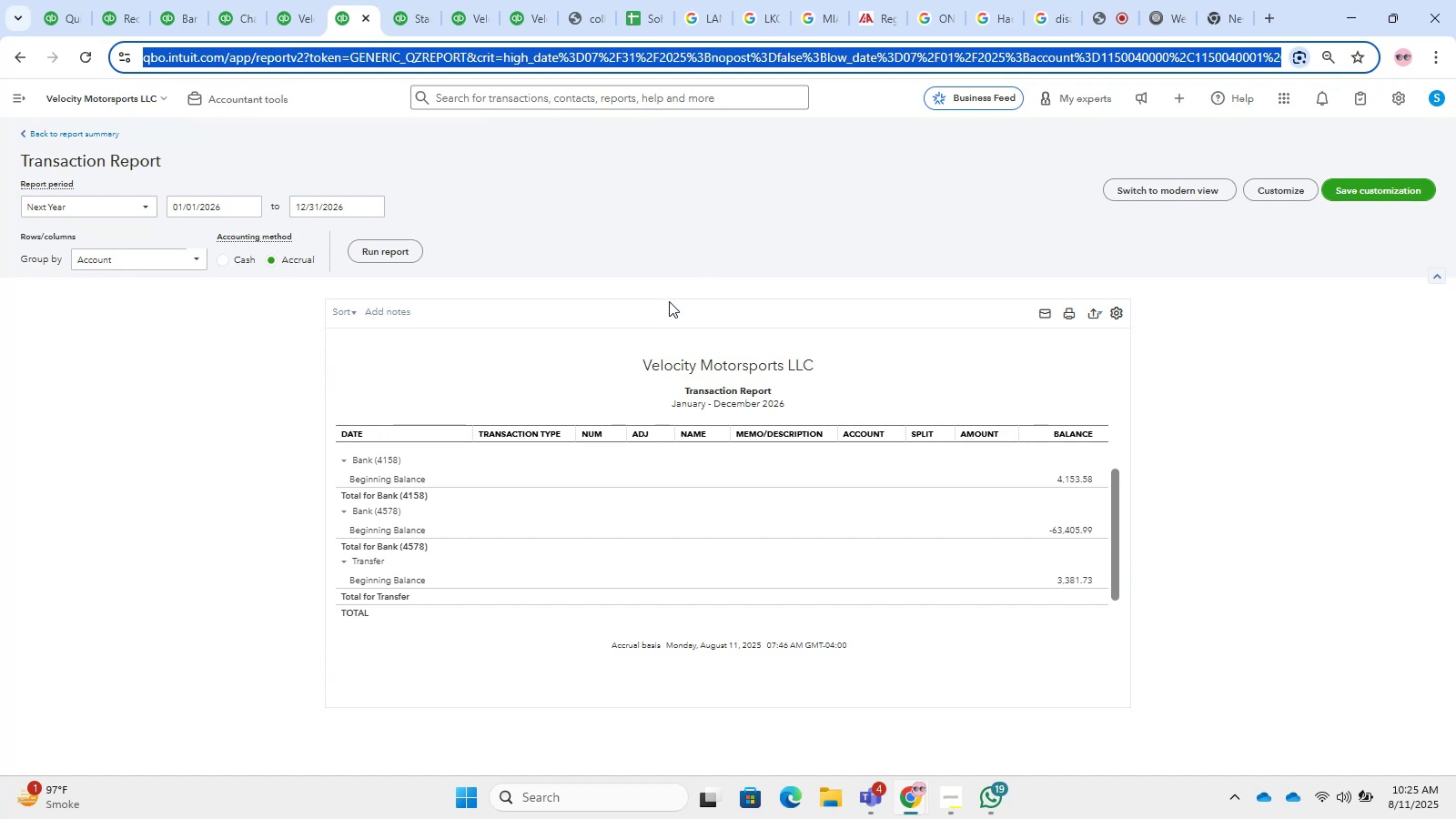 
wait(85.22)
 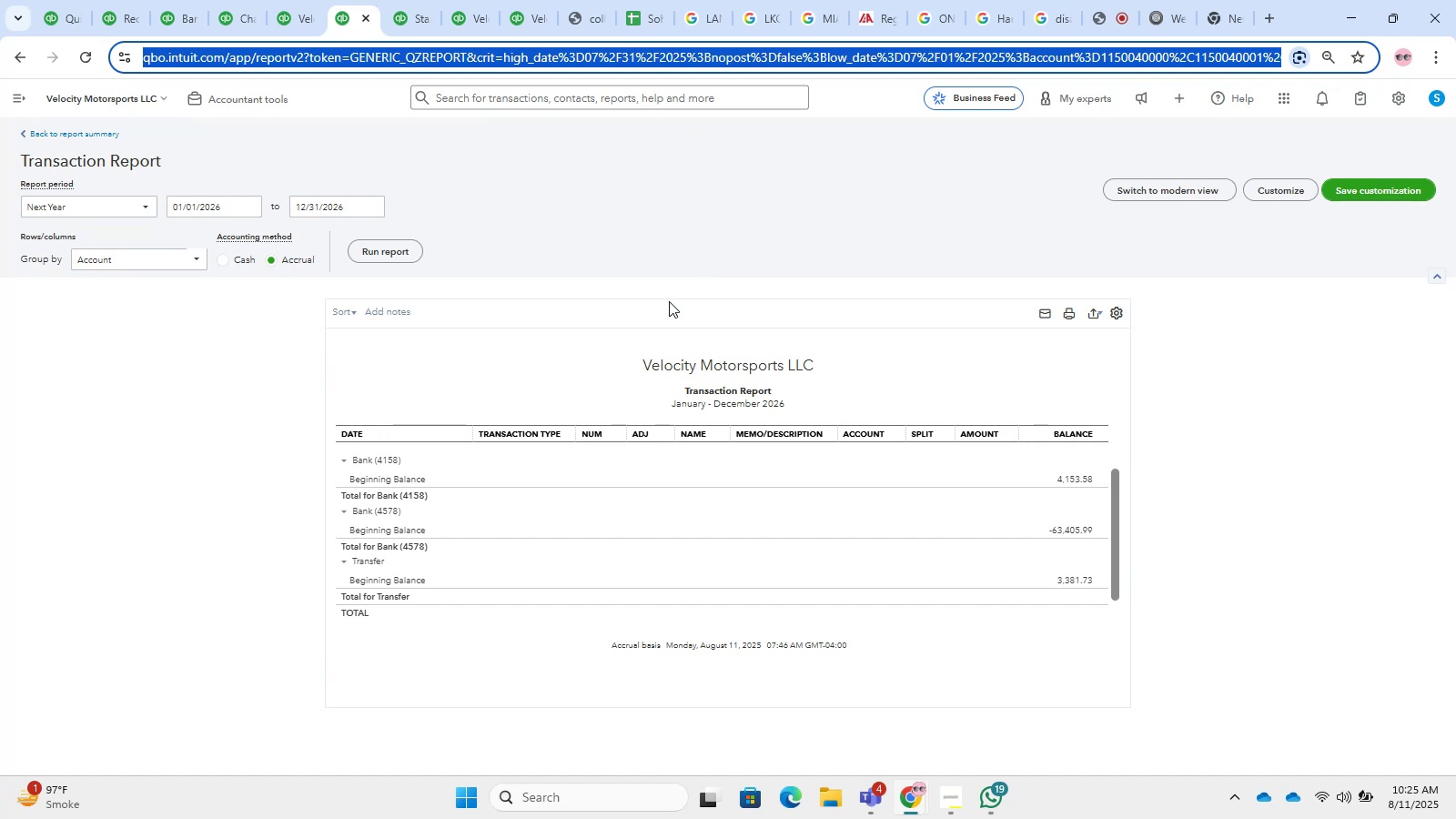 
mouse_move([142, 181])
 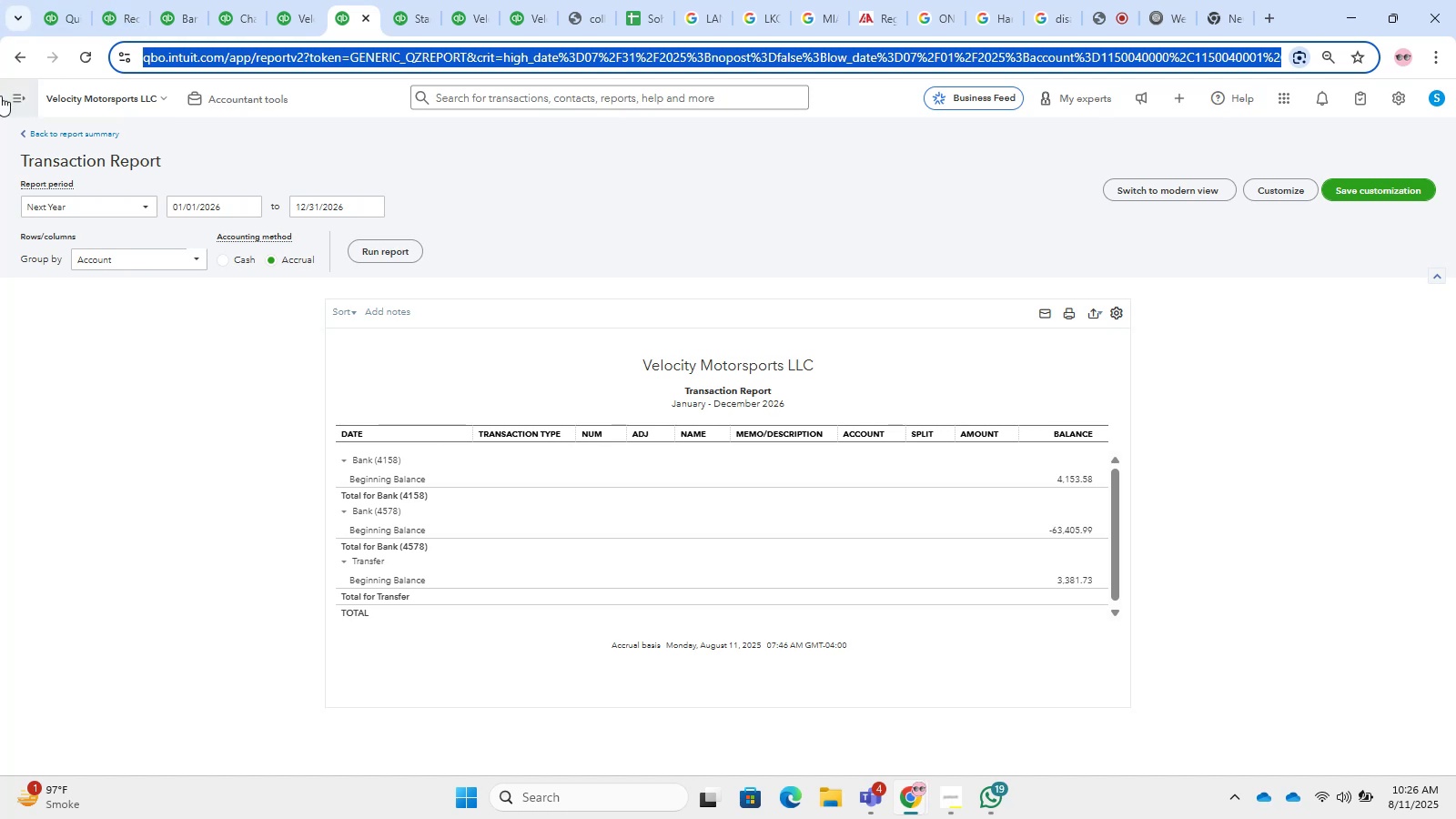 
wait(44.16)
 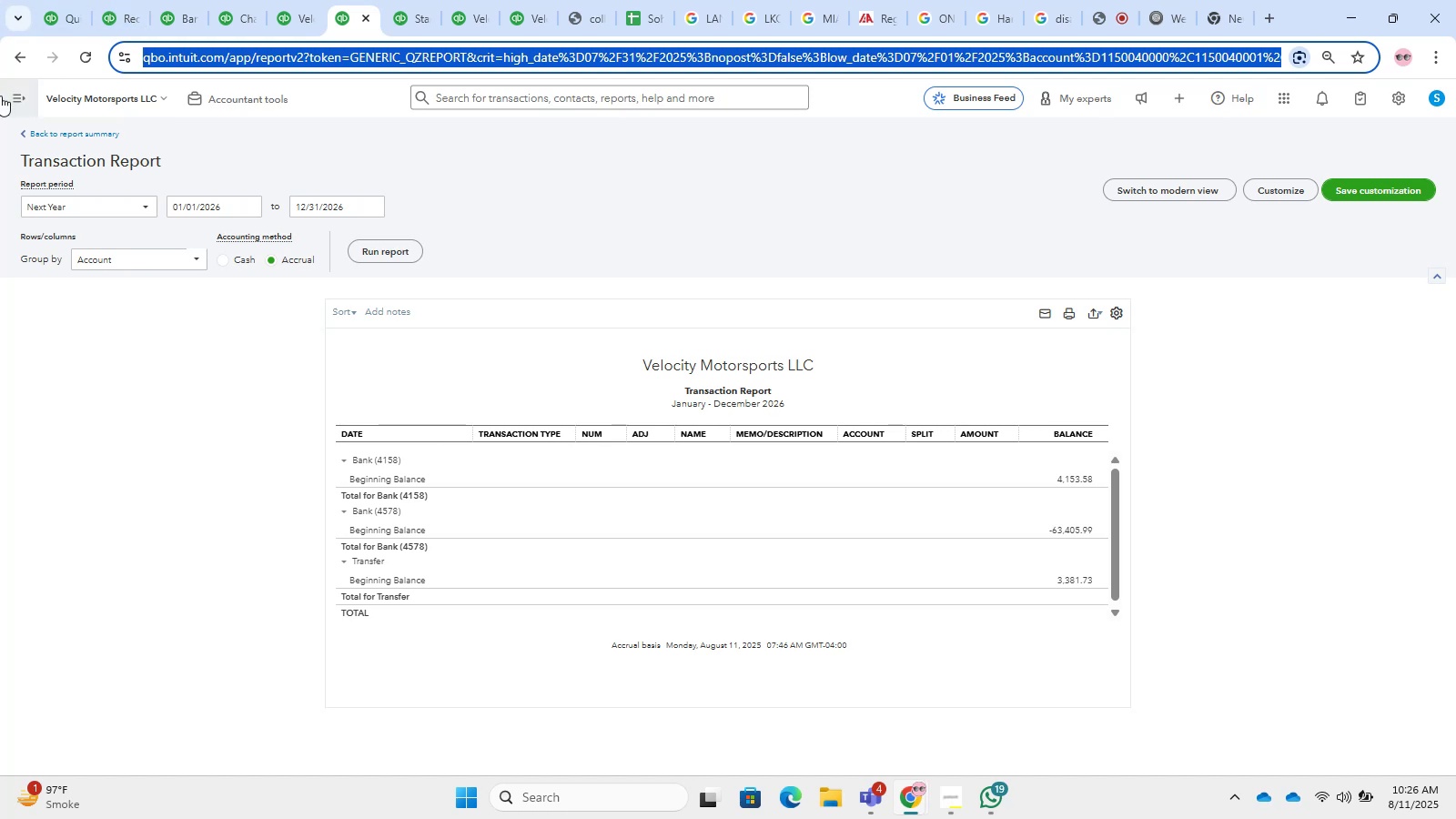 
double_click([212, 0])
 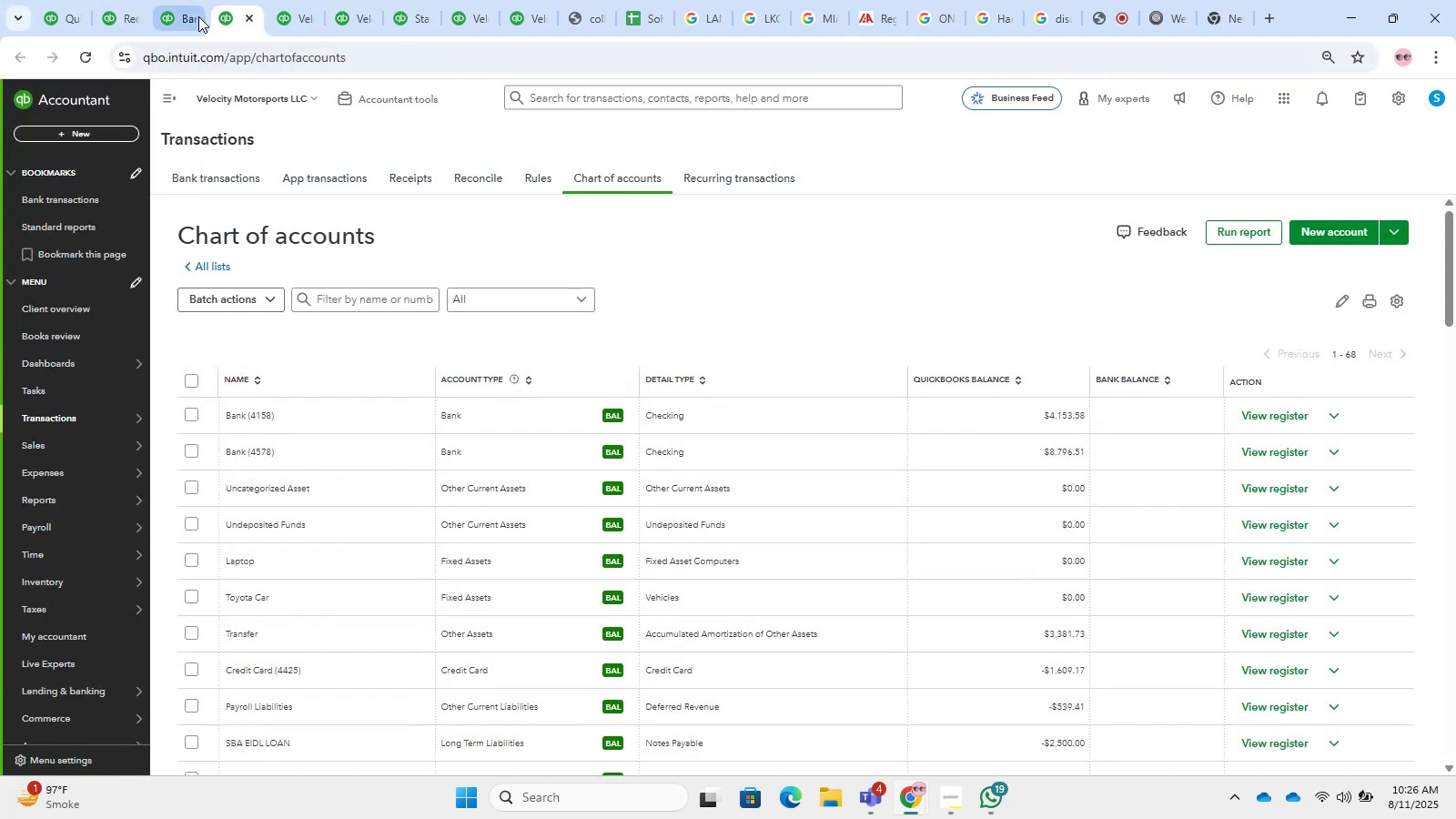 
left_click([163, 0])
 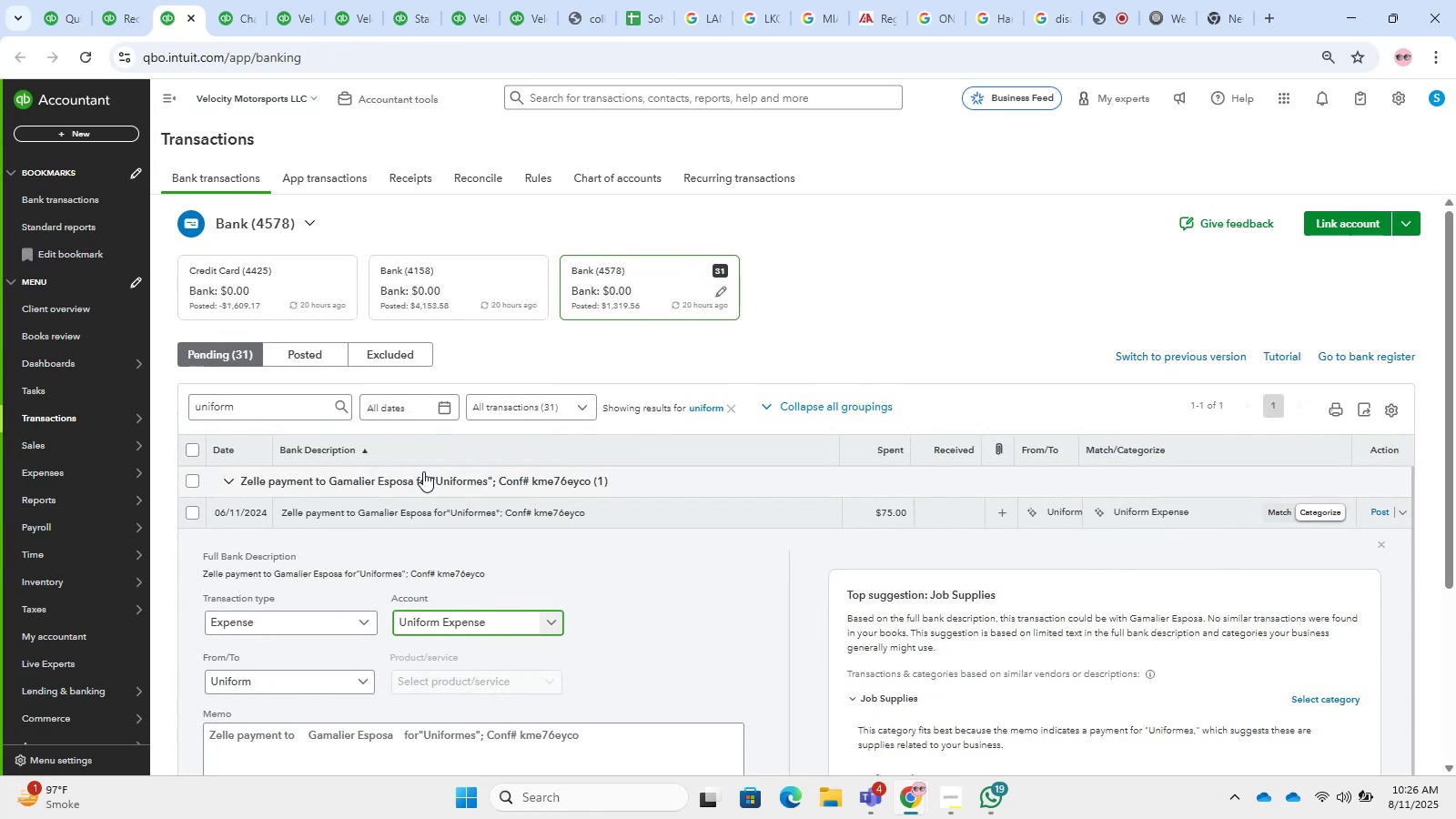 
left_click_drag(start_coordinate=[508, 486], to_coordinate=[669, 551])
 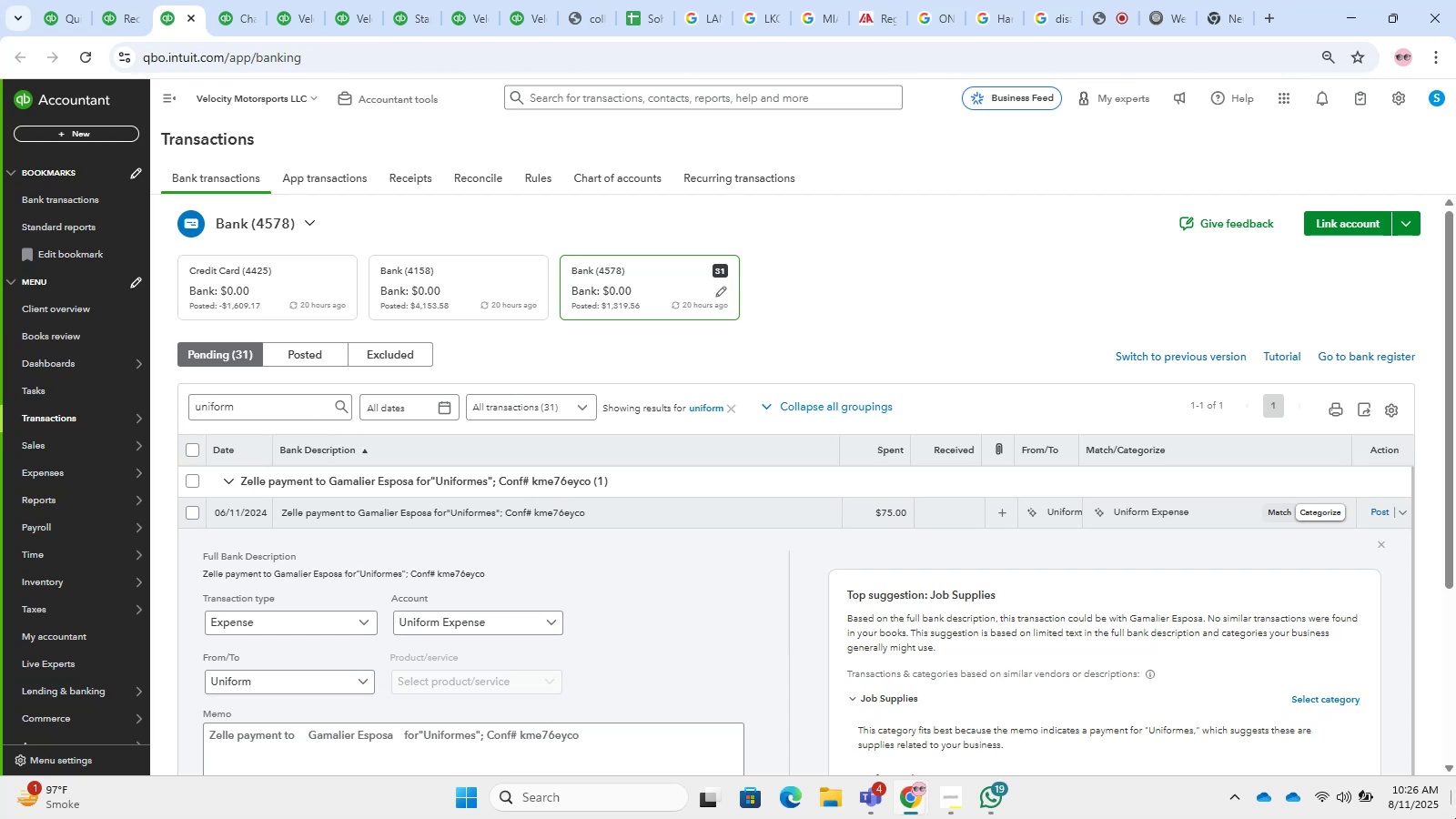 
wait(27.93)
 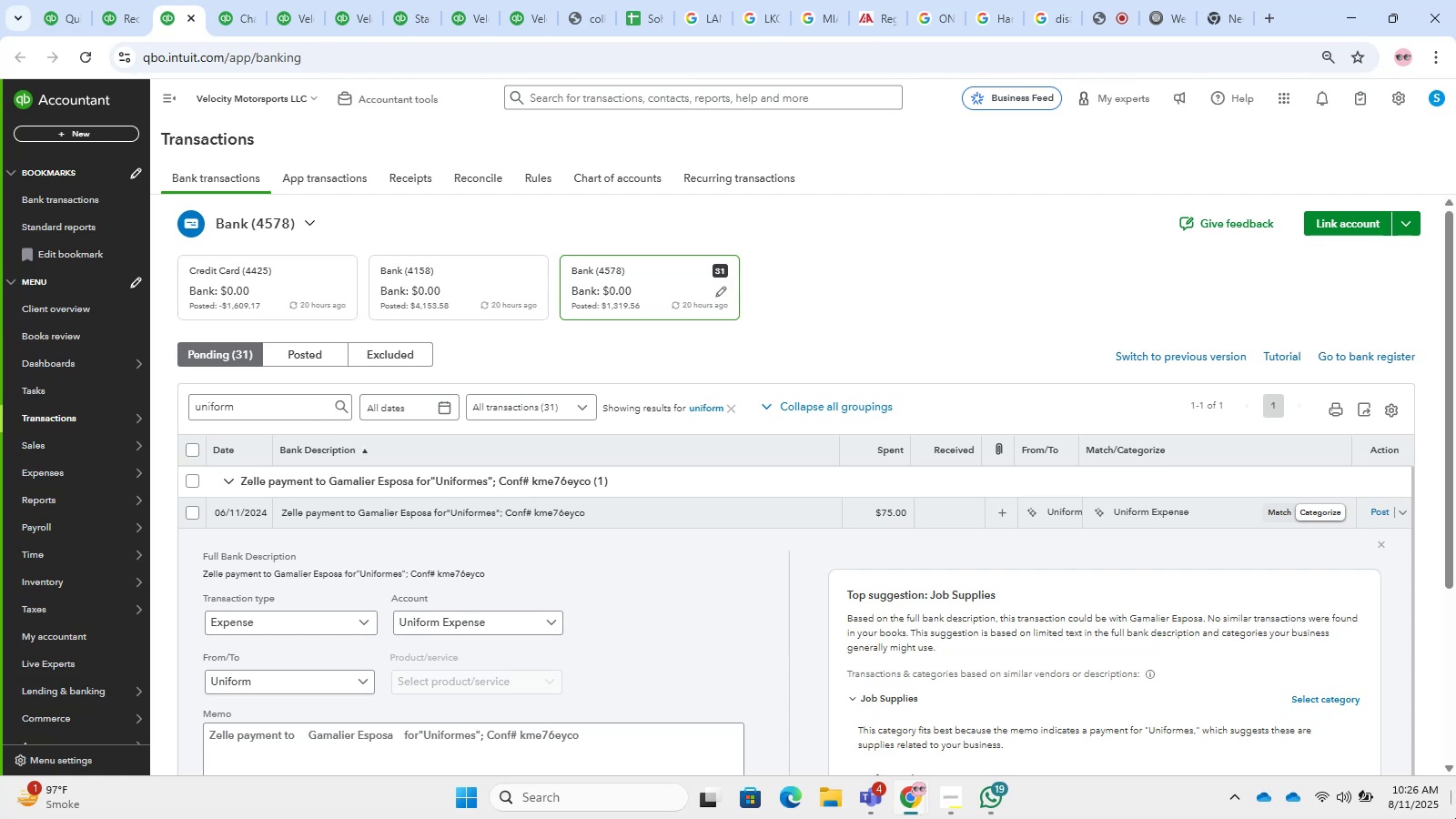 
scroll: coordinate [609, 373], scroll_direction: down, amount: 9.0
 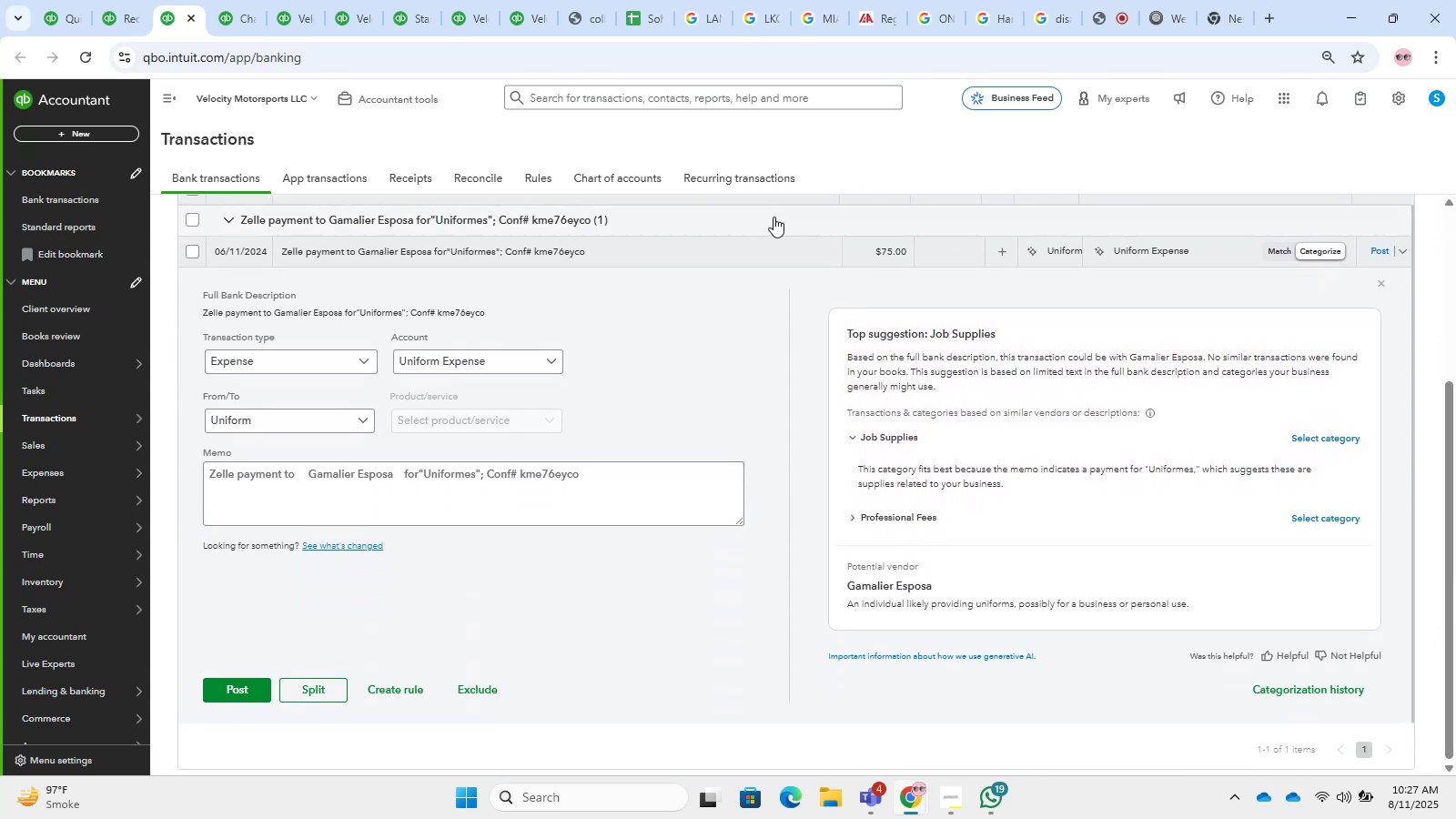 
scroll: coordinate [771, 286], scroll_direction: up, amount: 3.0
 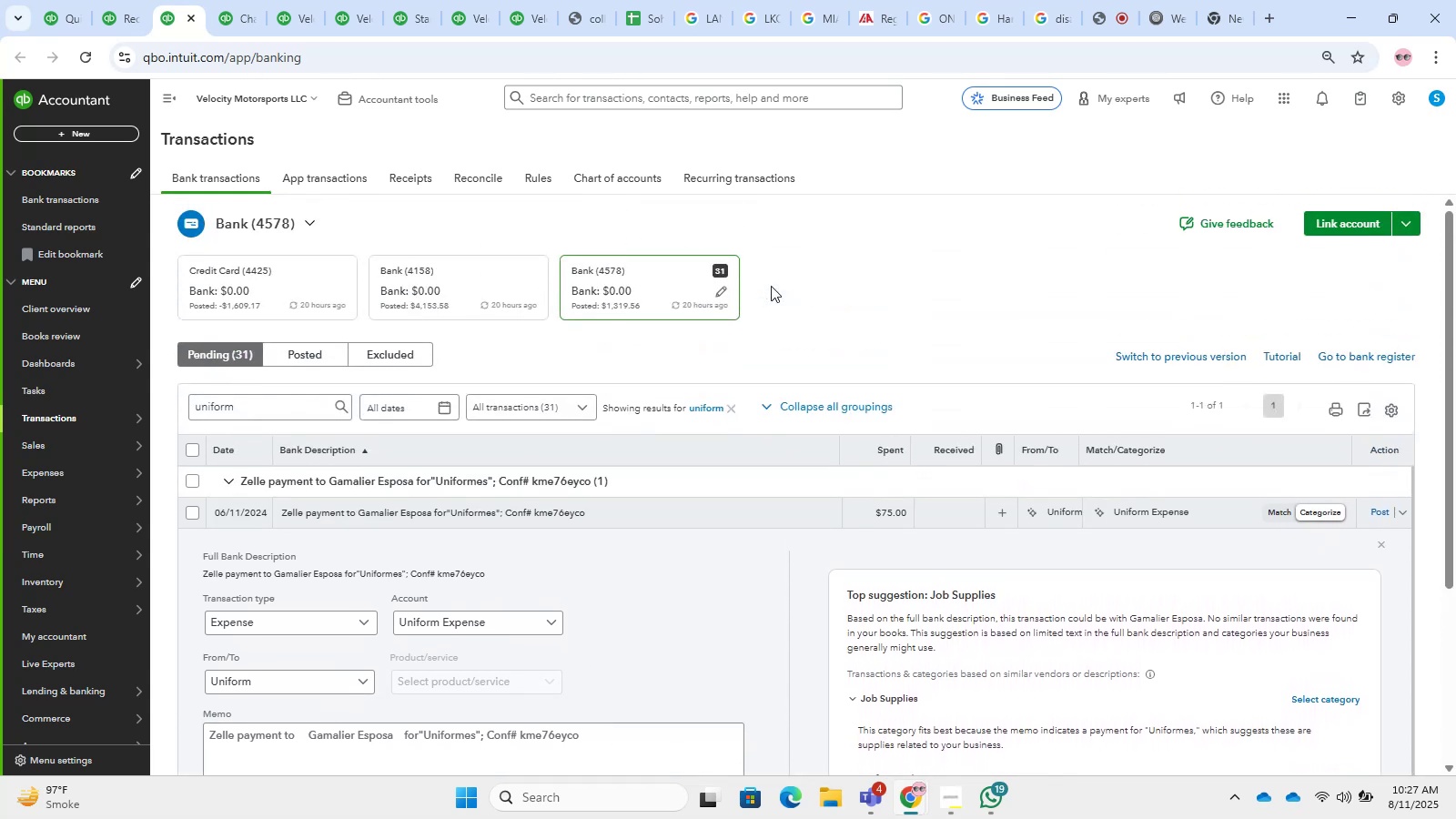 
scroll: coordinate [757, 298], scroll_direction: down, amount: 2.0
 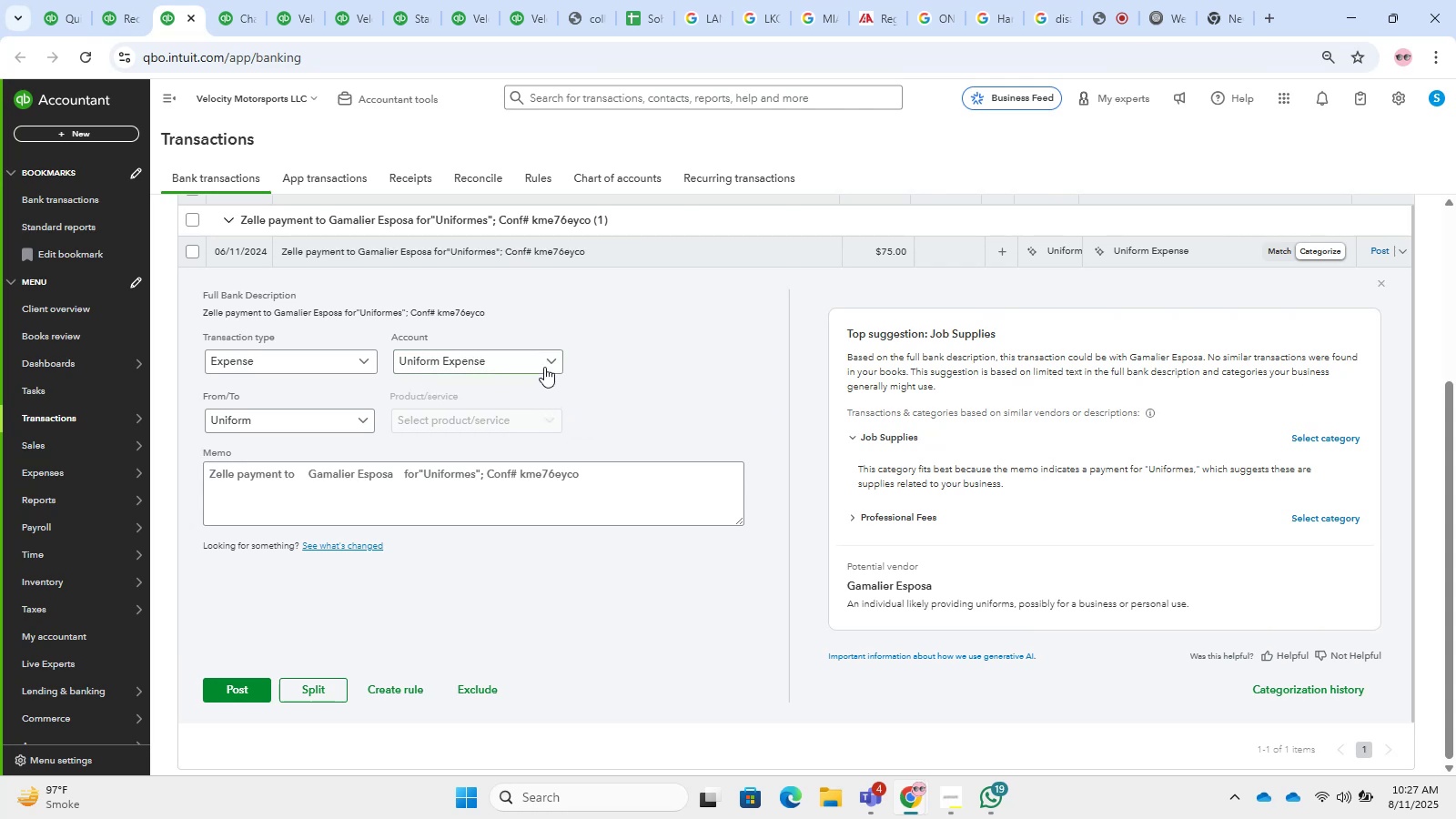 
wait(8.04)
 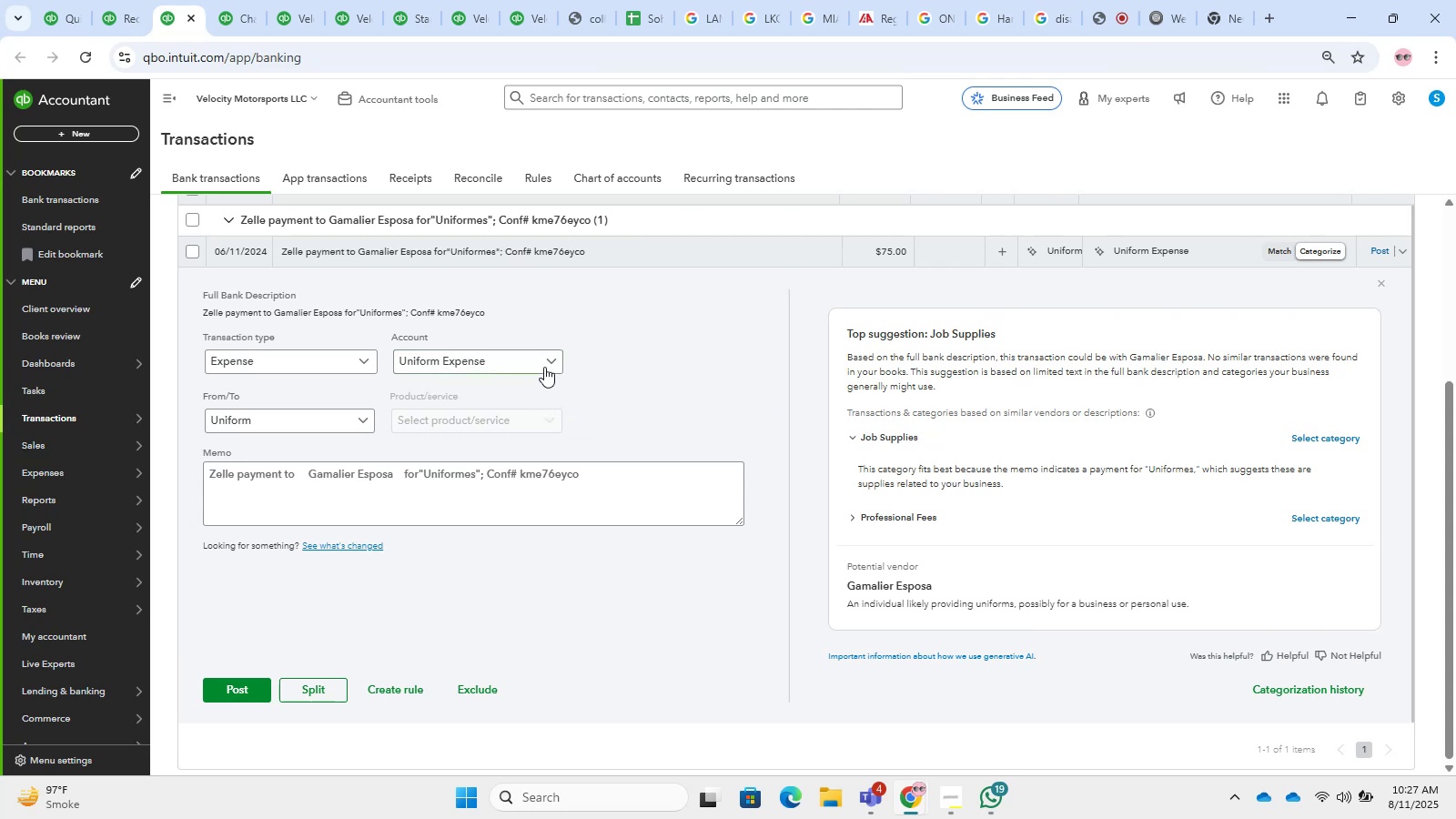 
left_click([217, 691])
 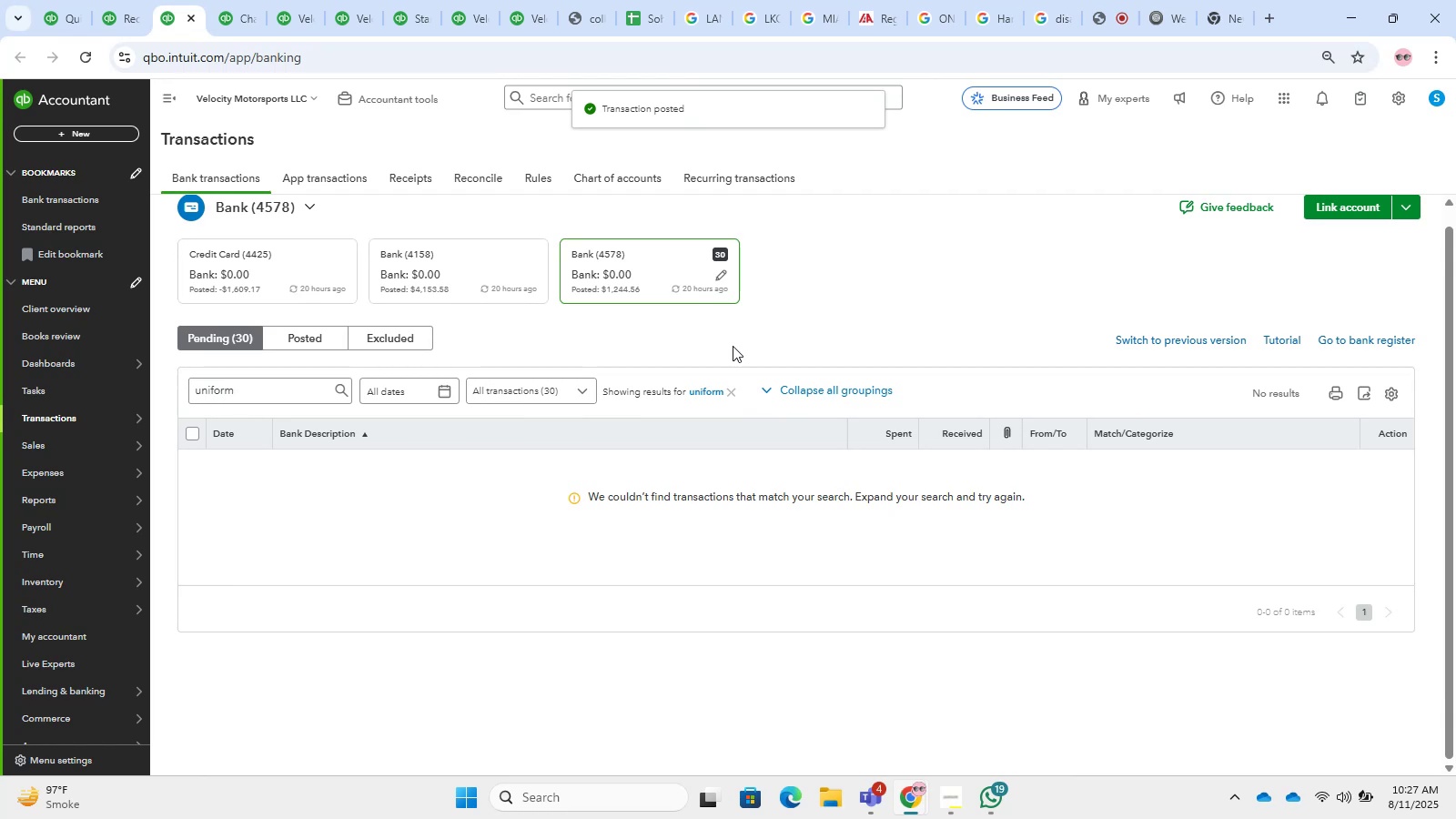 
wait(7.71)
 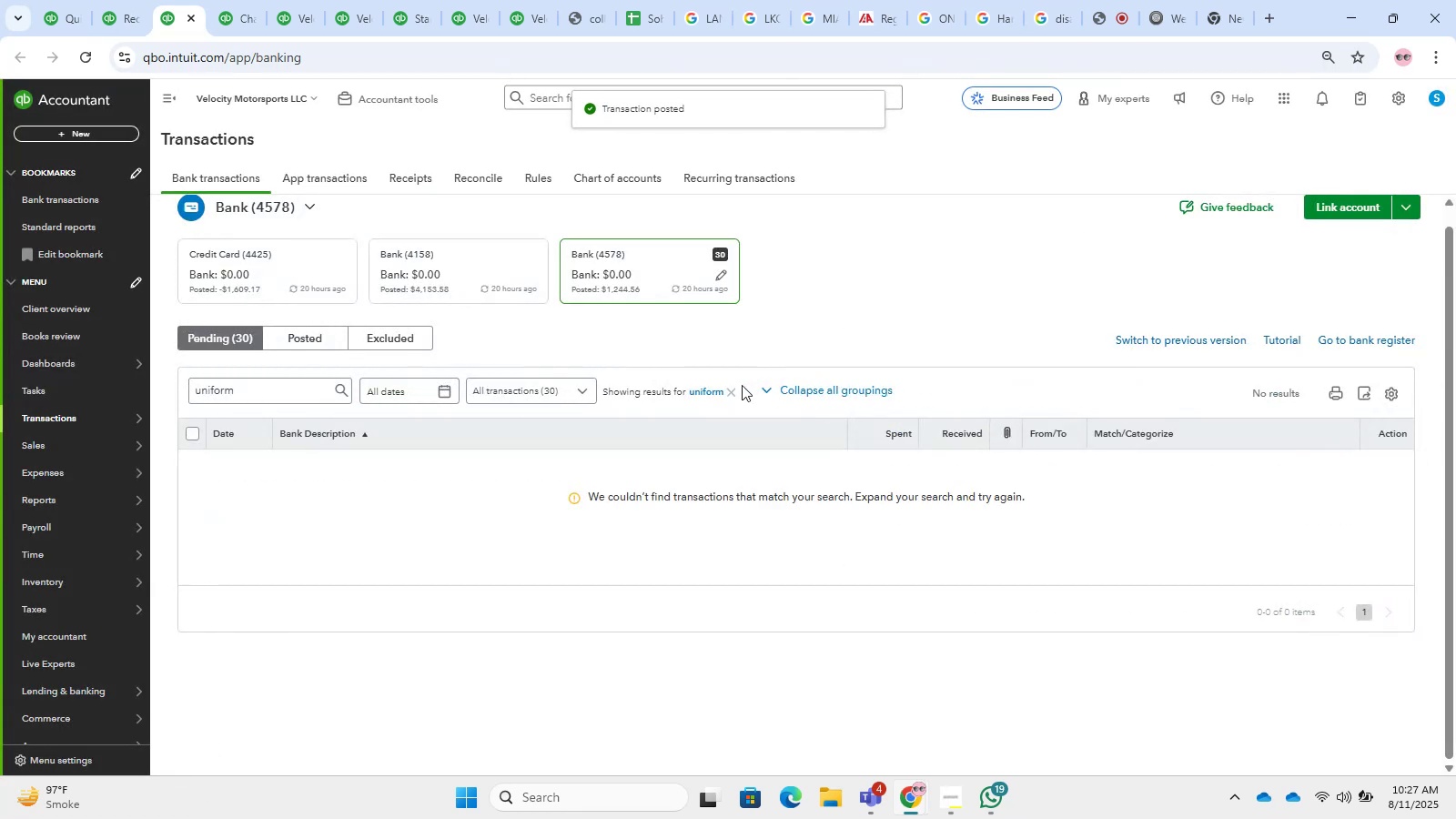 
scroll: coordinate [378, 404], scroll_direction: down, amount: 5.0
 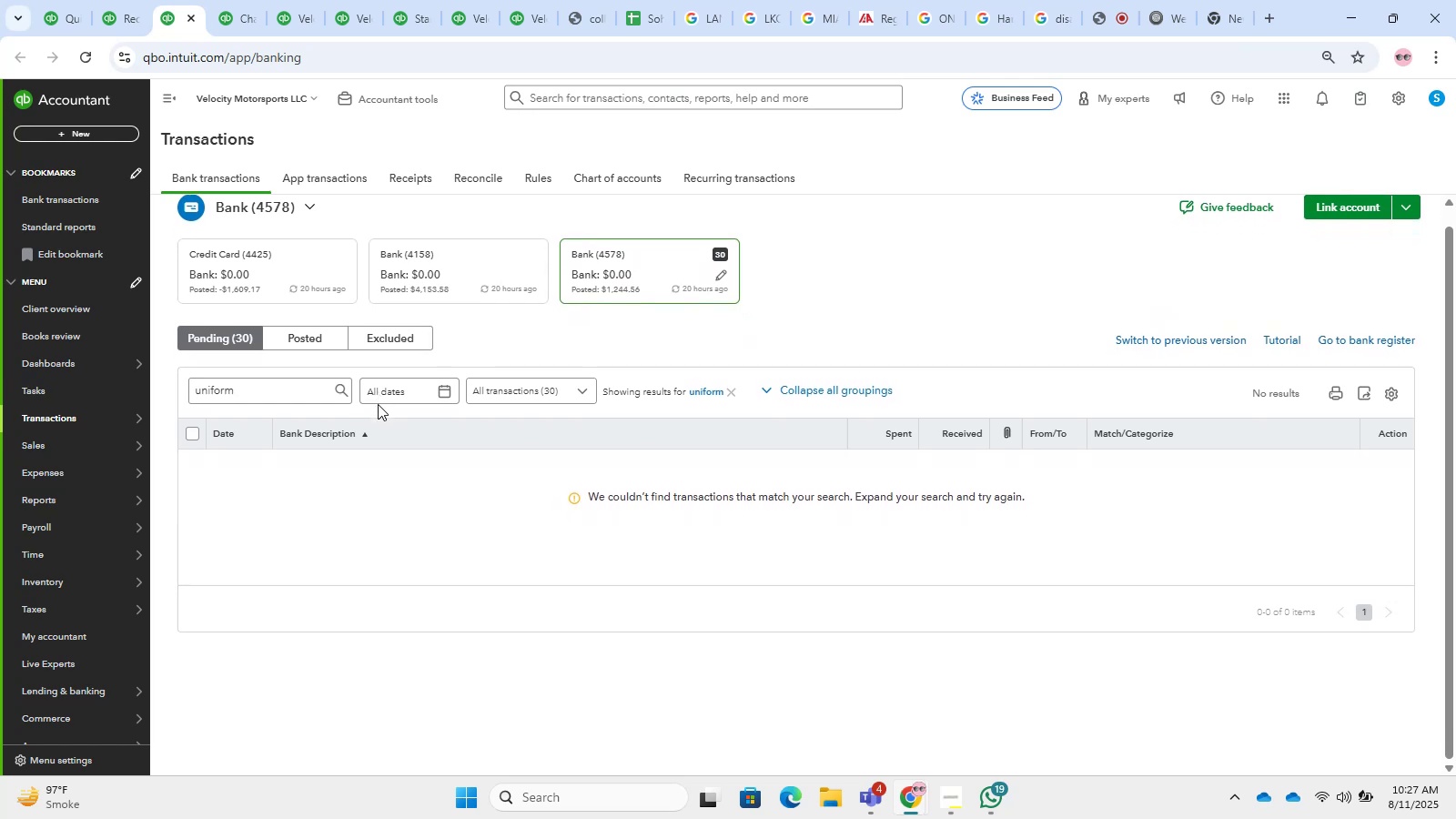 
scroll: coordinate [1142, 350], scroll_direction: up, amount: 8.0
 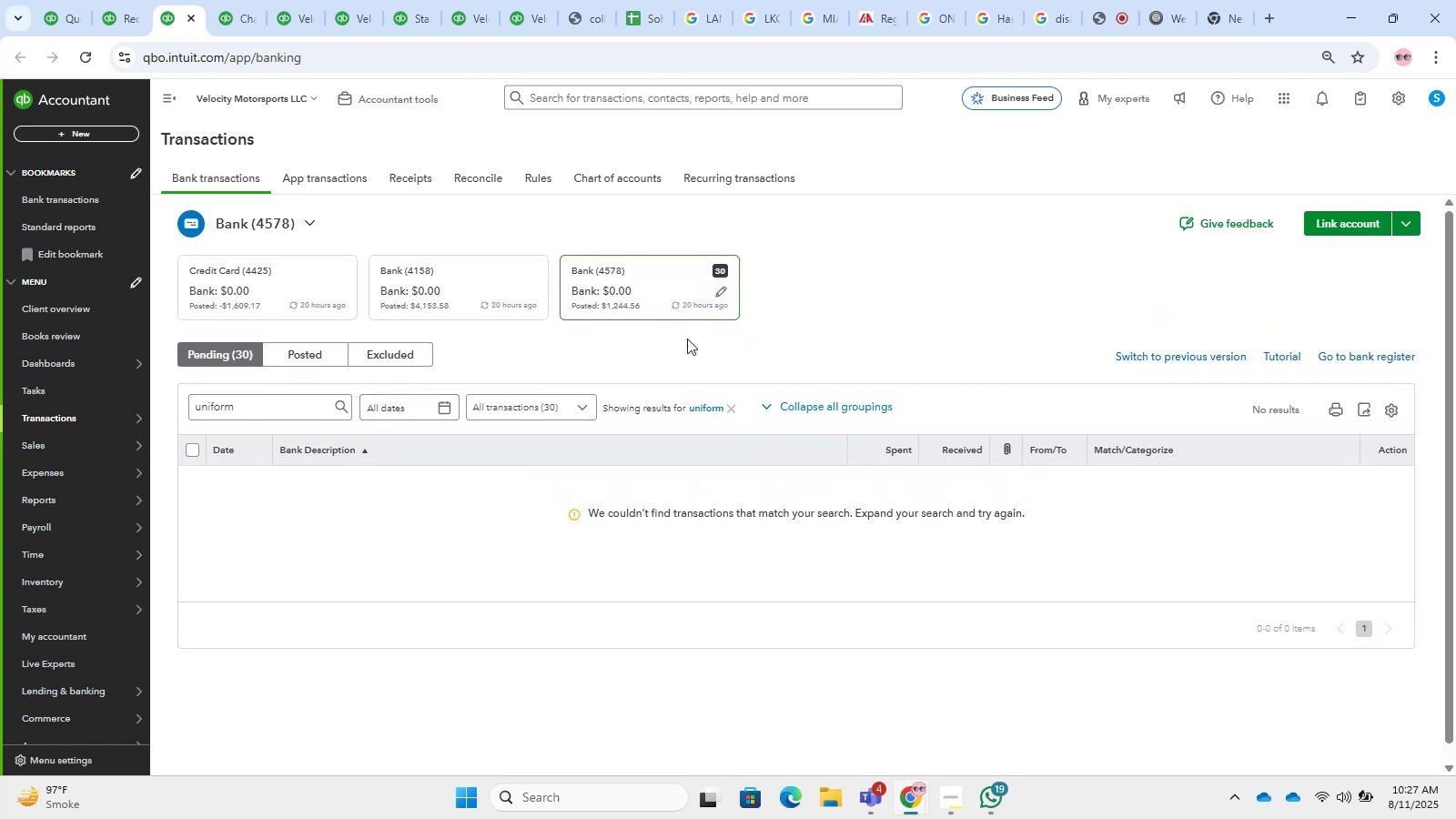 
scroll: coordinate [639, 305], scroll_direction: down, amount: 1.0
 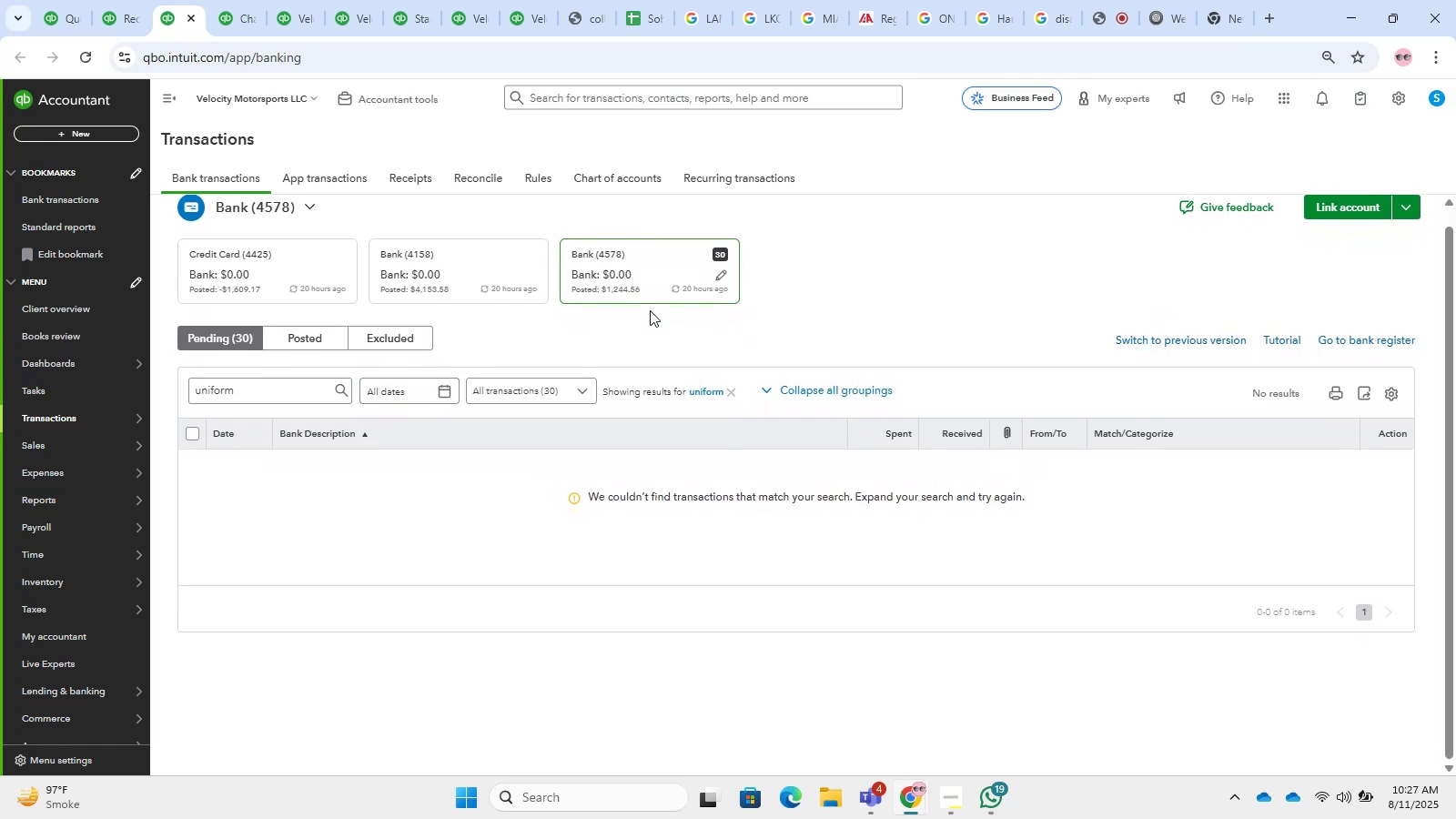 
scroll: coordinate [650, 310], scroll_direction: none, amount: 0.0
 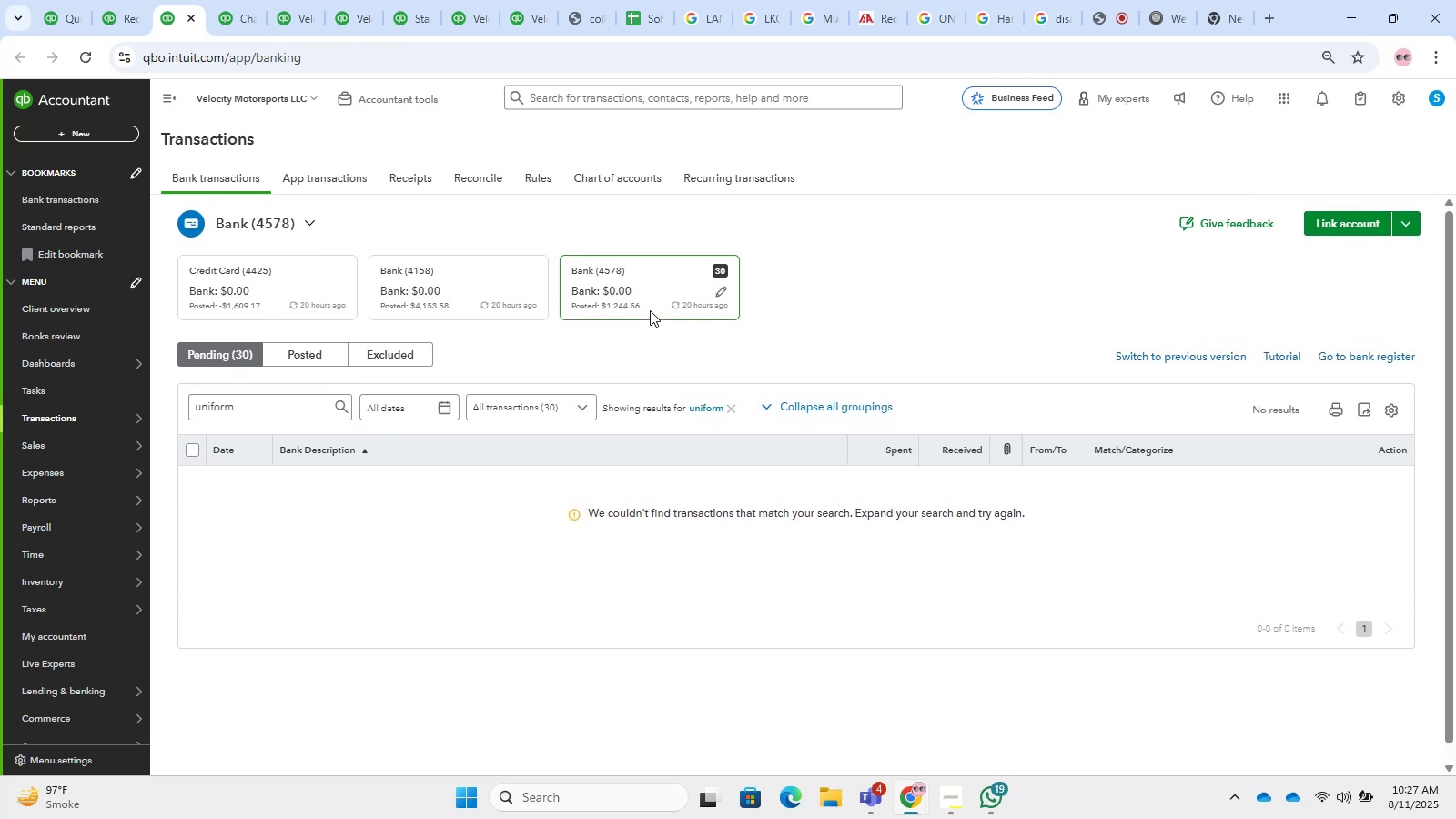 
scroll: coordinate [650, 310], scroll_direction: up, amount: 2.0
 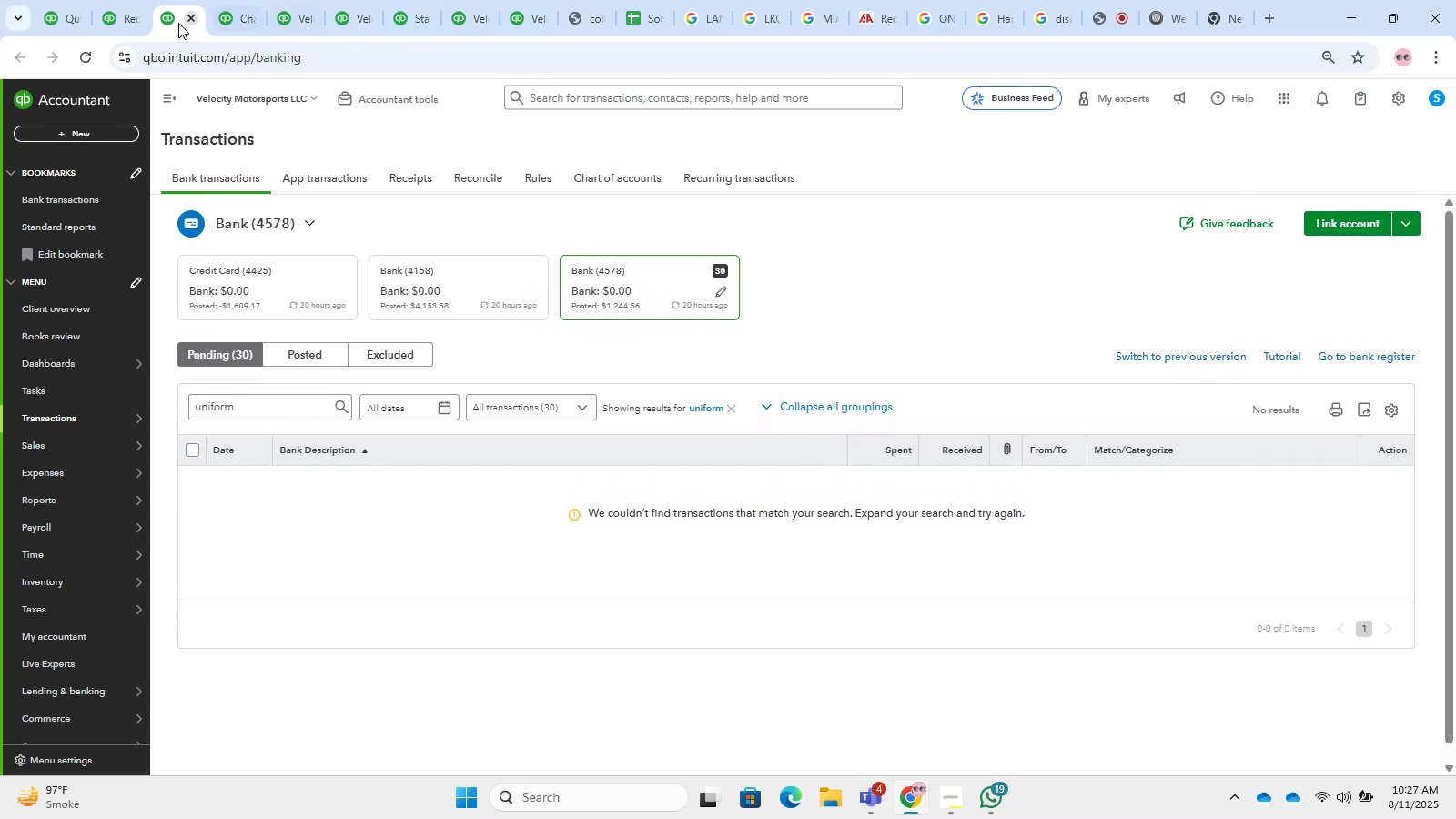 
left_click([114, 14])
 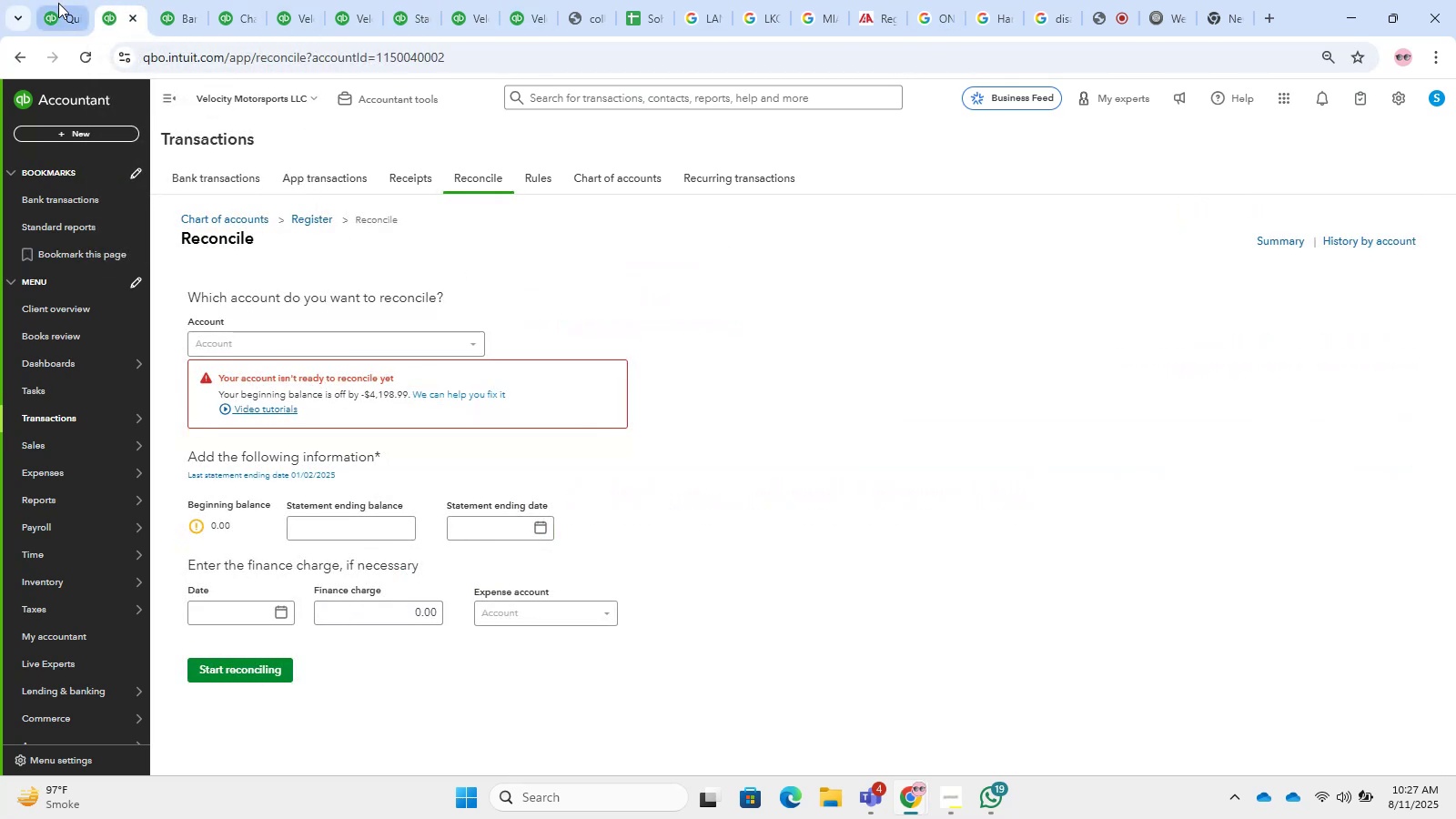 
left_click([58, 8])
 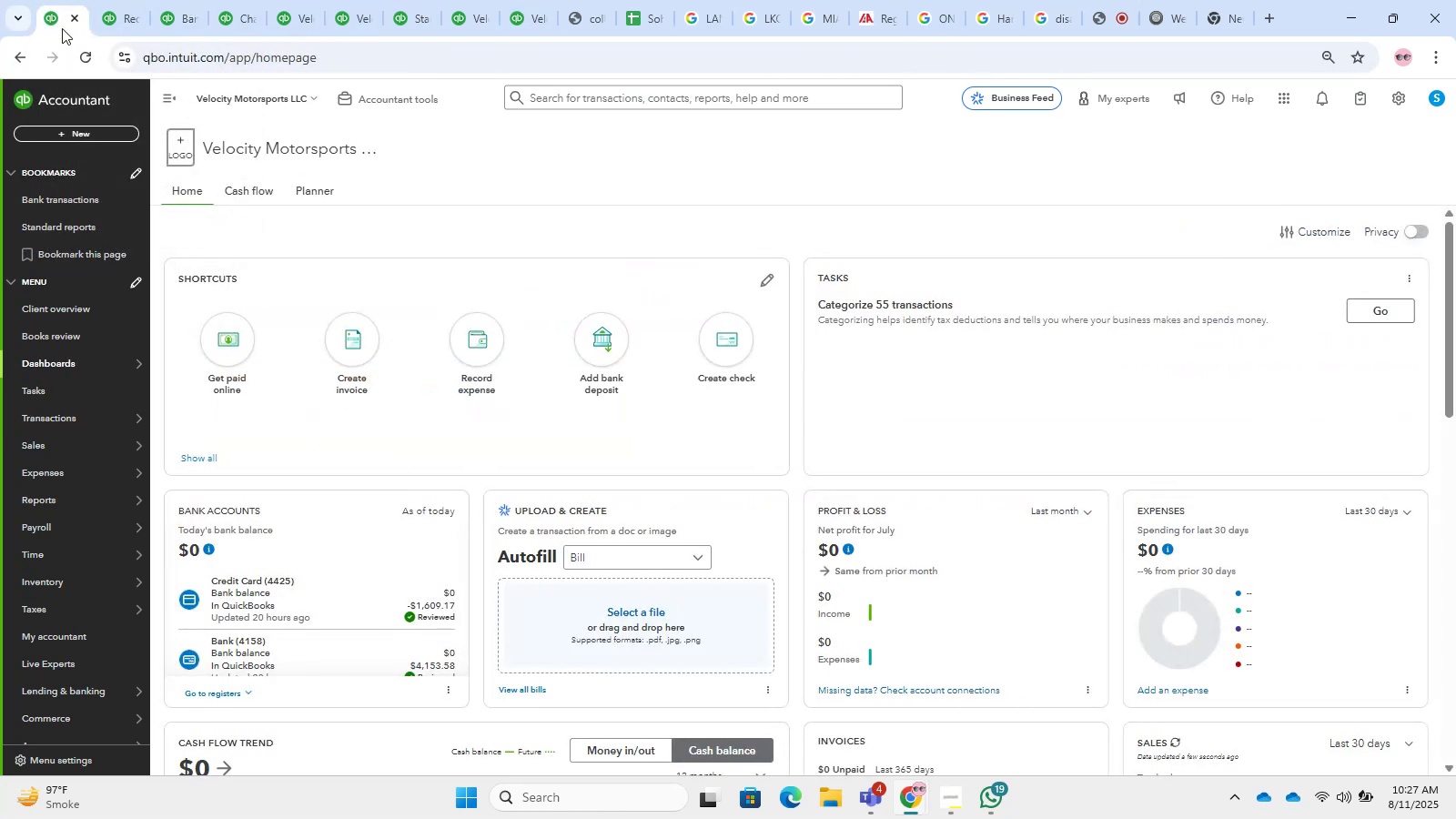 
left_click([119, 20])
 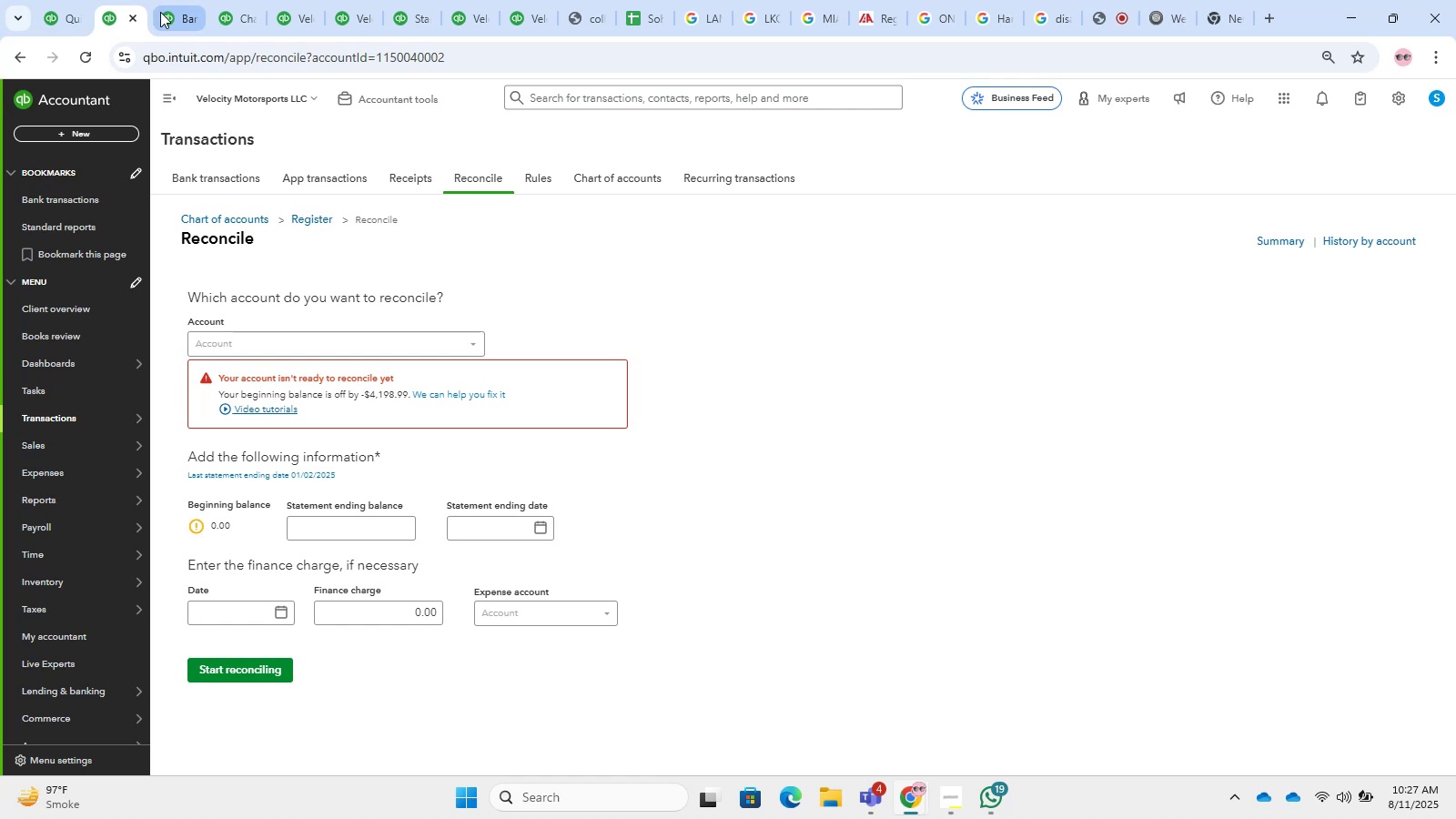 
left_click([169, 12])
 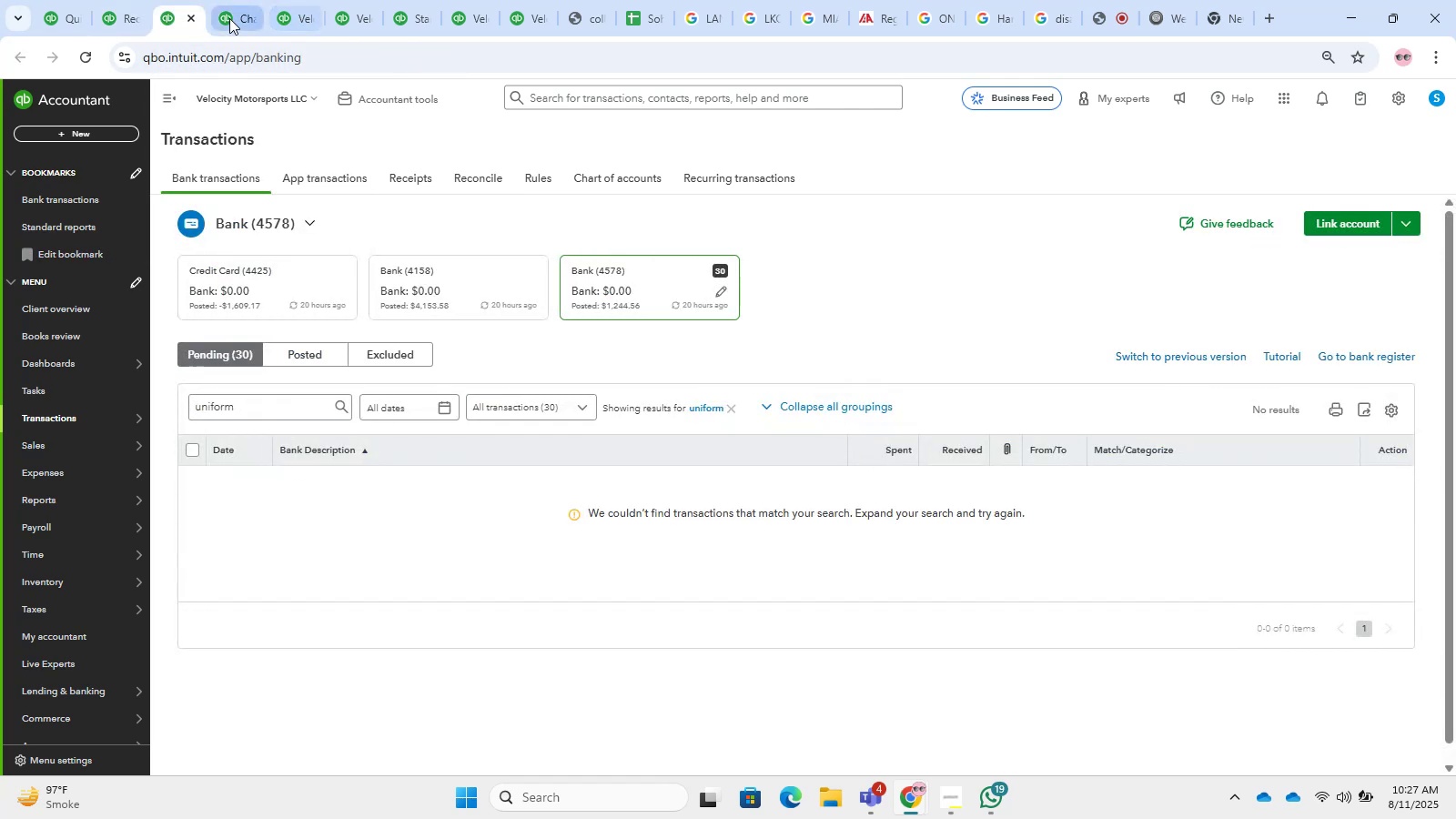 
left_click([226, 18])
 